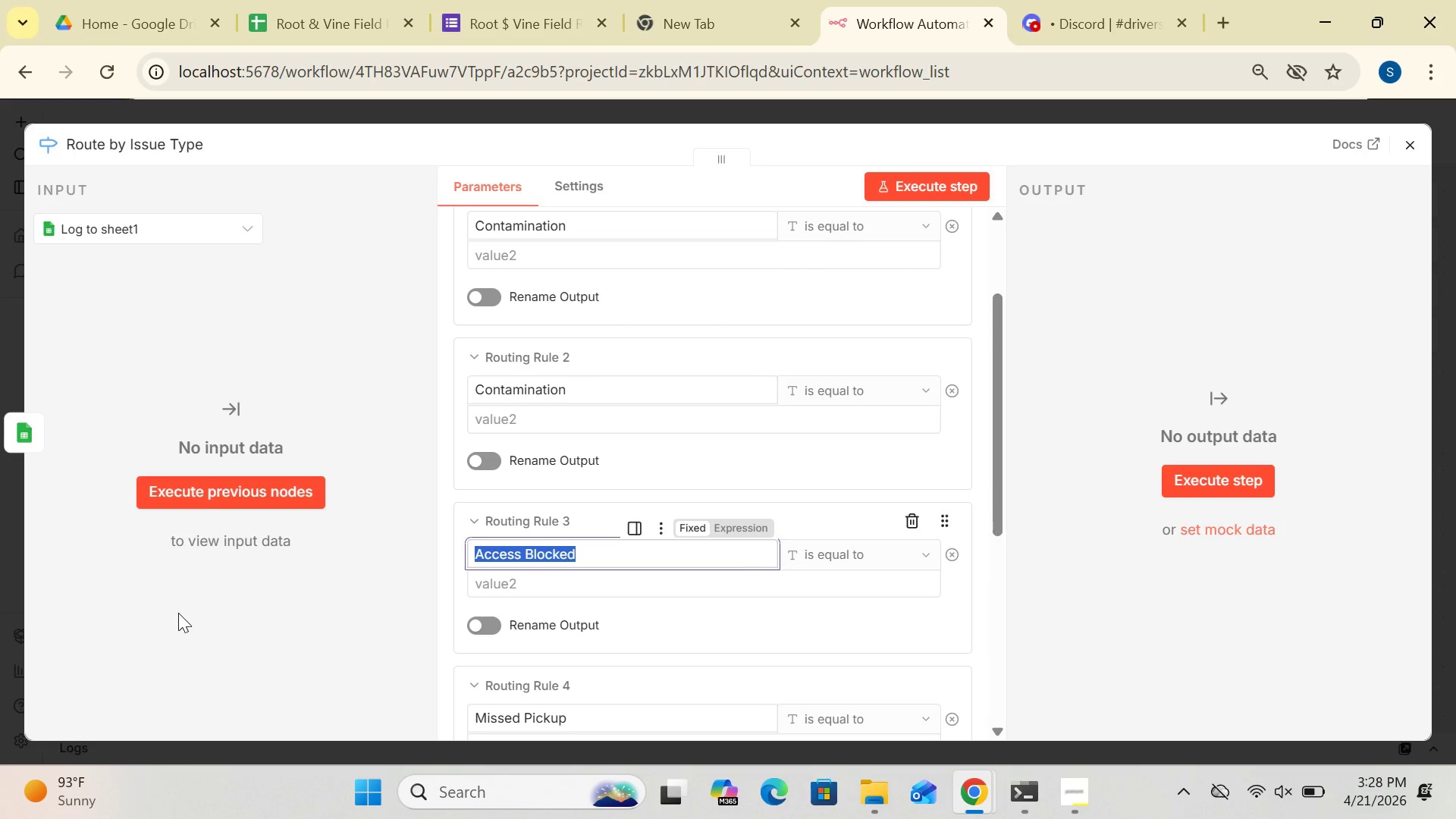 
hold_key(key=C, duration=0.31)
 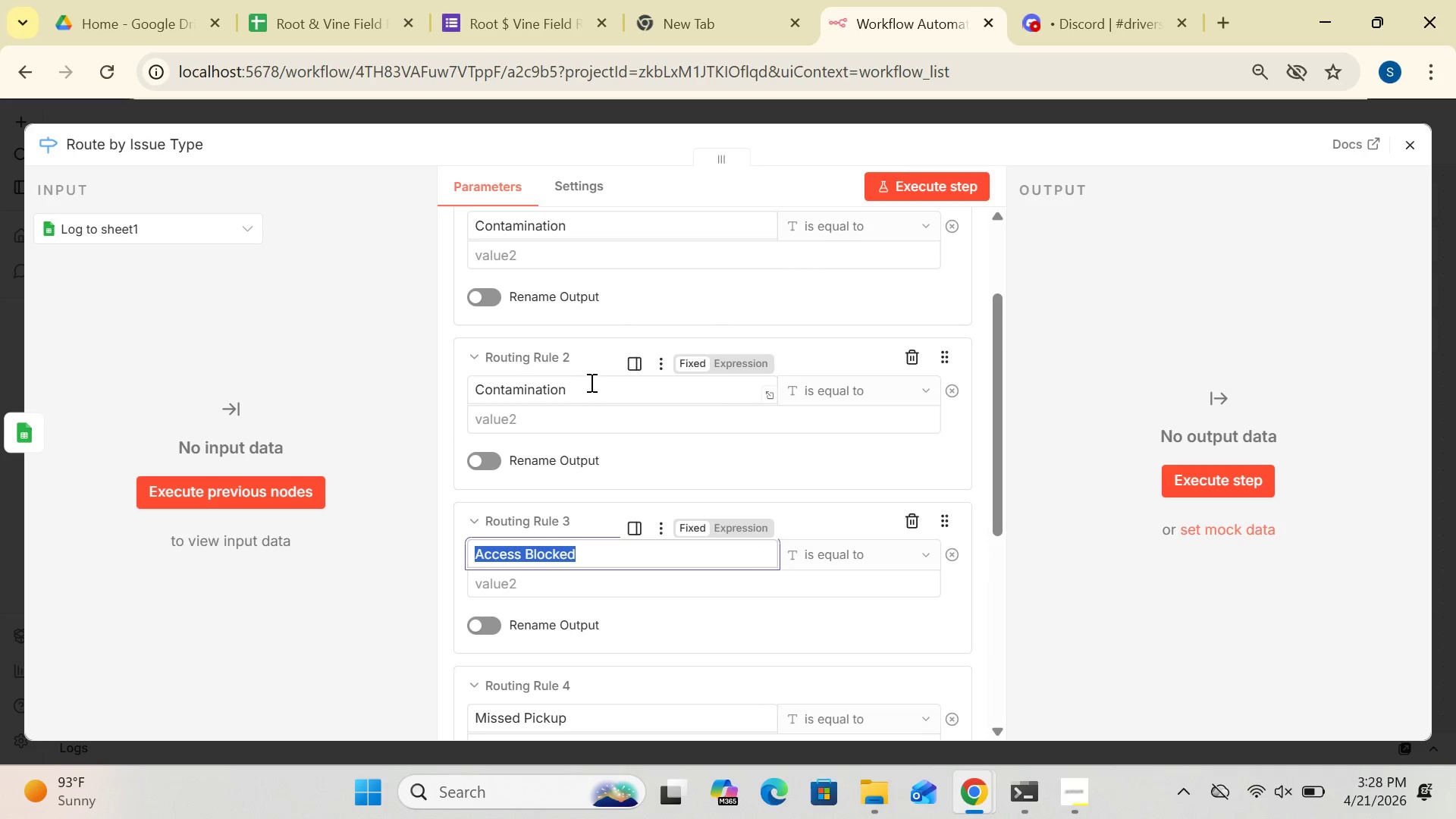 
left_click_drag(start_coordinate=[580, 391], to_coordinate=[305, 374])
 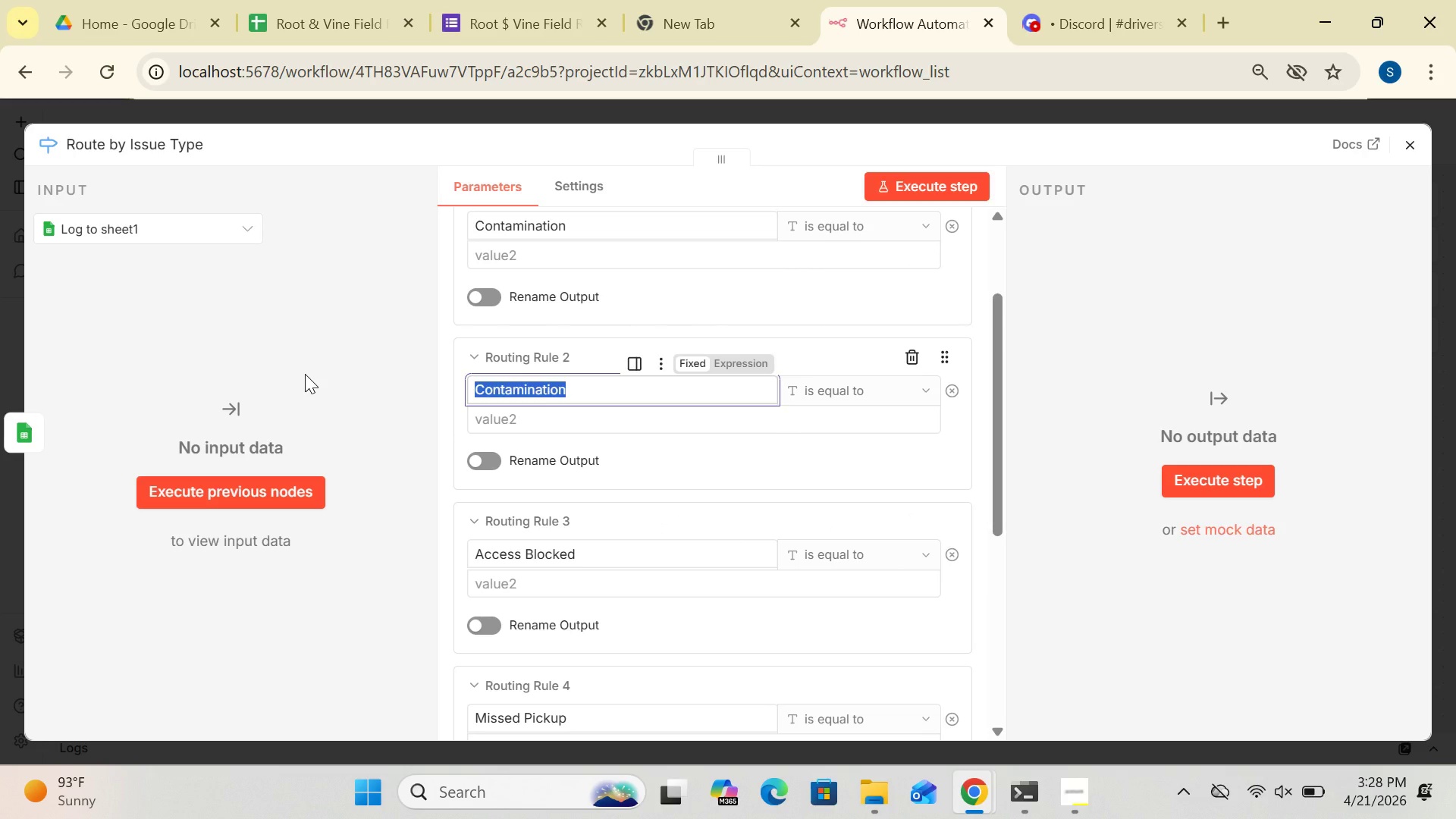 
key(Control+V)
 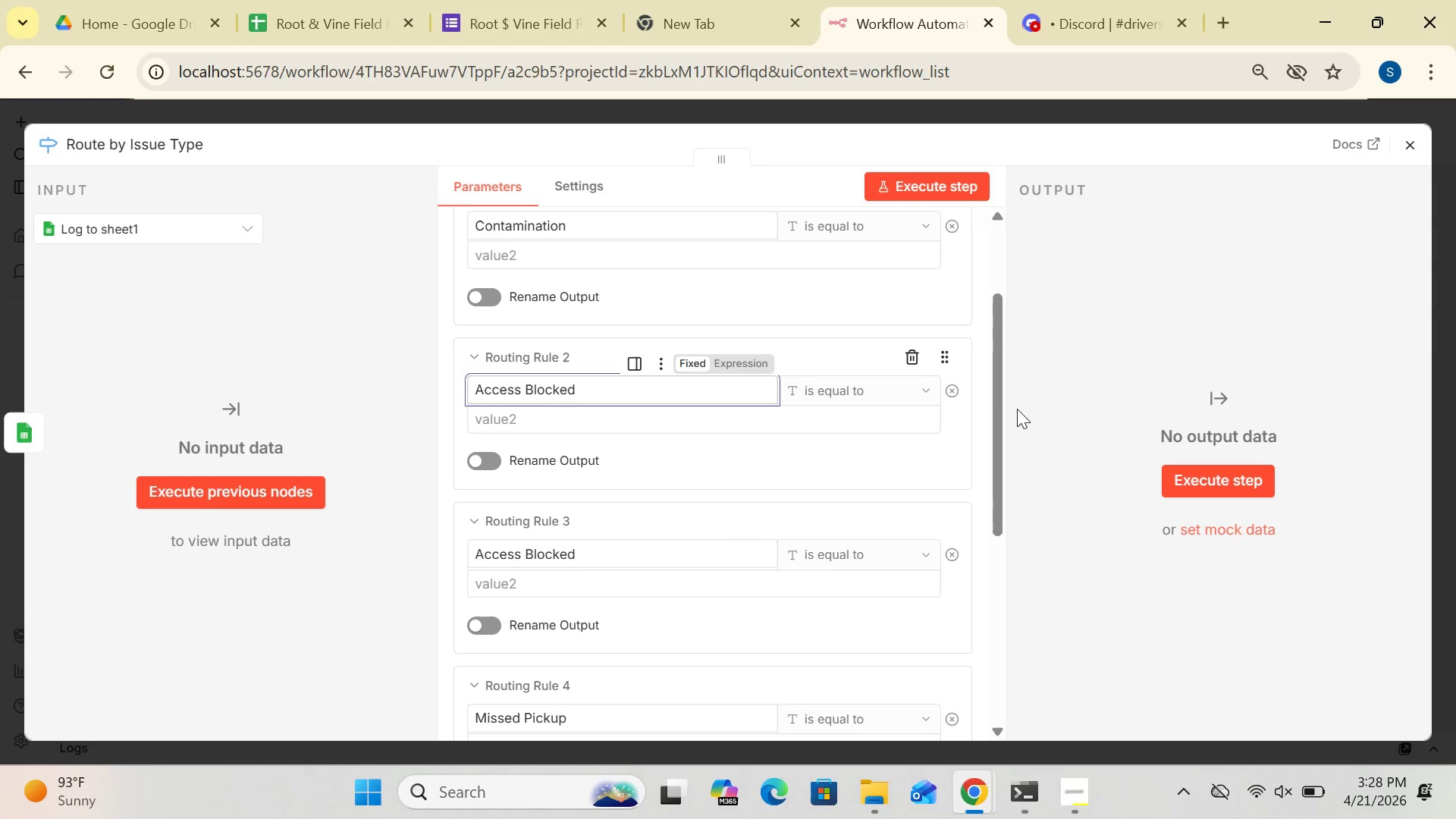 
left_click_drag(start_coordinate=[999, 411], to_coordinate=[994, 501])
 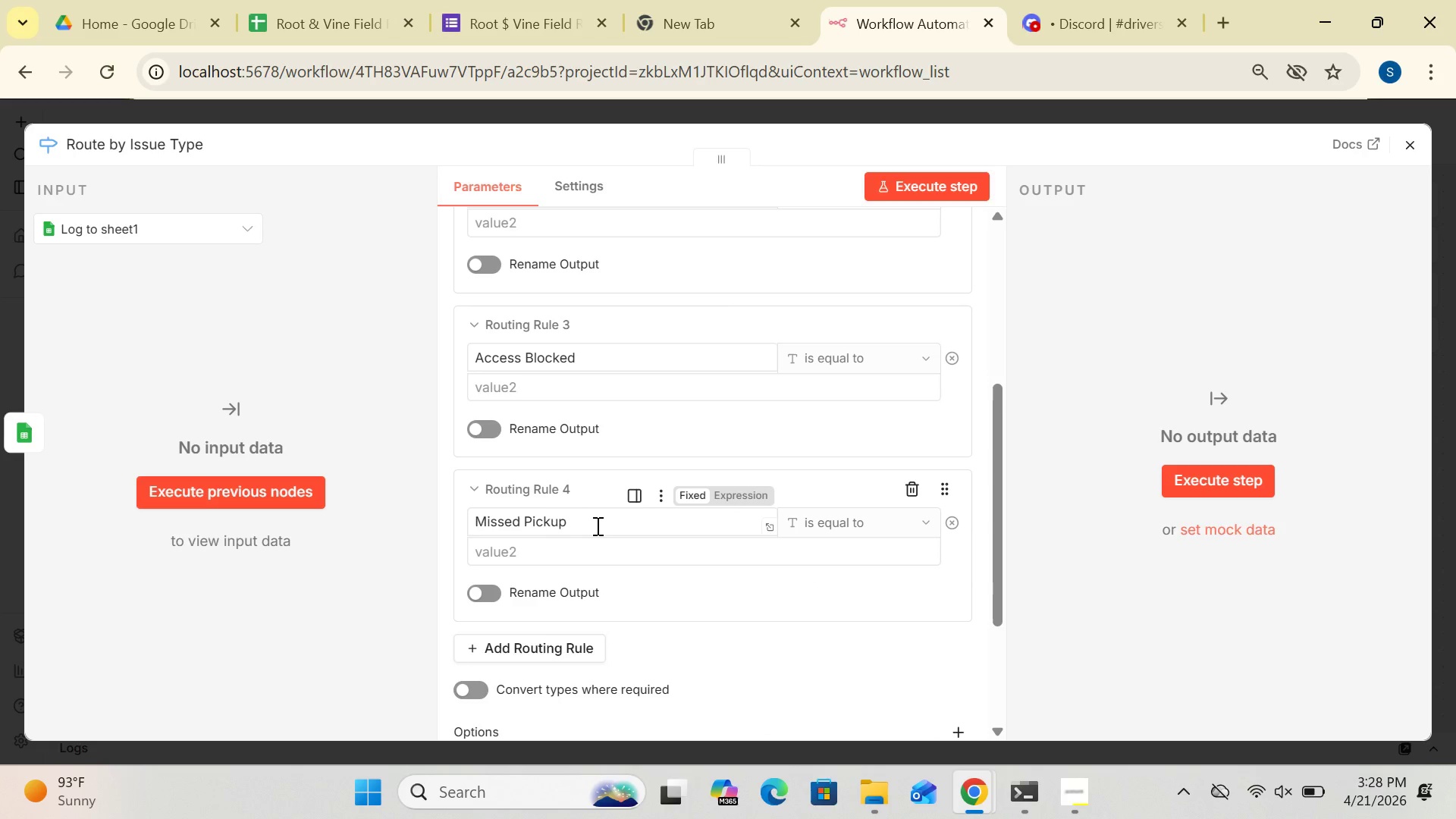 
left_click_drag(start_coordinate=[596, 526], to_coordinate=[155, 616])
 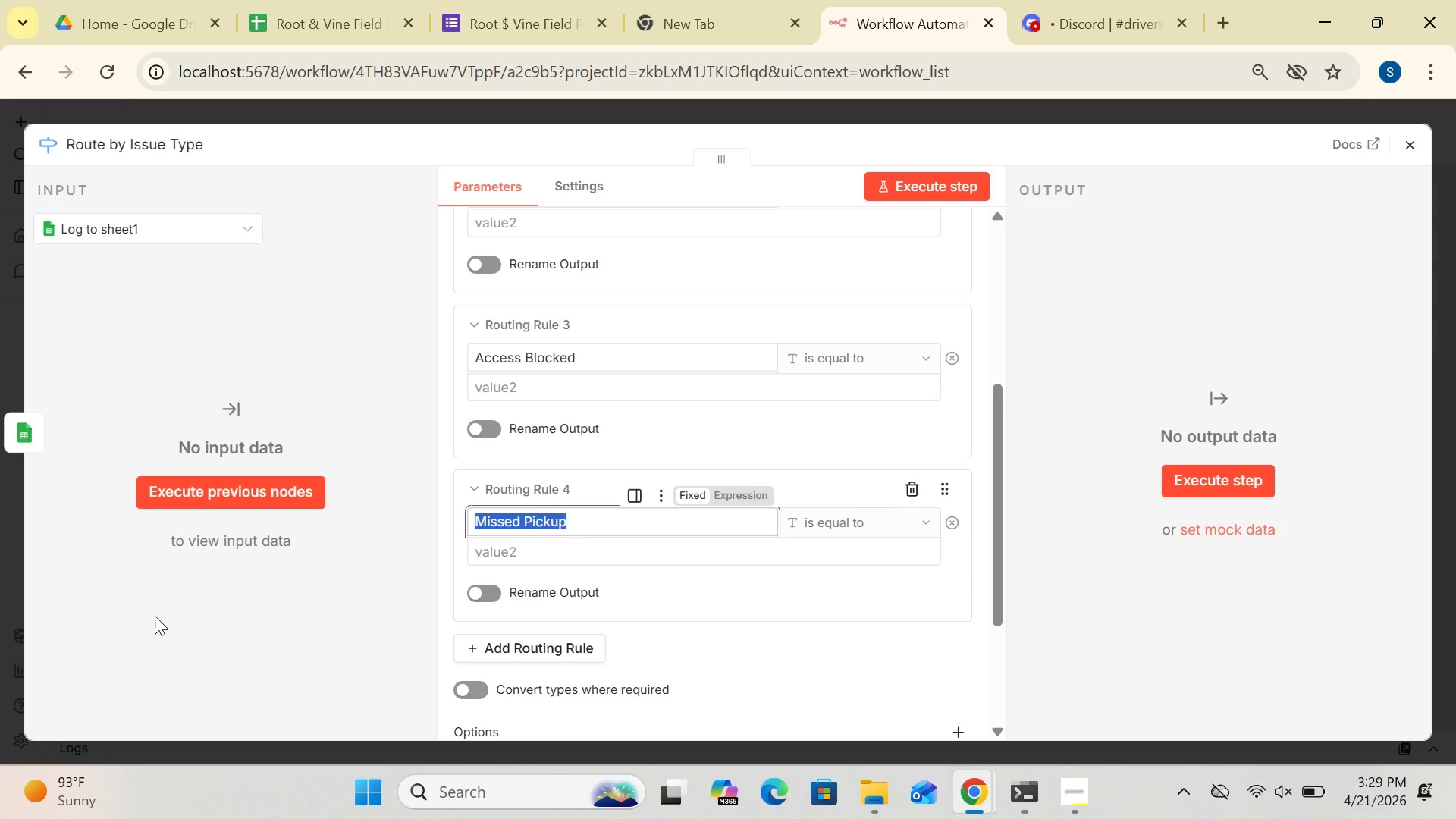 
key(Control+V)
 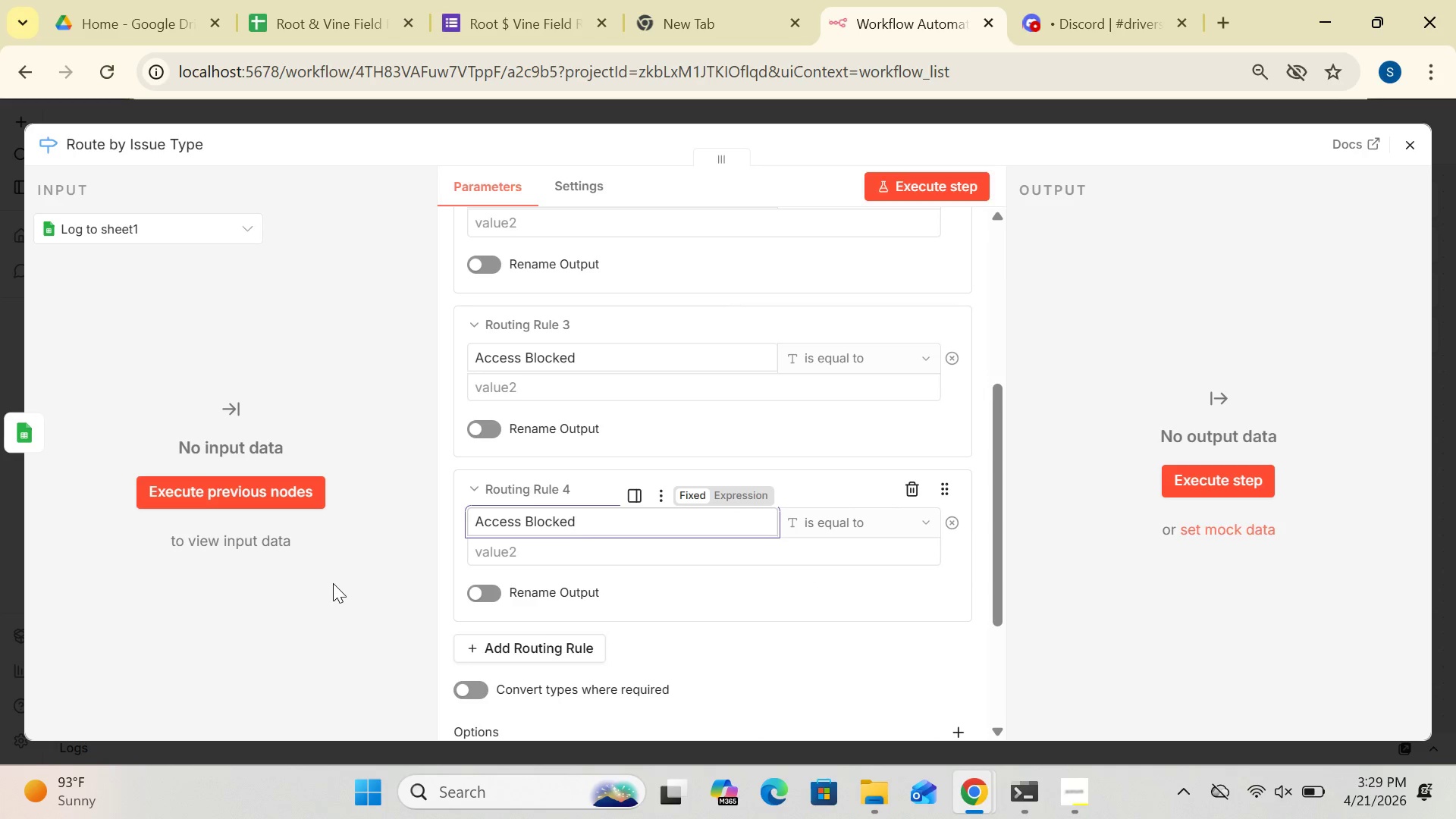 
left_click_drag(start_coordinate=[591, 522], to_coordinate=[234, 512])
 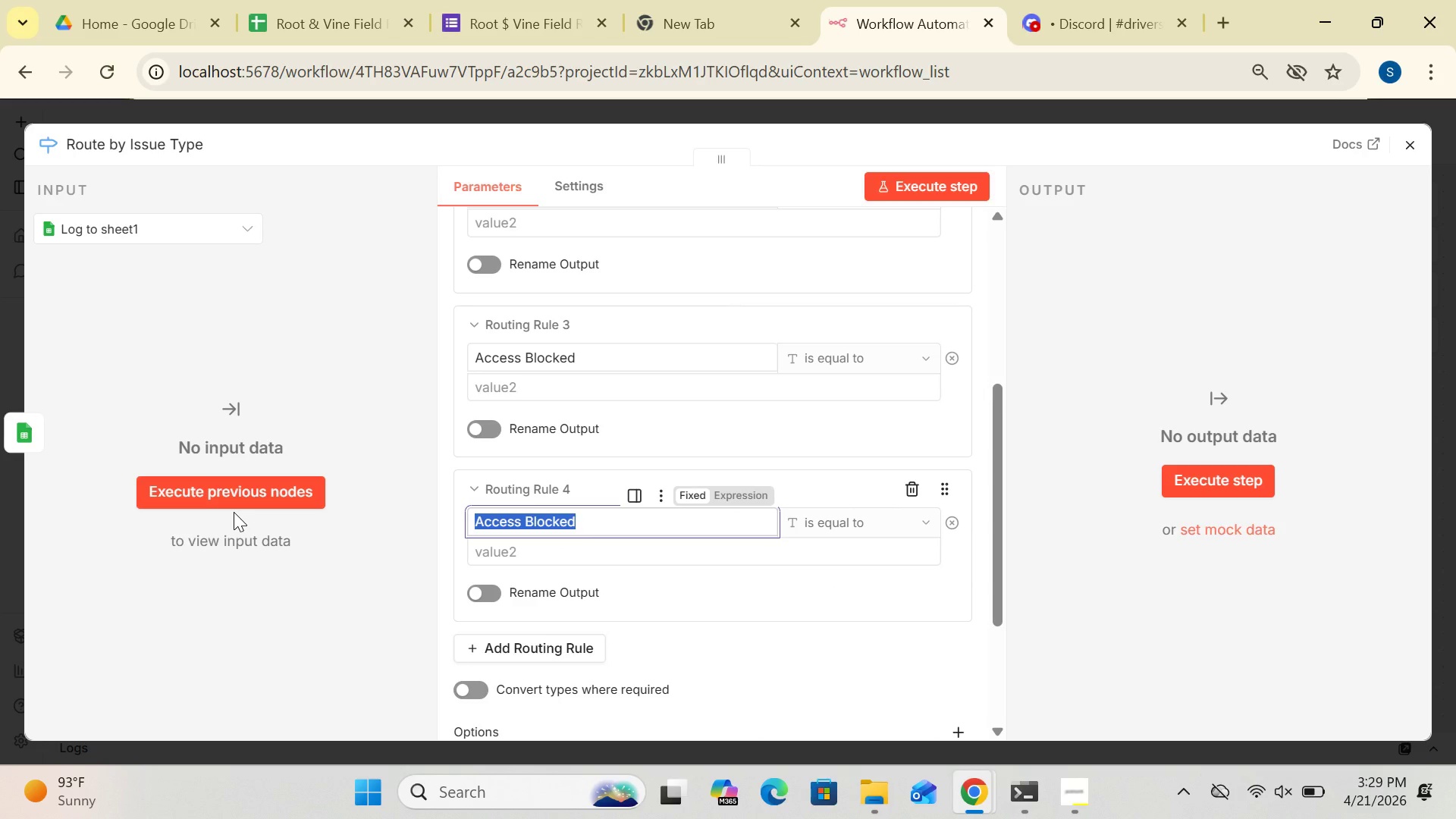 
key(Control+C)
 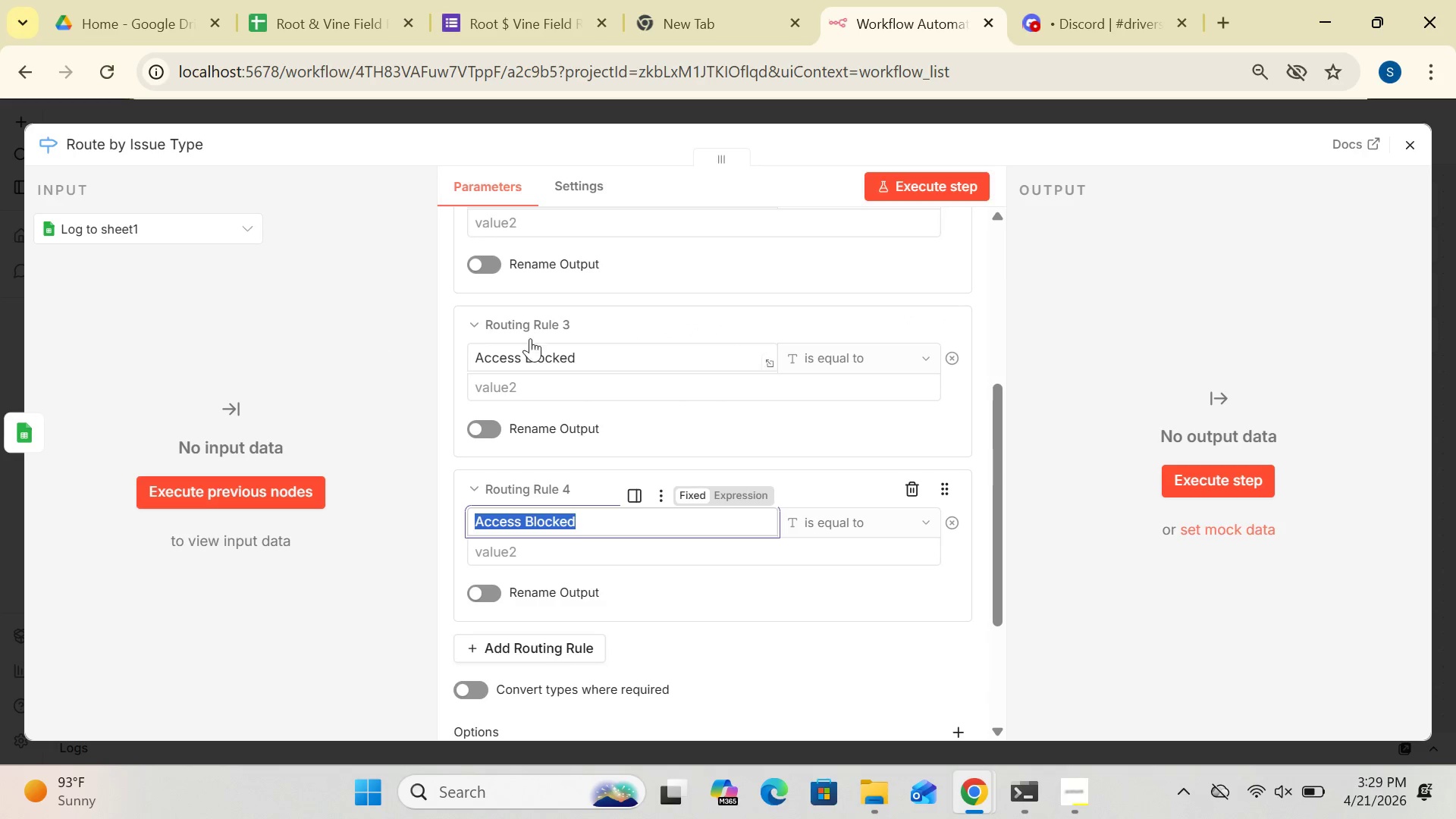 
left_click_drag(start_coordinate=[583, 356], to_coordinate=[346, 382])
 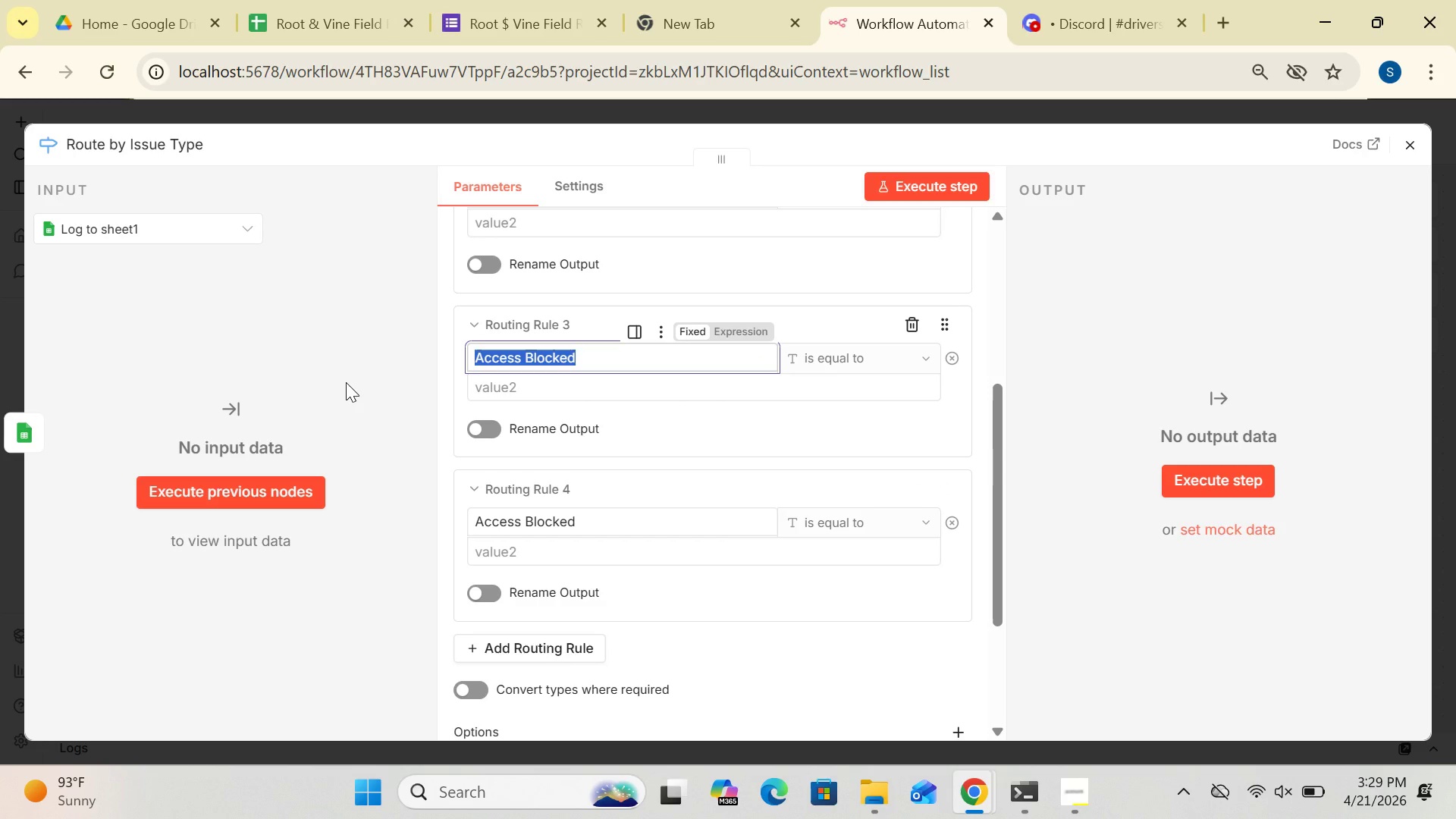 
key(Control+V)
 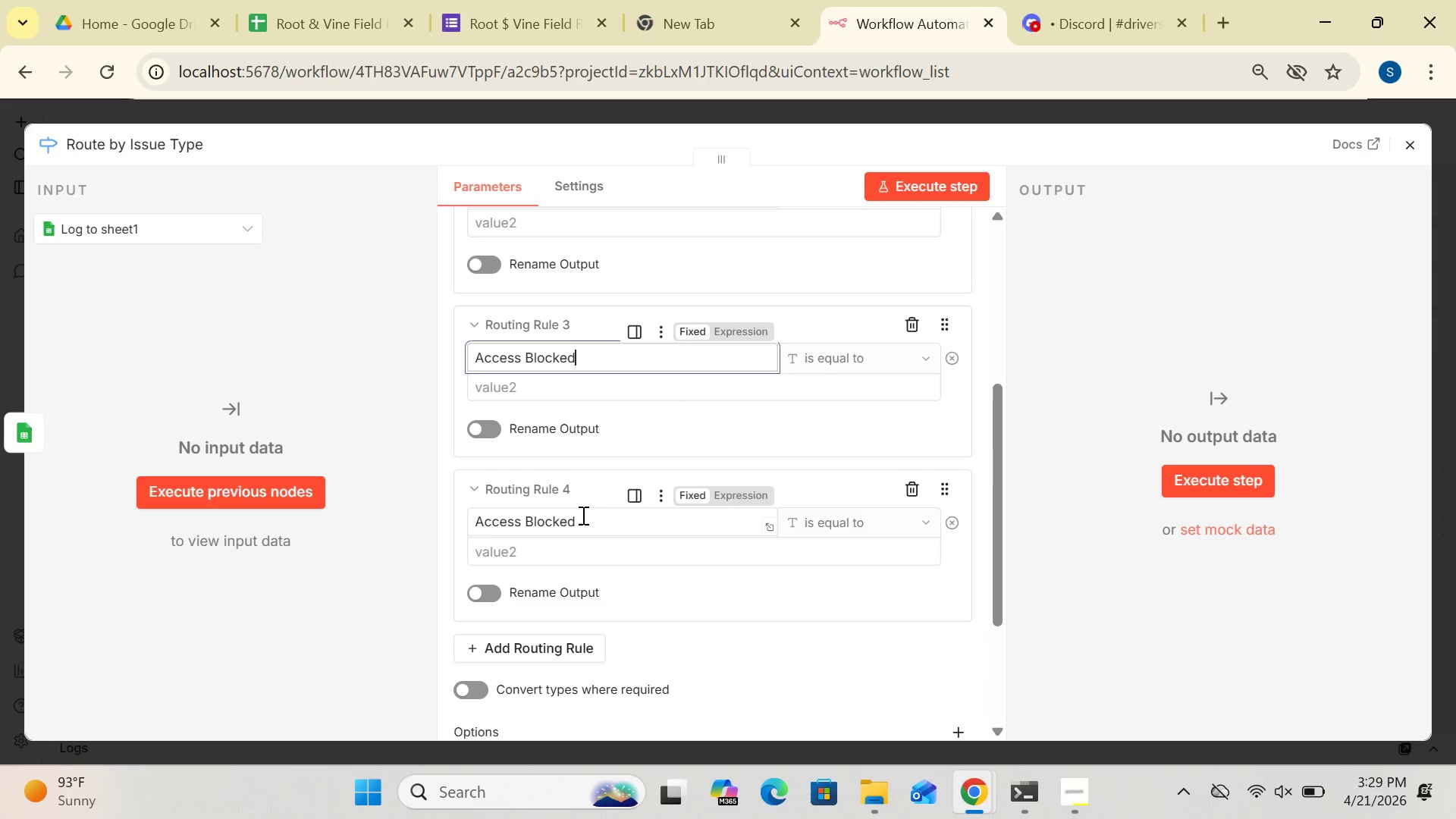 
left_click([583, 516])
 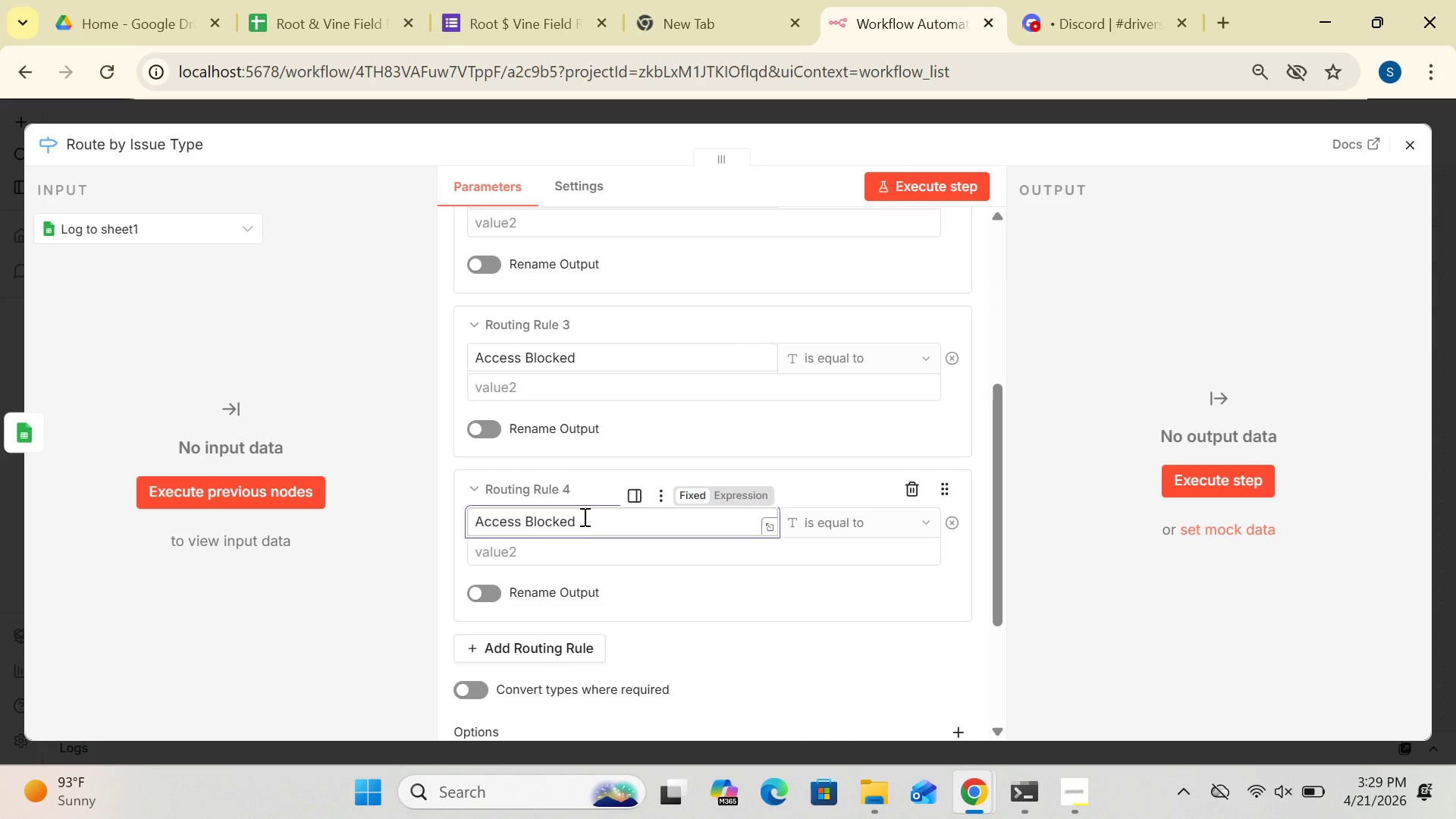 
key(Control+A)
 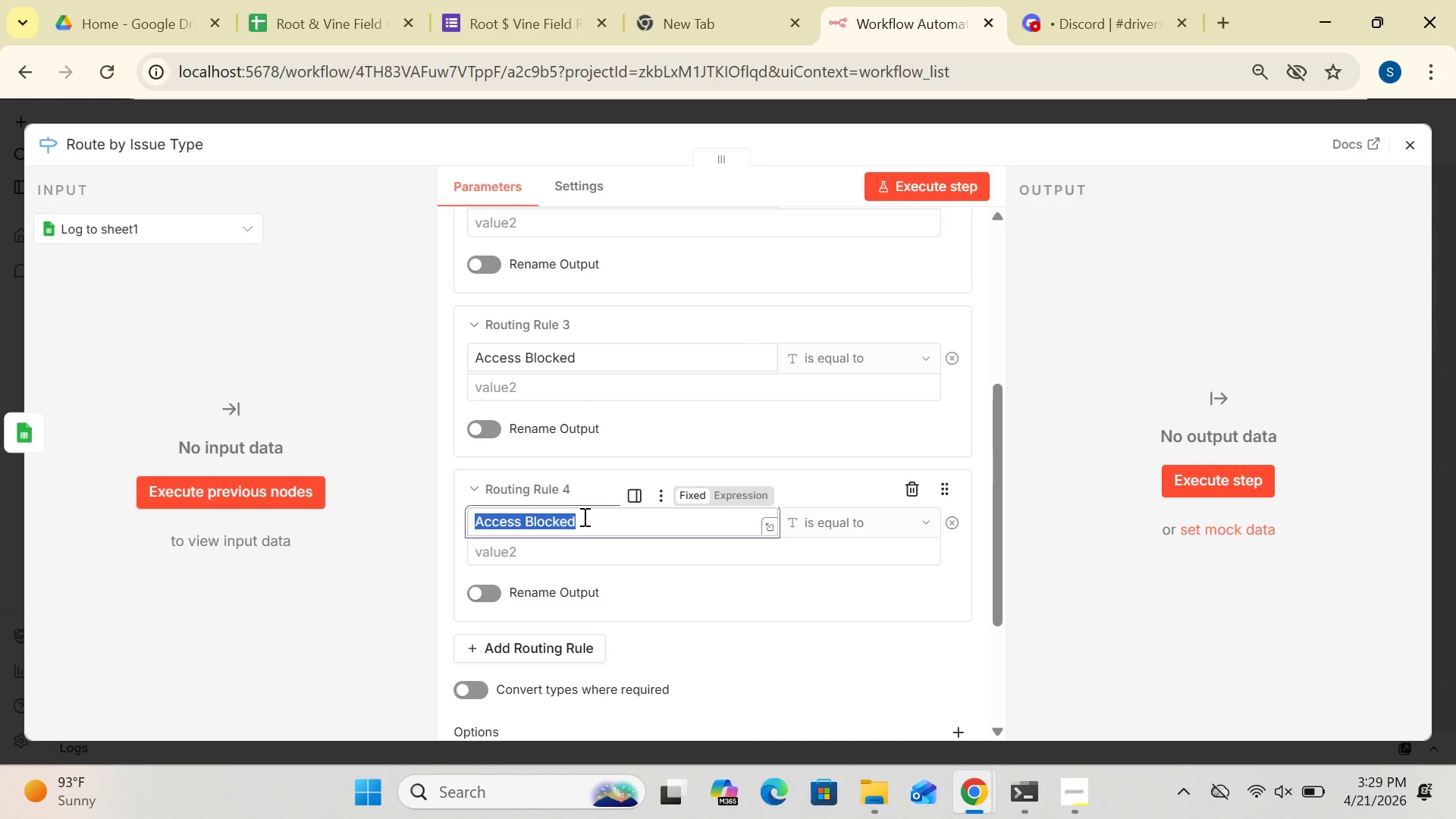 
key(Delete)
 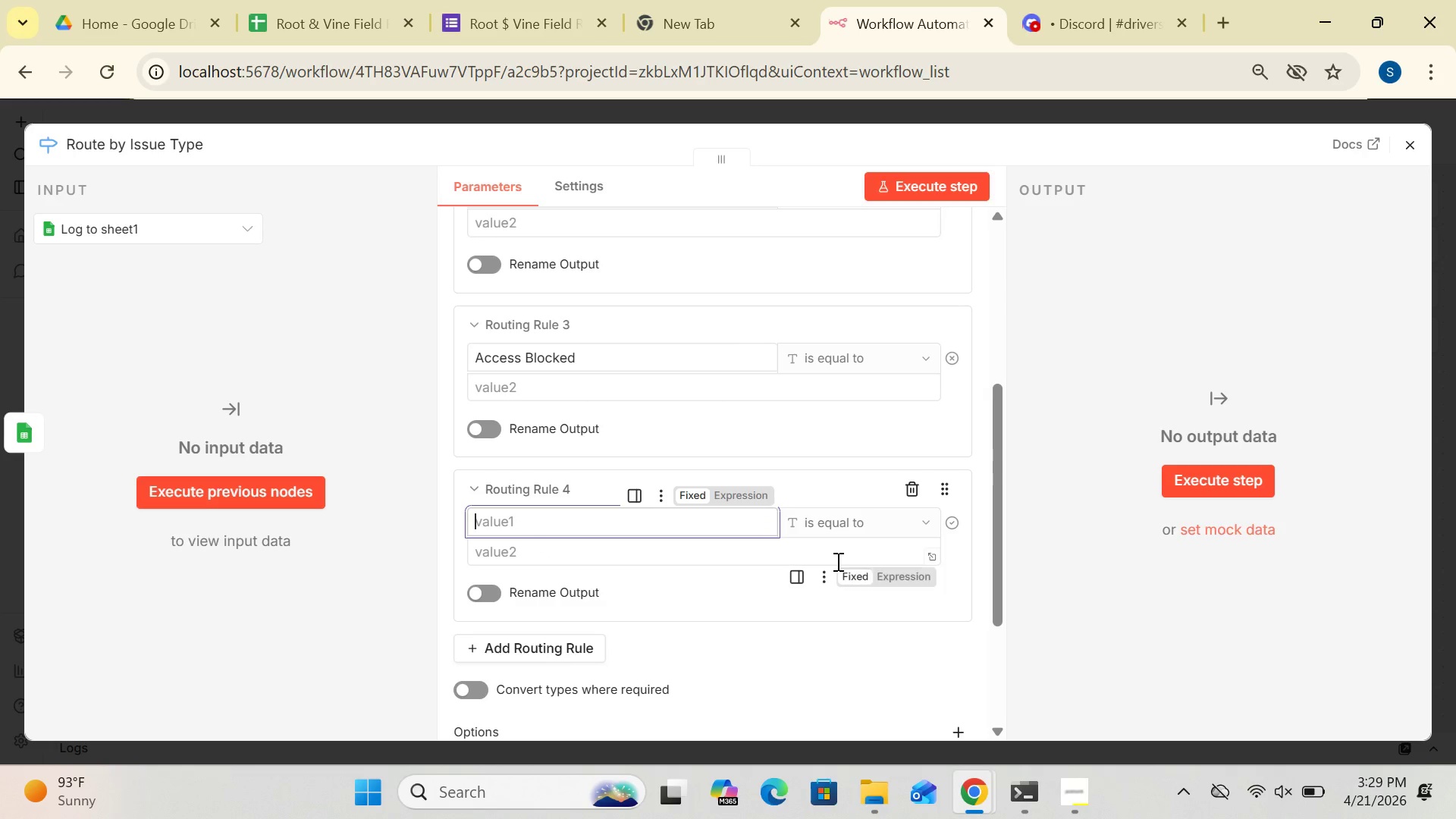 
wait(5.02)
 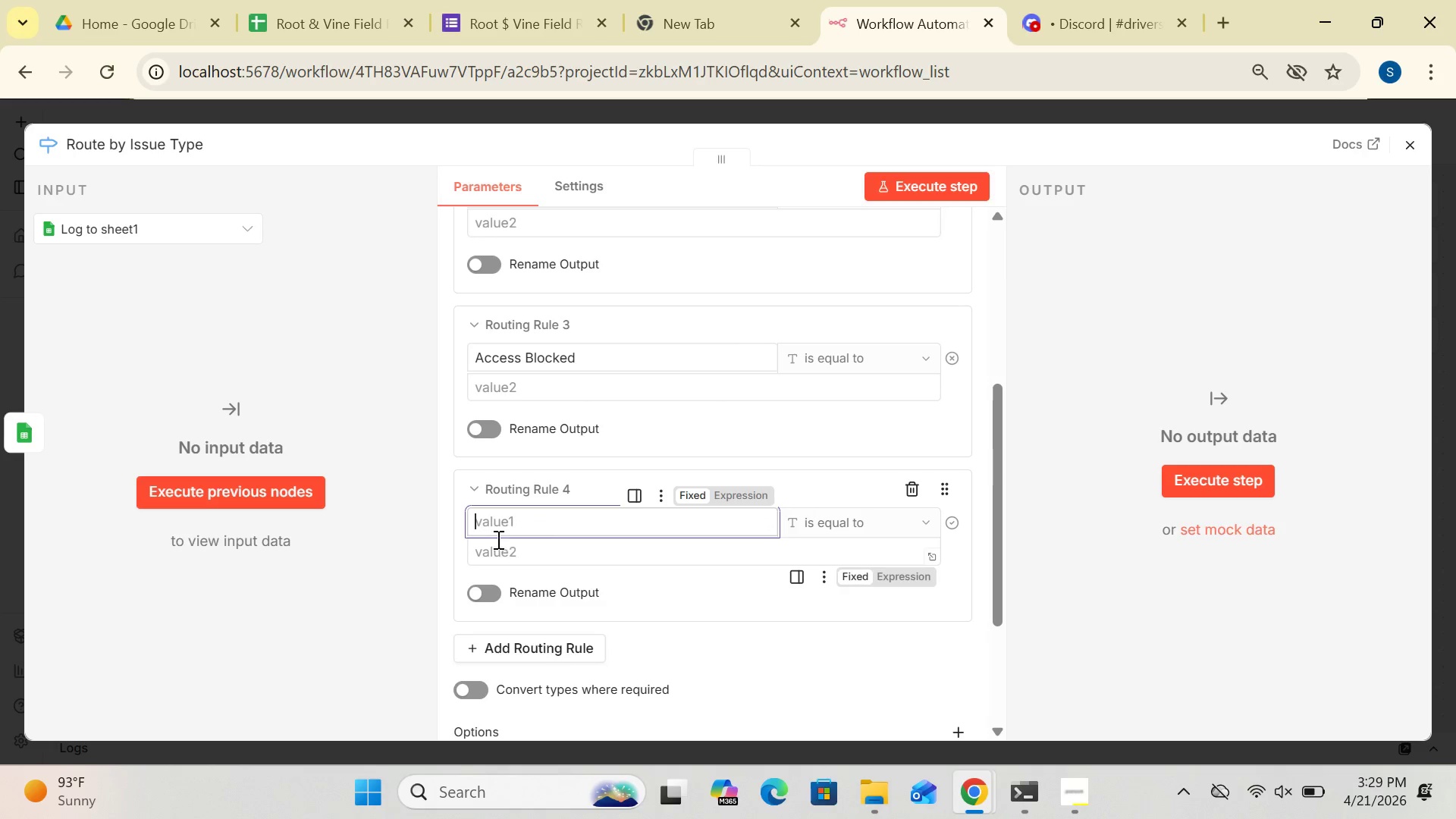 
left_click([920, 493])
 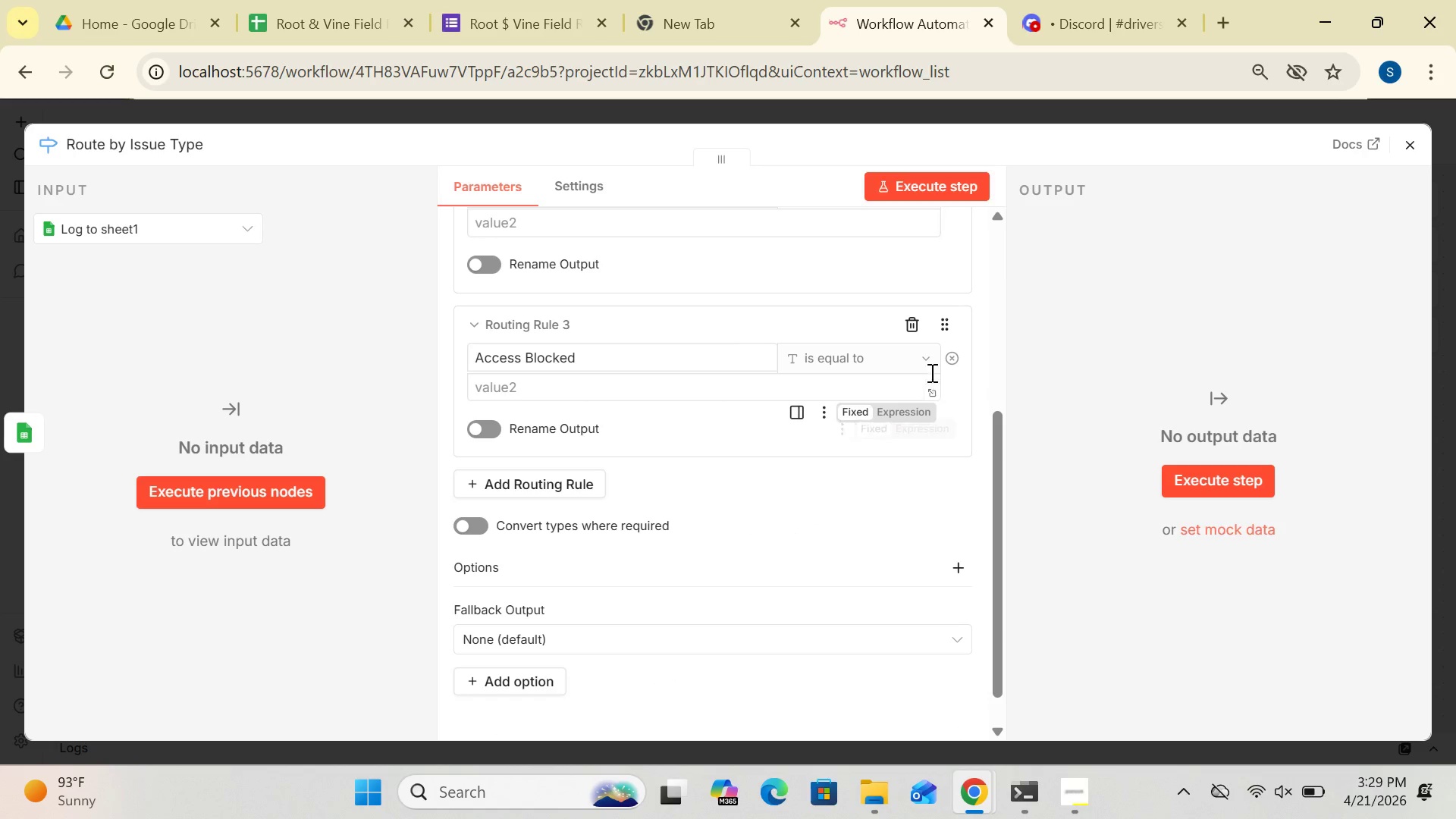 
left_click([924, 363])
 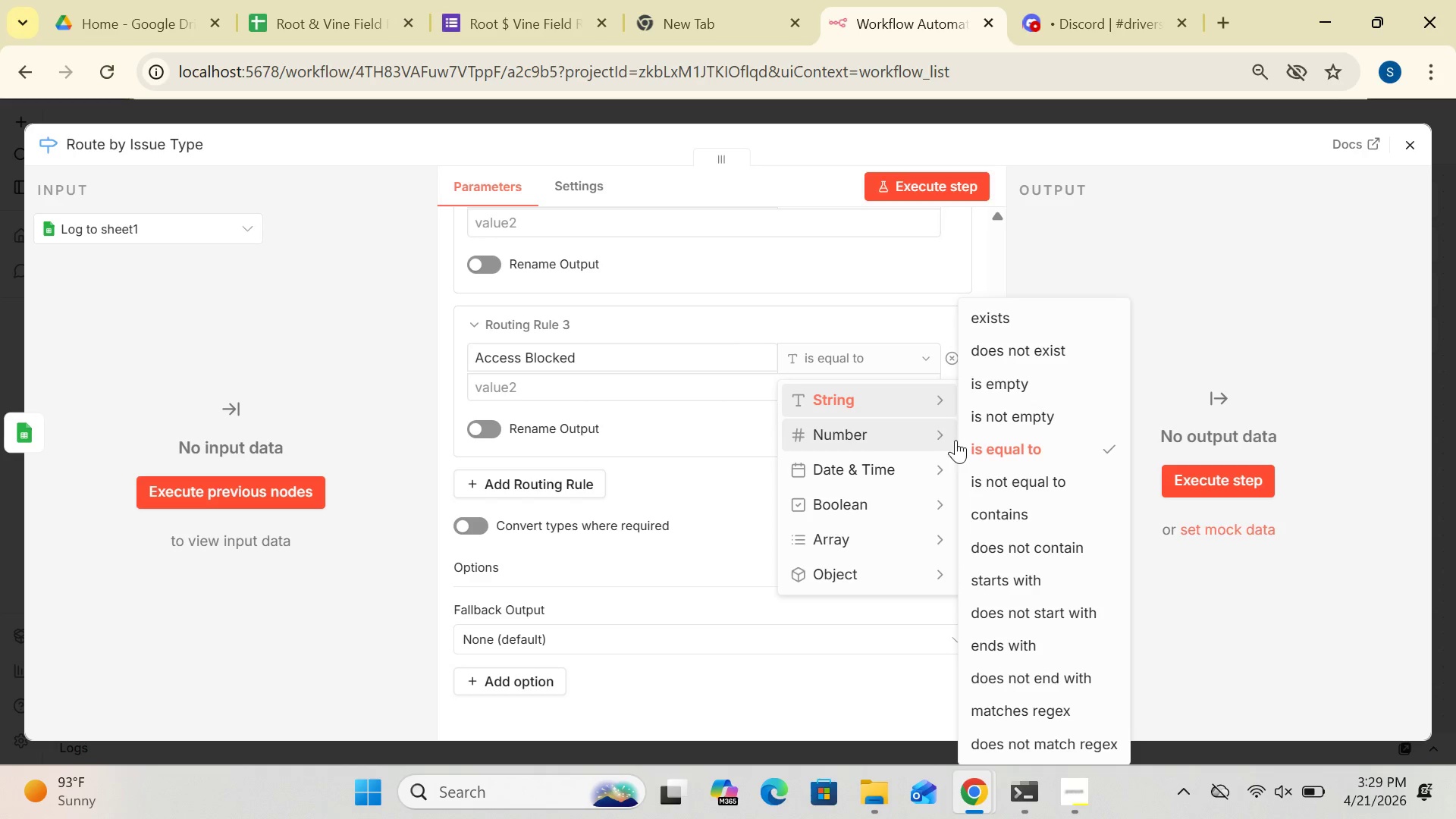 
left_click([992, 453])
 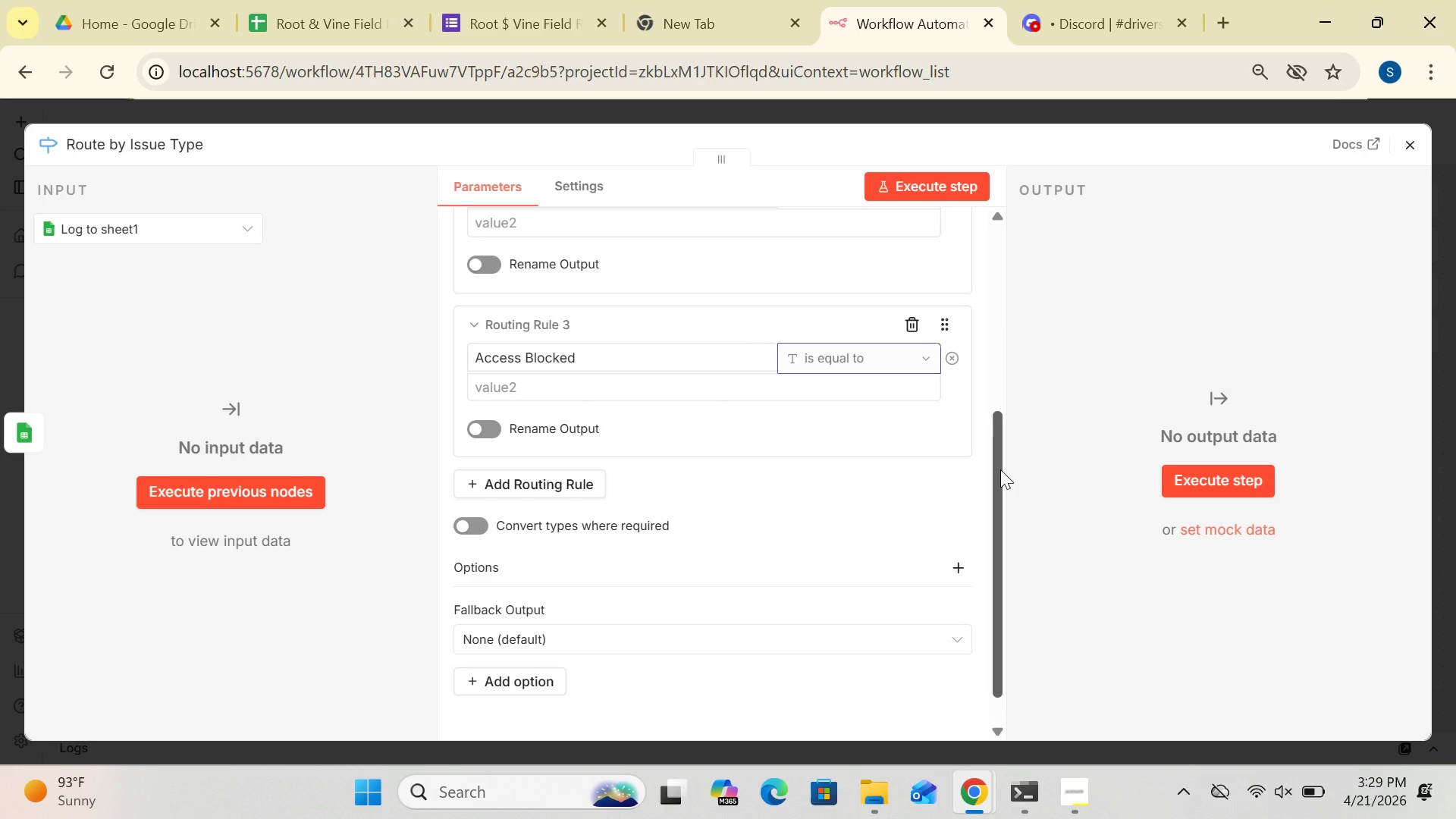 
left_click_drag(start_coordinate=[1000, 469], to_coordinate=[987, 375])
 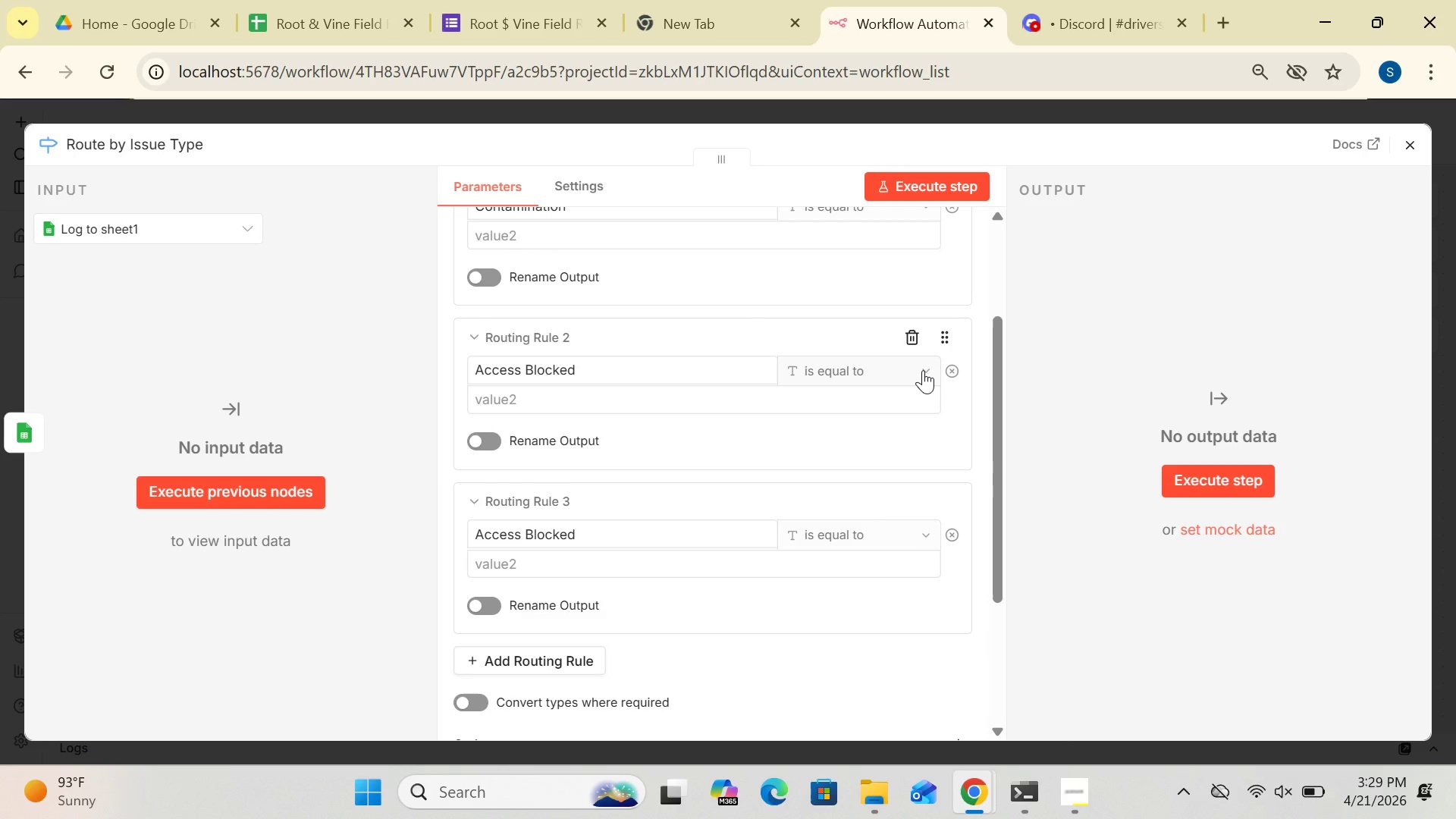 
left_click([923, 370])
 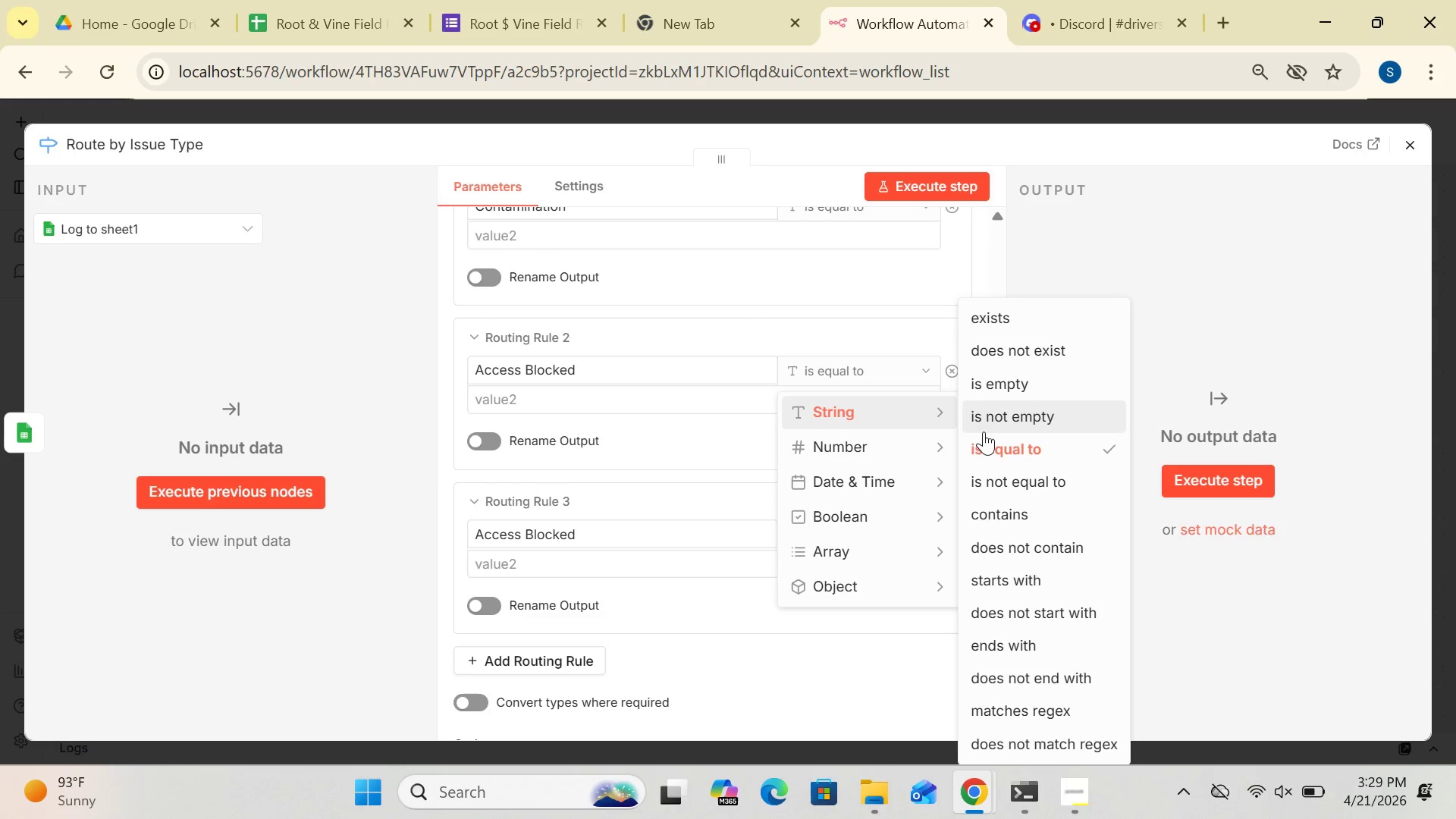 
left_click([985, 455])
 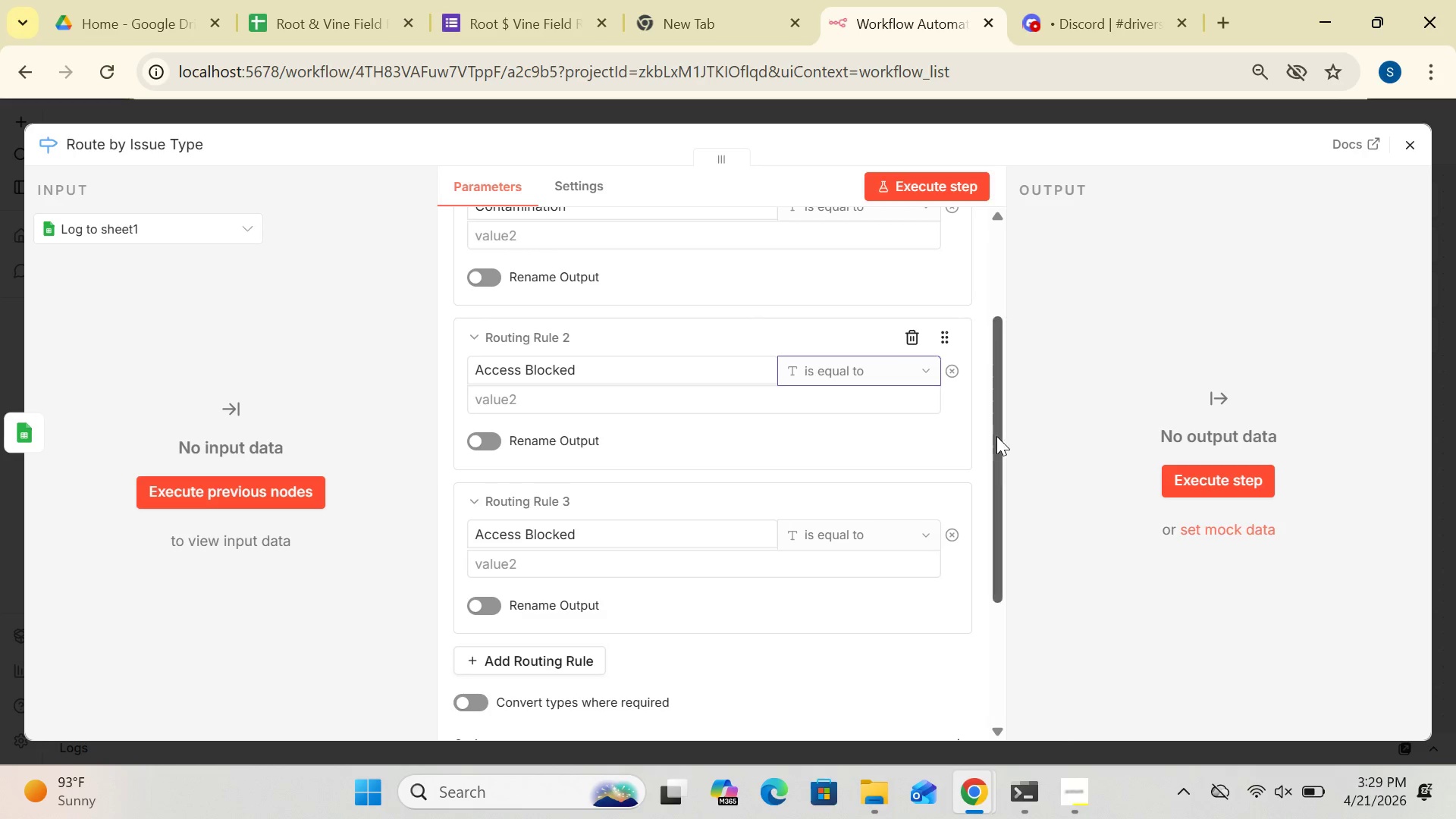 
left_click_drag(start_coordinate=[996, 438], to_coordinate=[988, 337])
 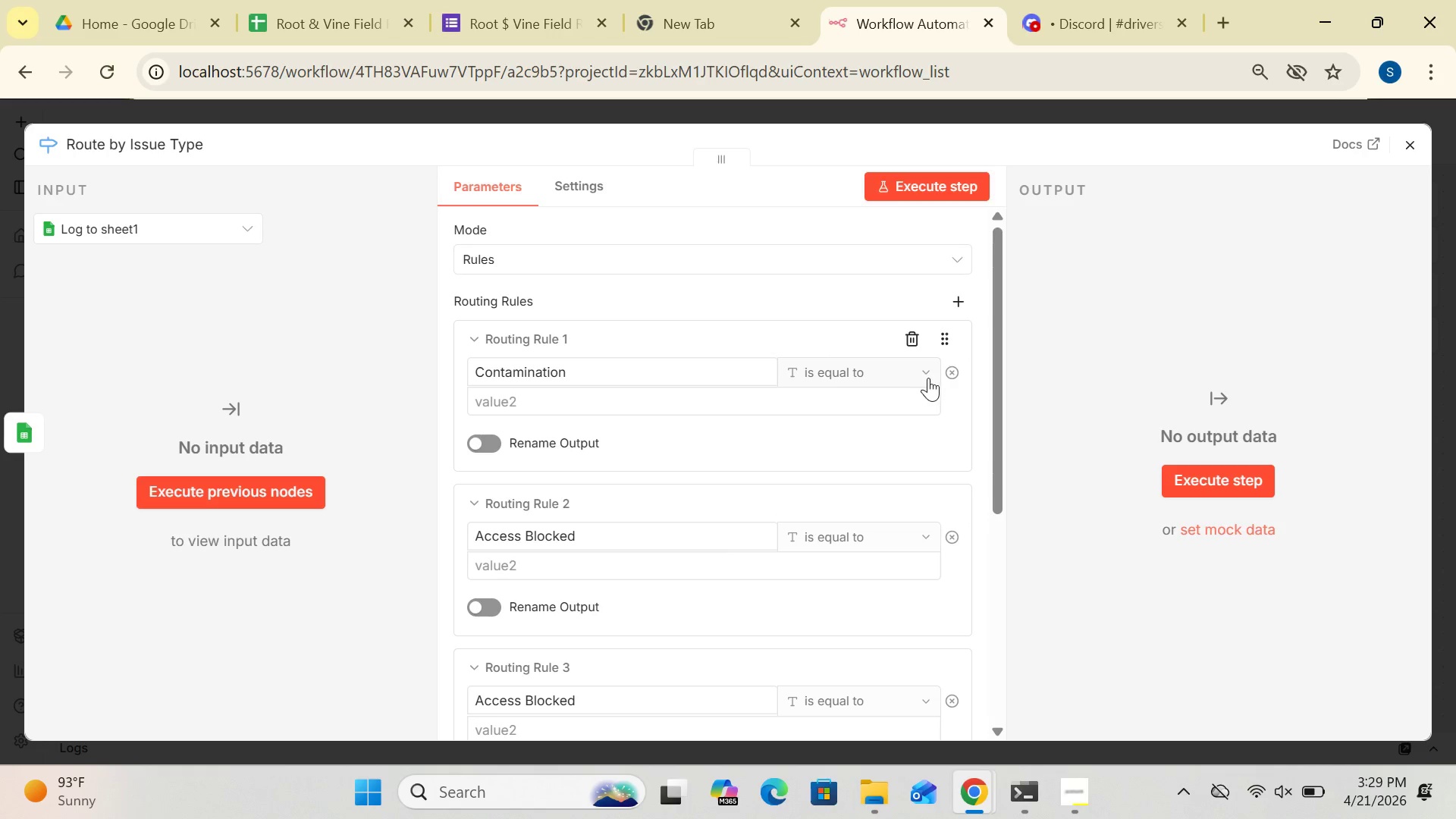 
left_click([927, 373])
 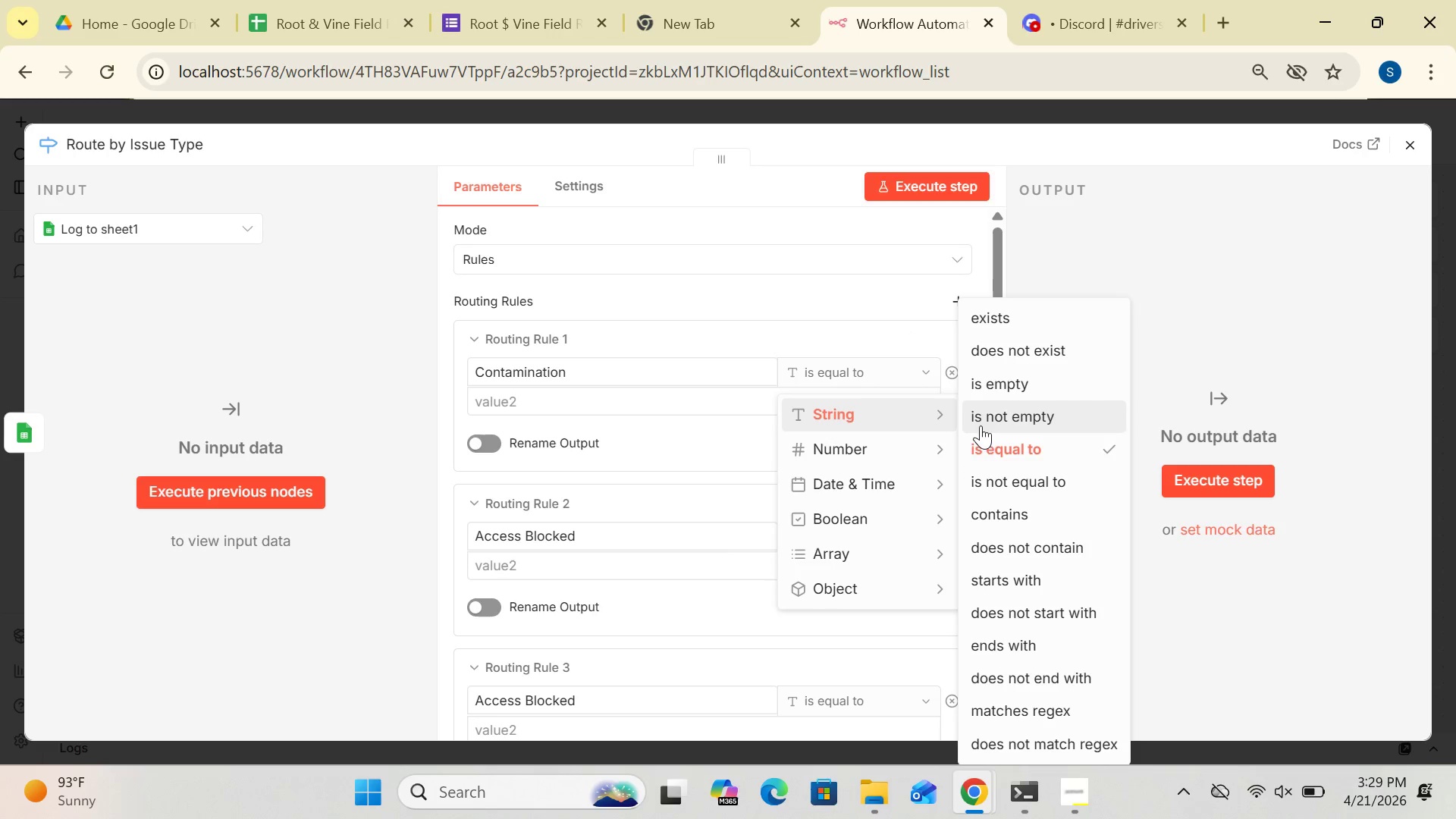 
left_click([981, 440])
 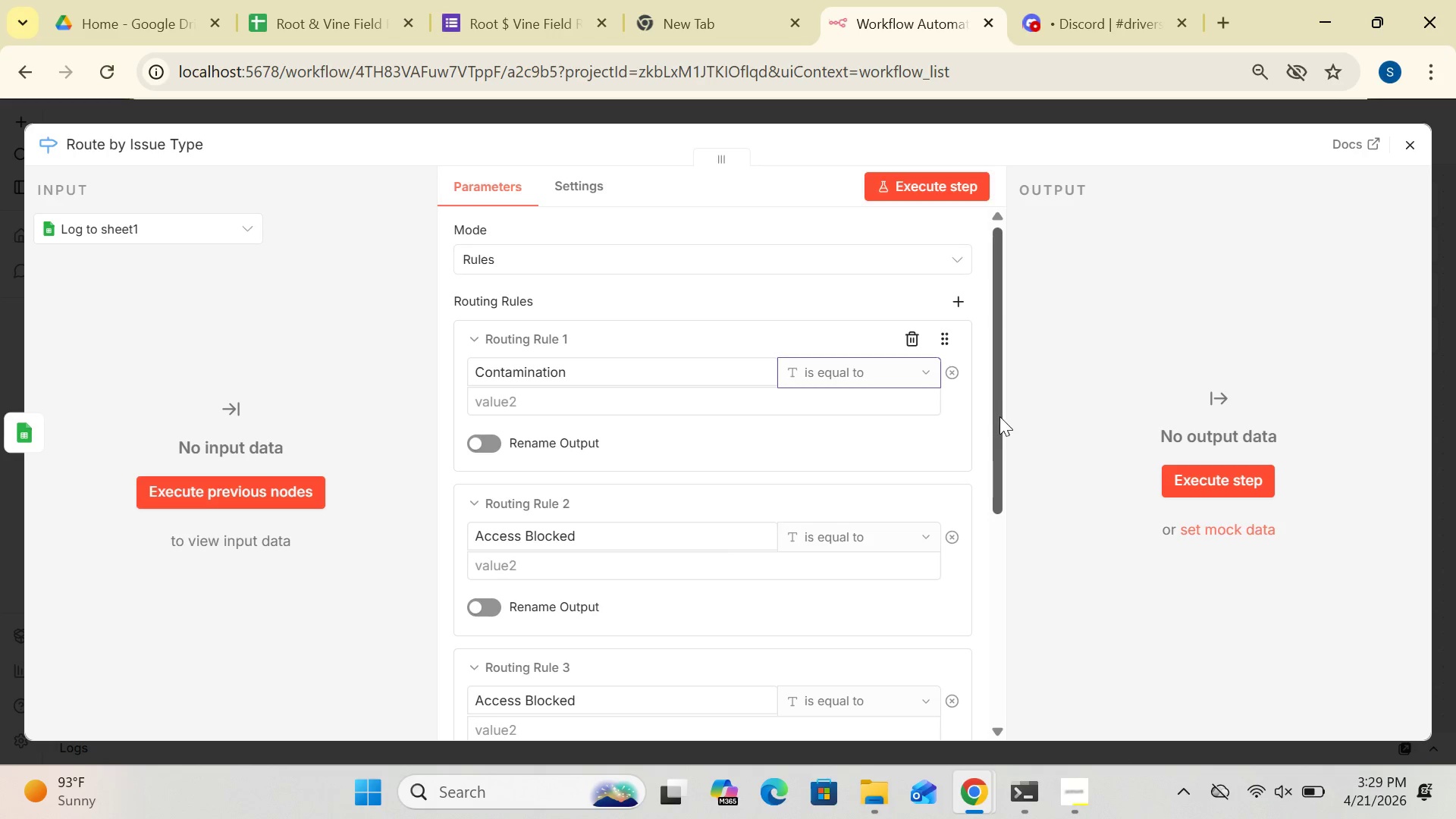 
left_click_drag(start_coordinate=[999, 417], to_coordinate=[1003, 373])
 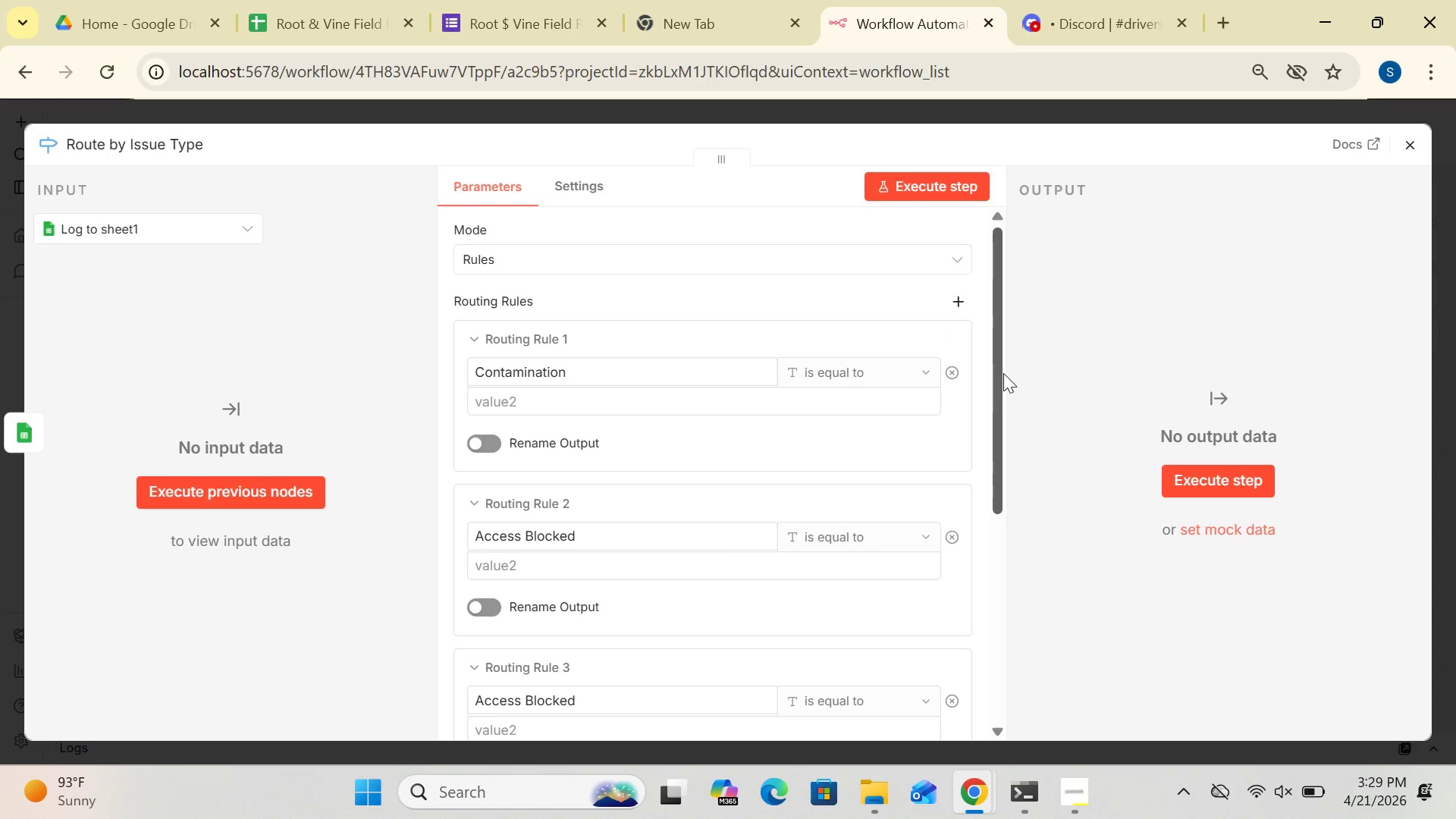 
wait(8.73)
 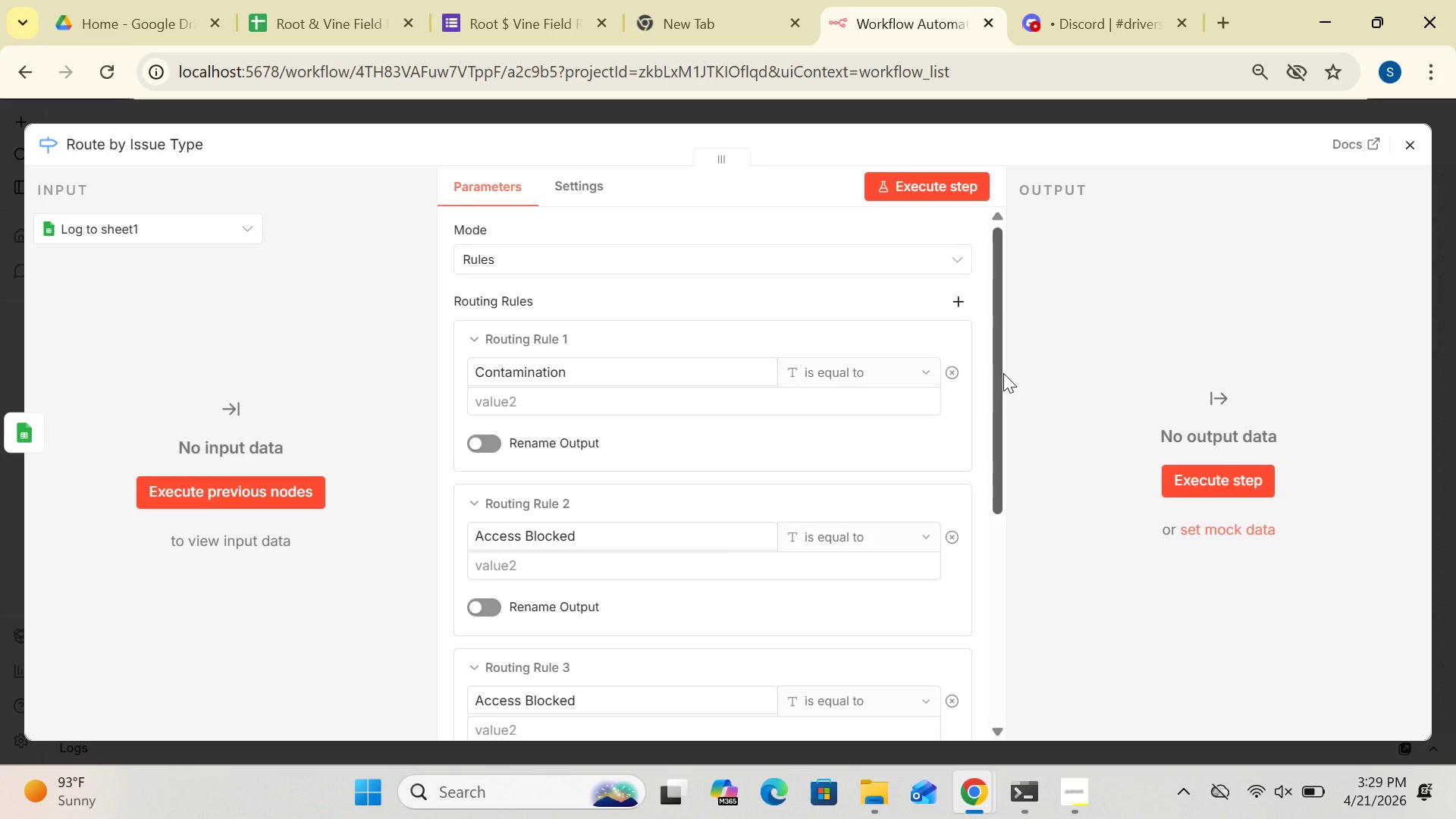 
left_click_drag(start_coordinate=[999, 384], to_coordinate=[996, 351])
 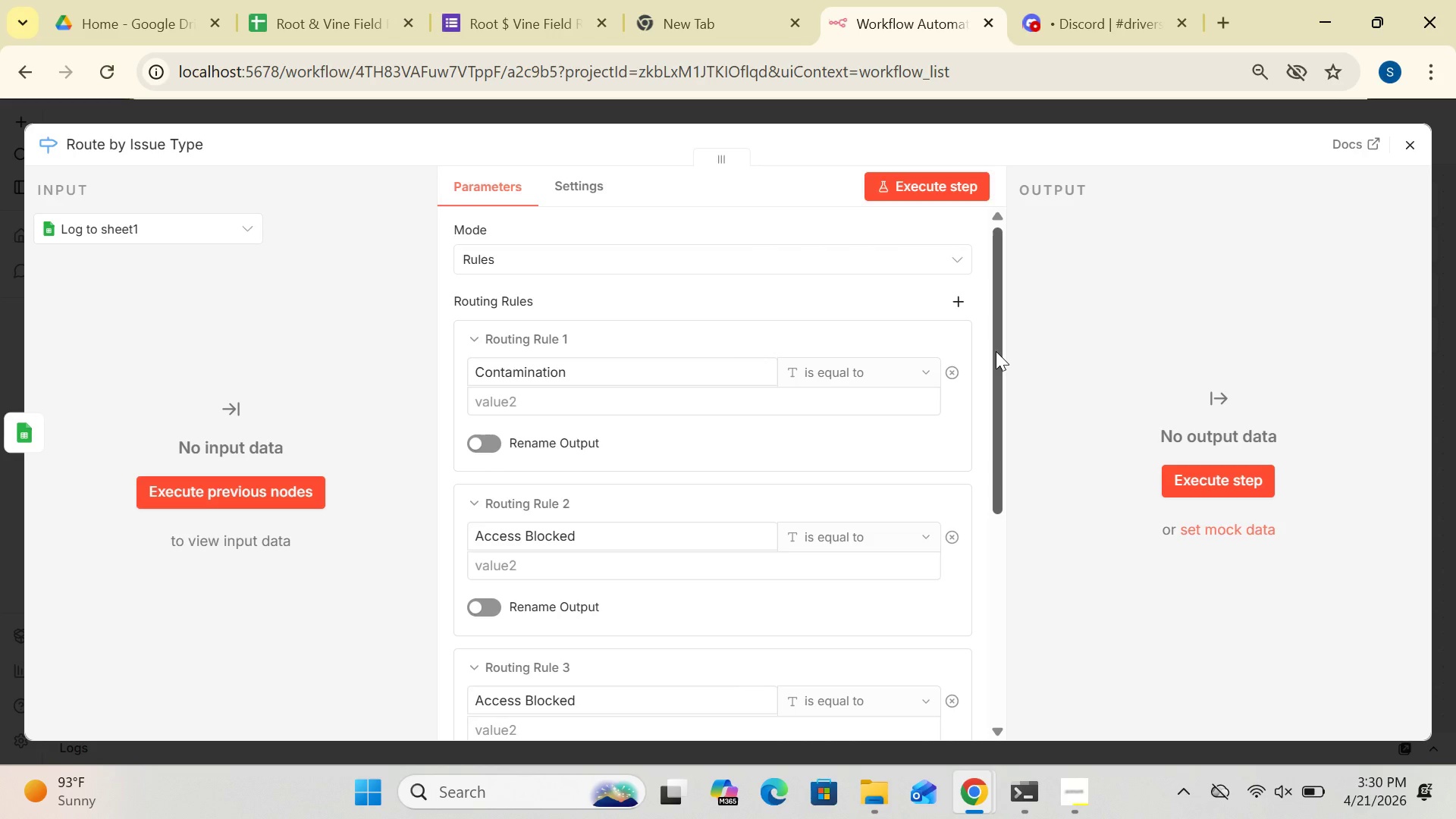 
wait(16.84)
 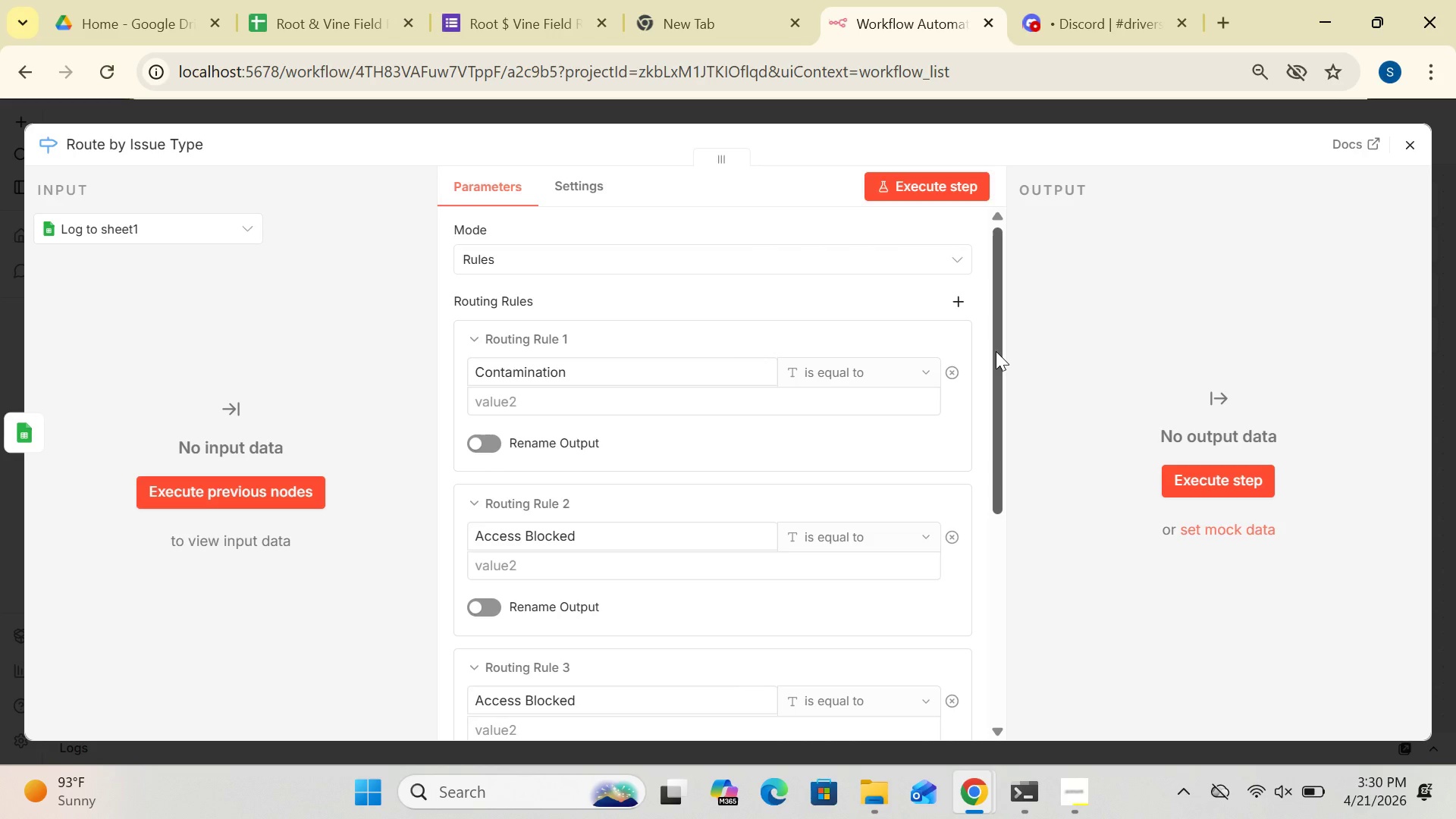 
left_click_drag(start_coordinate=[996, 350], to_coordinate=[1053, 310])
 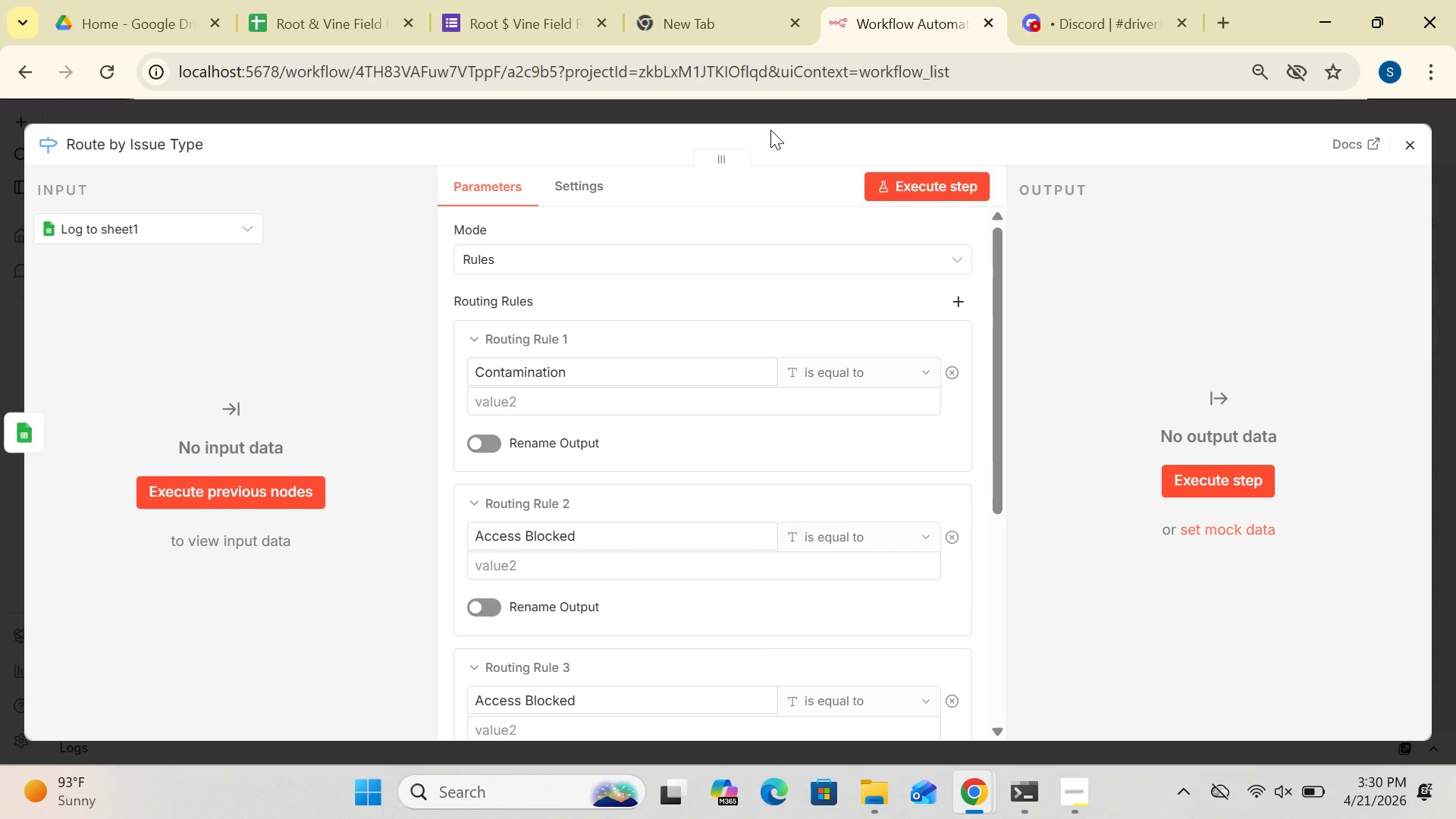 
wait(8.58)
 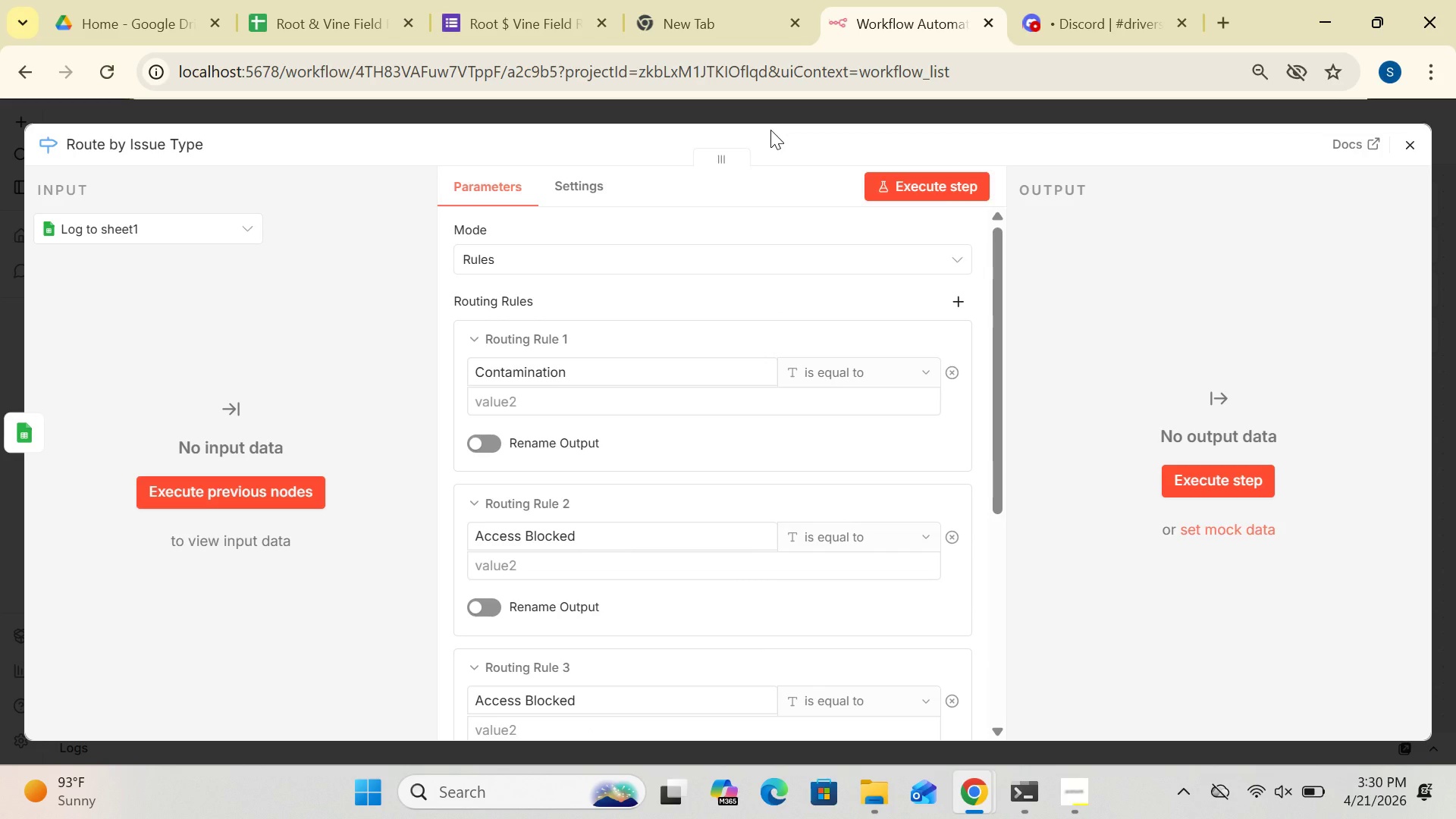 
left_click([949, 252])
 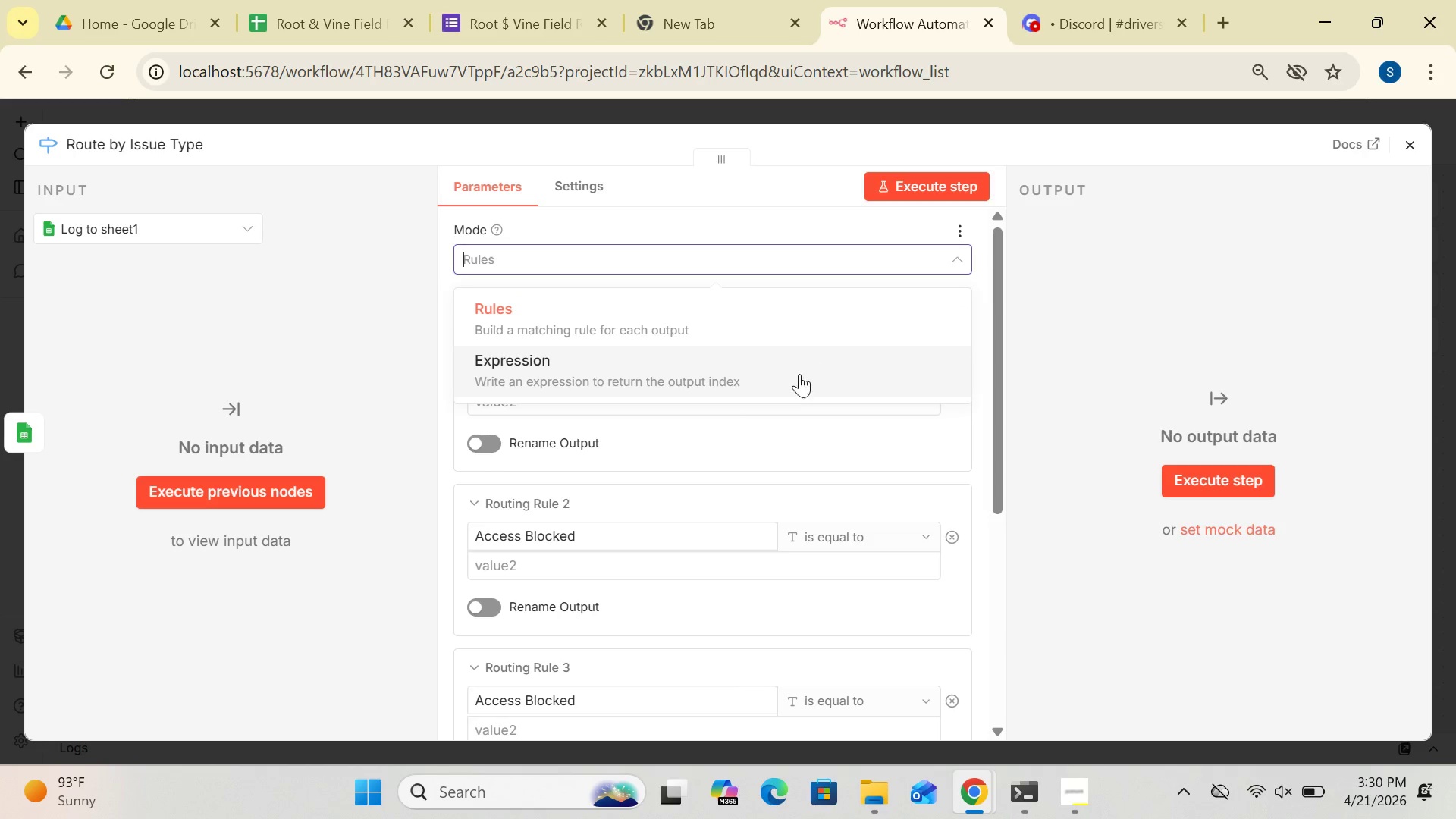 
left_click([786, 392])
 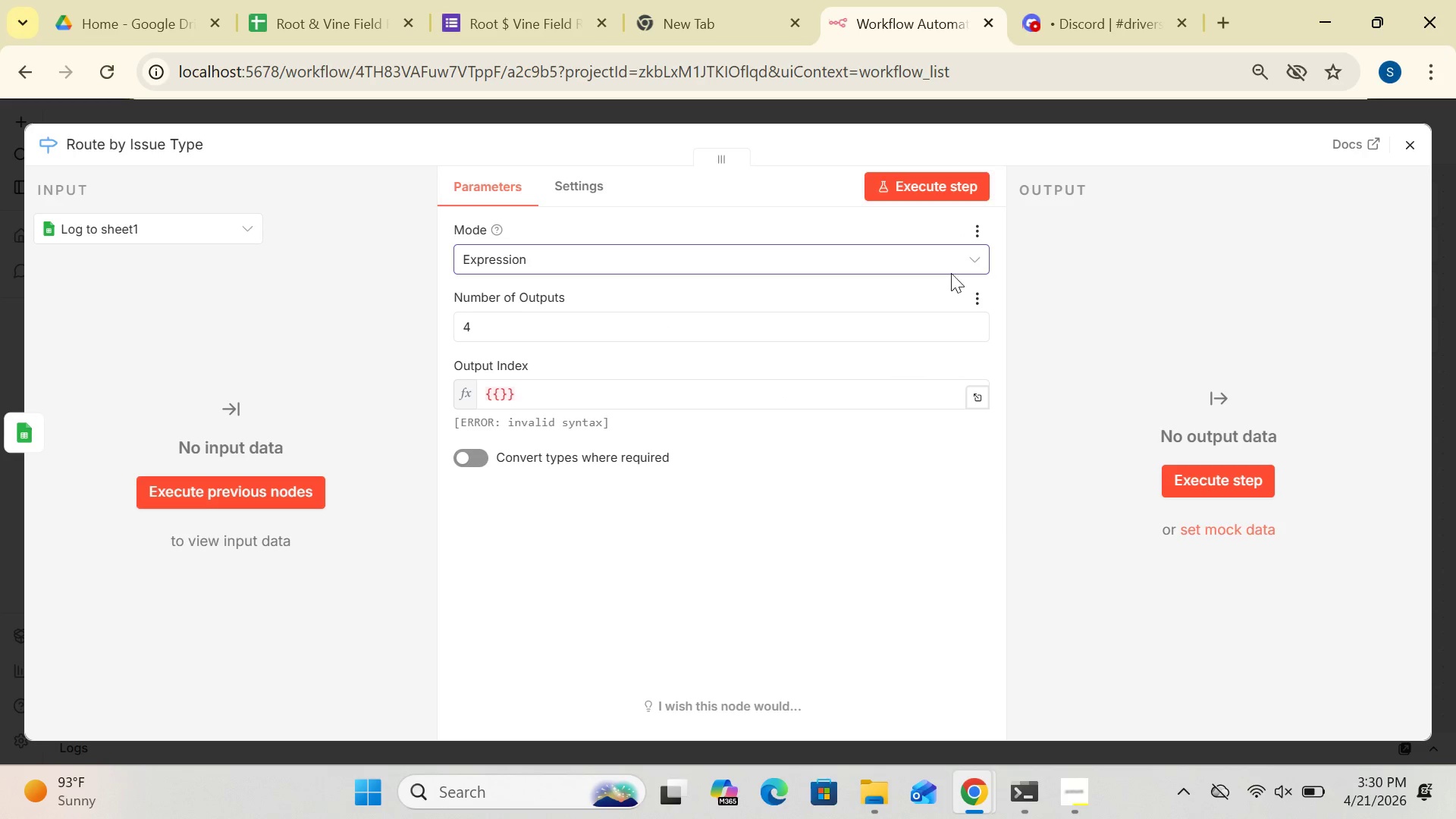 
left_click([959, 255])
 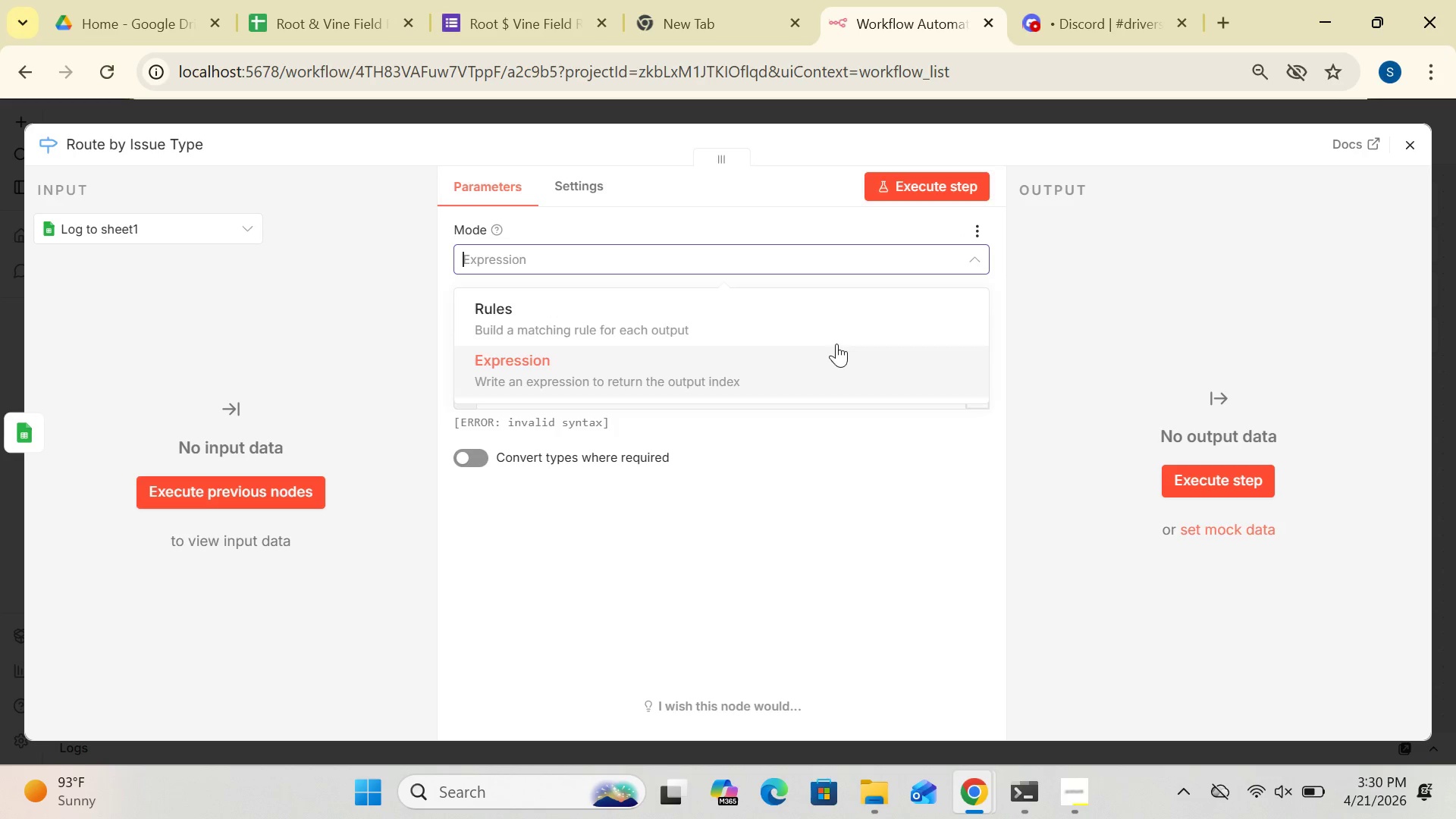 
left_click([836, 325])
 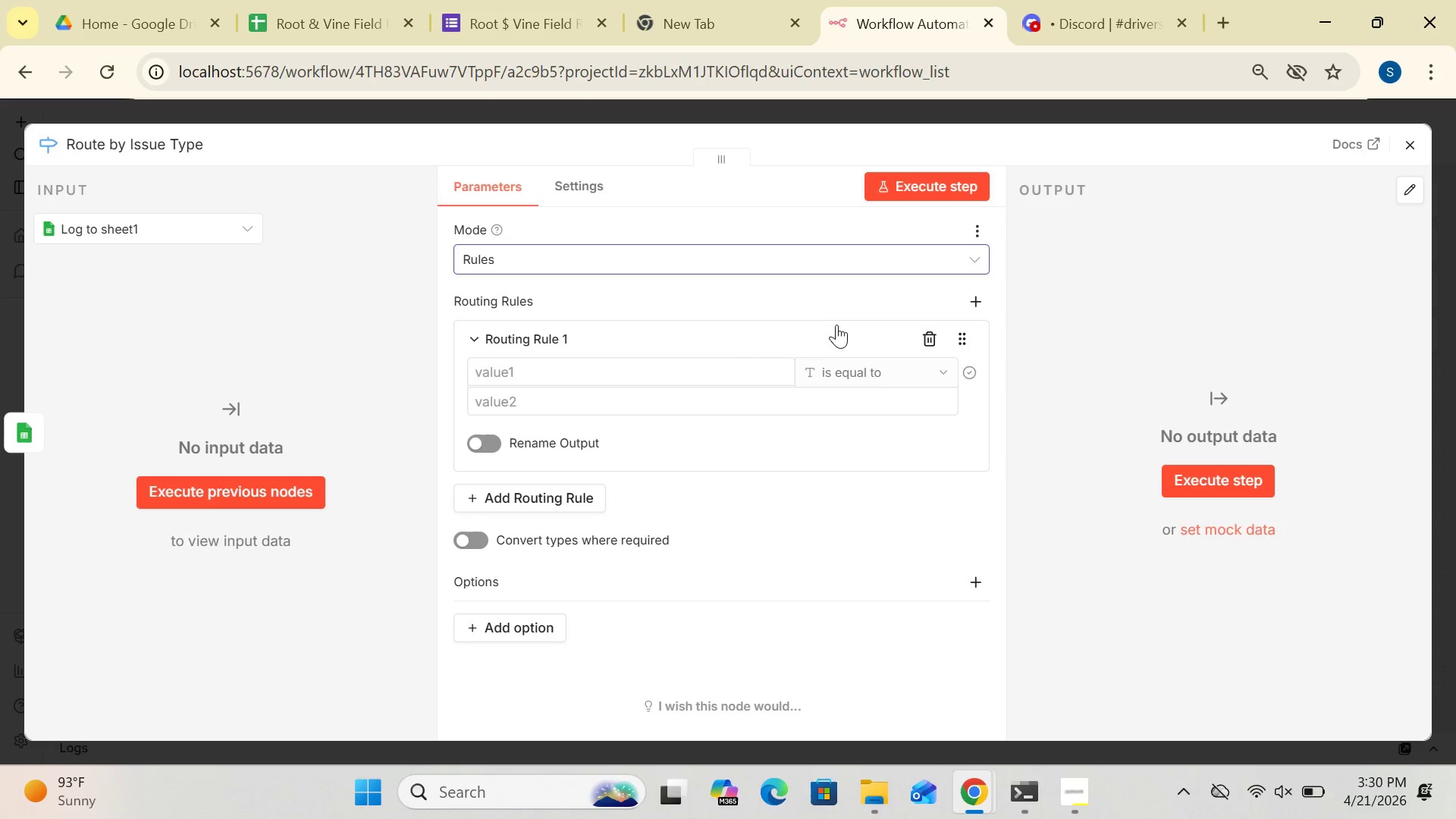 
mouse_move([937, 290])
 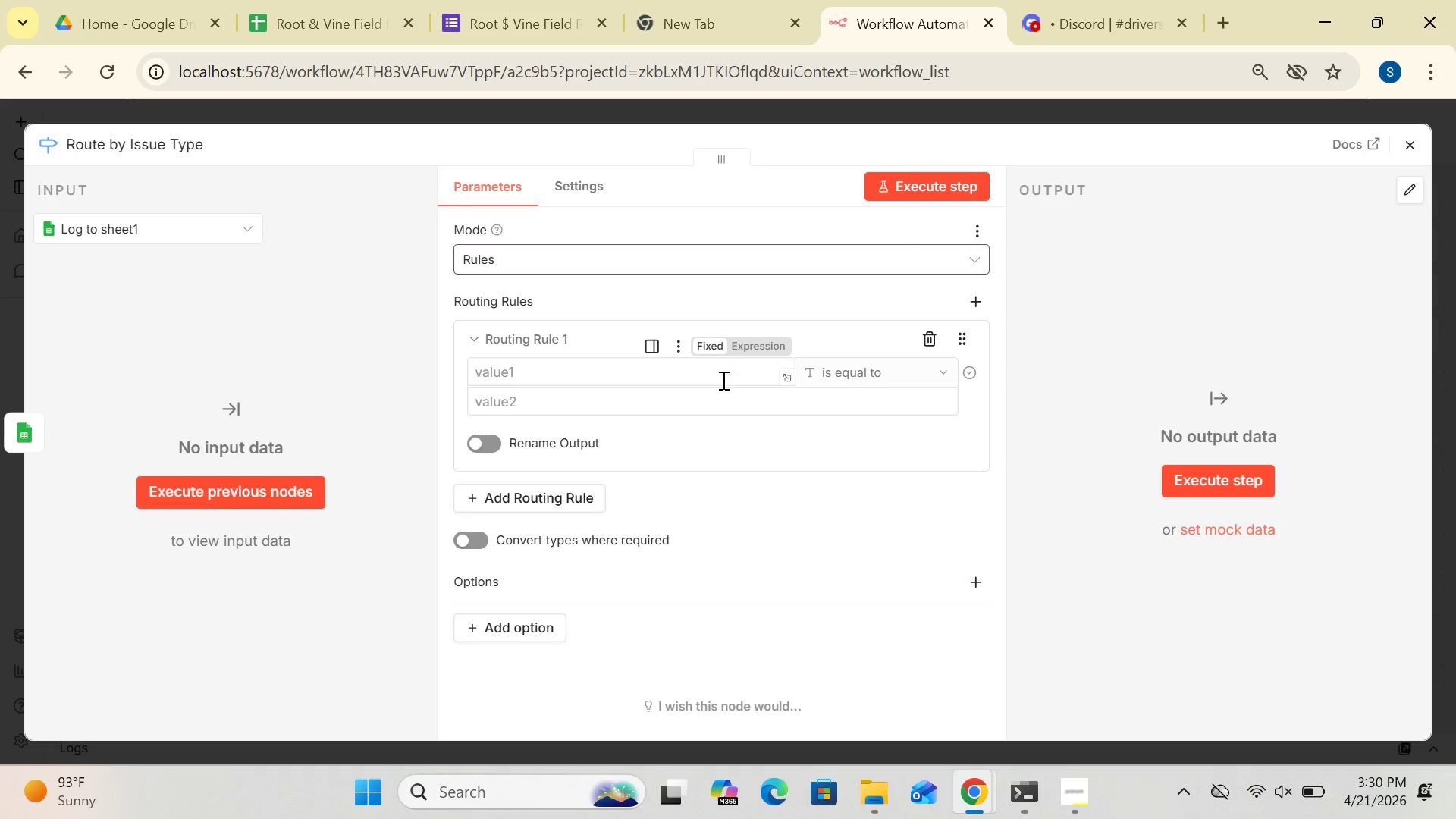 
left_click([722, 380])
 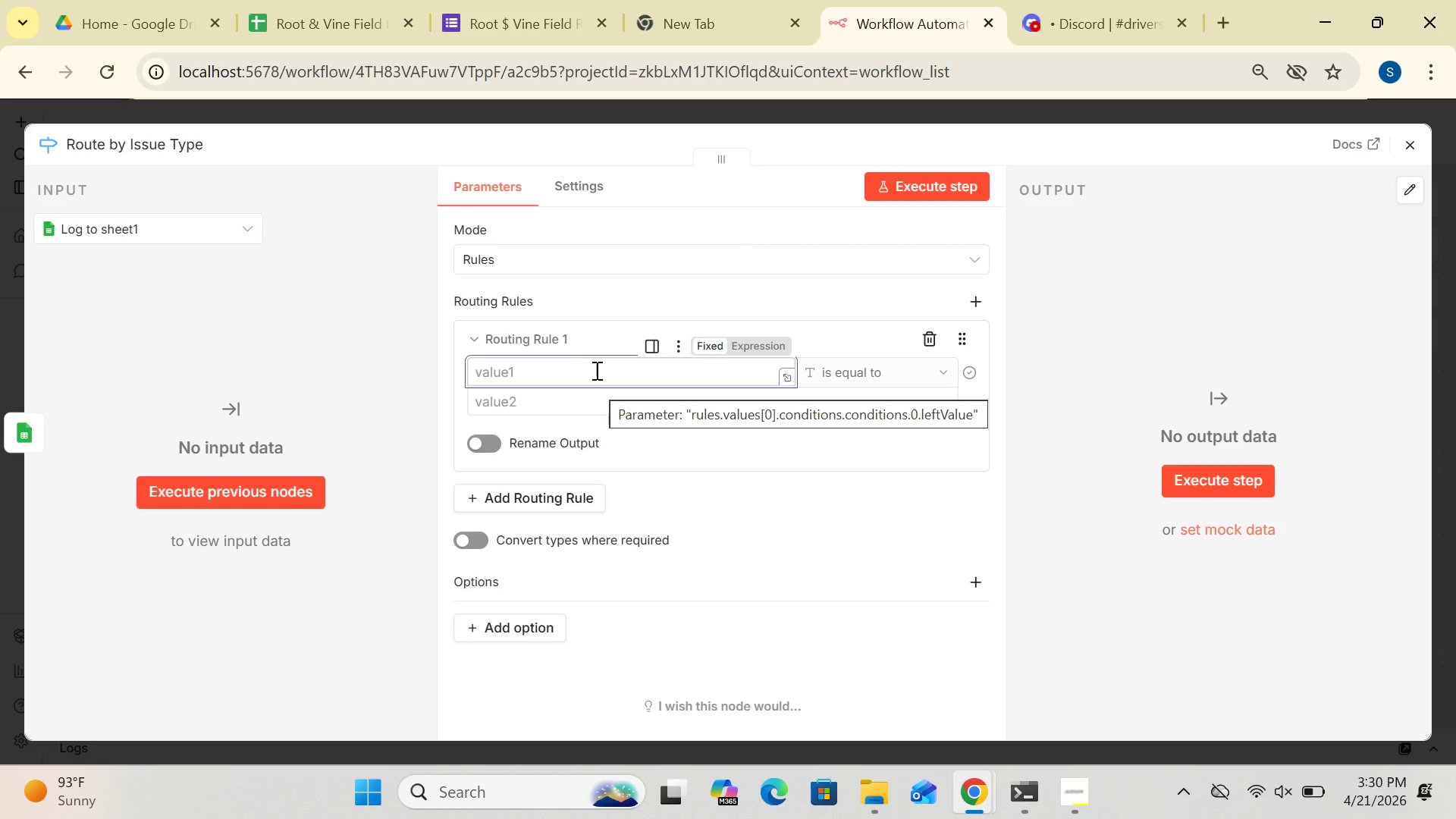 
wait(25.02)
 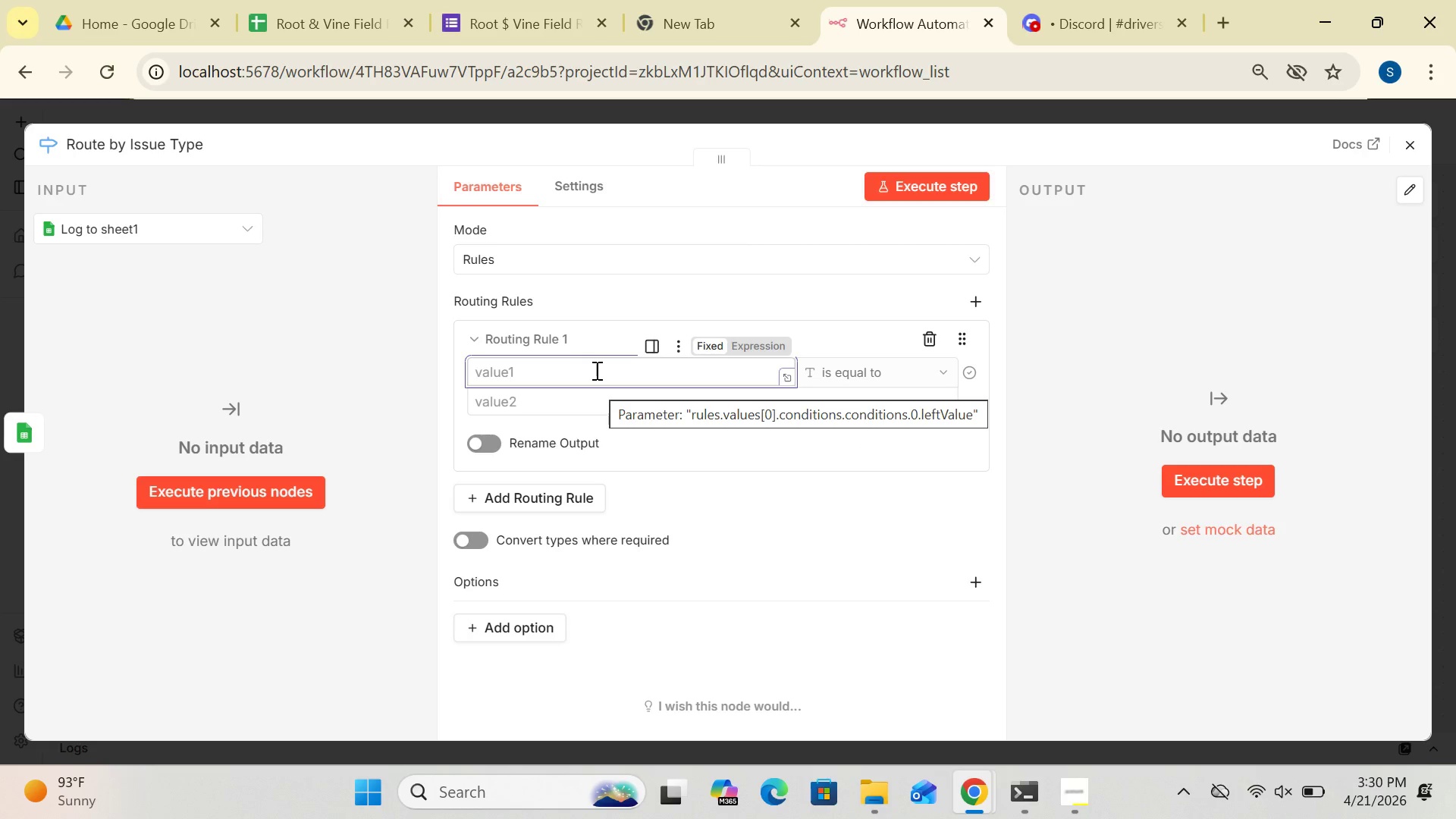 
type(Contamination)
 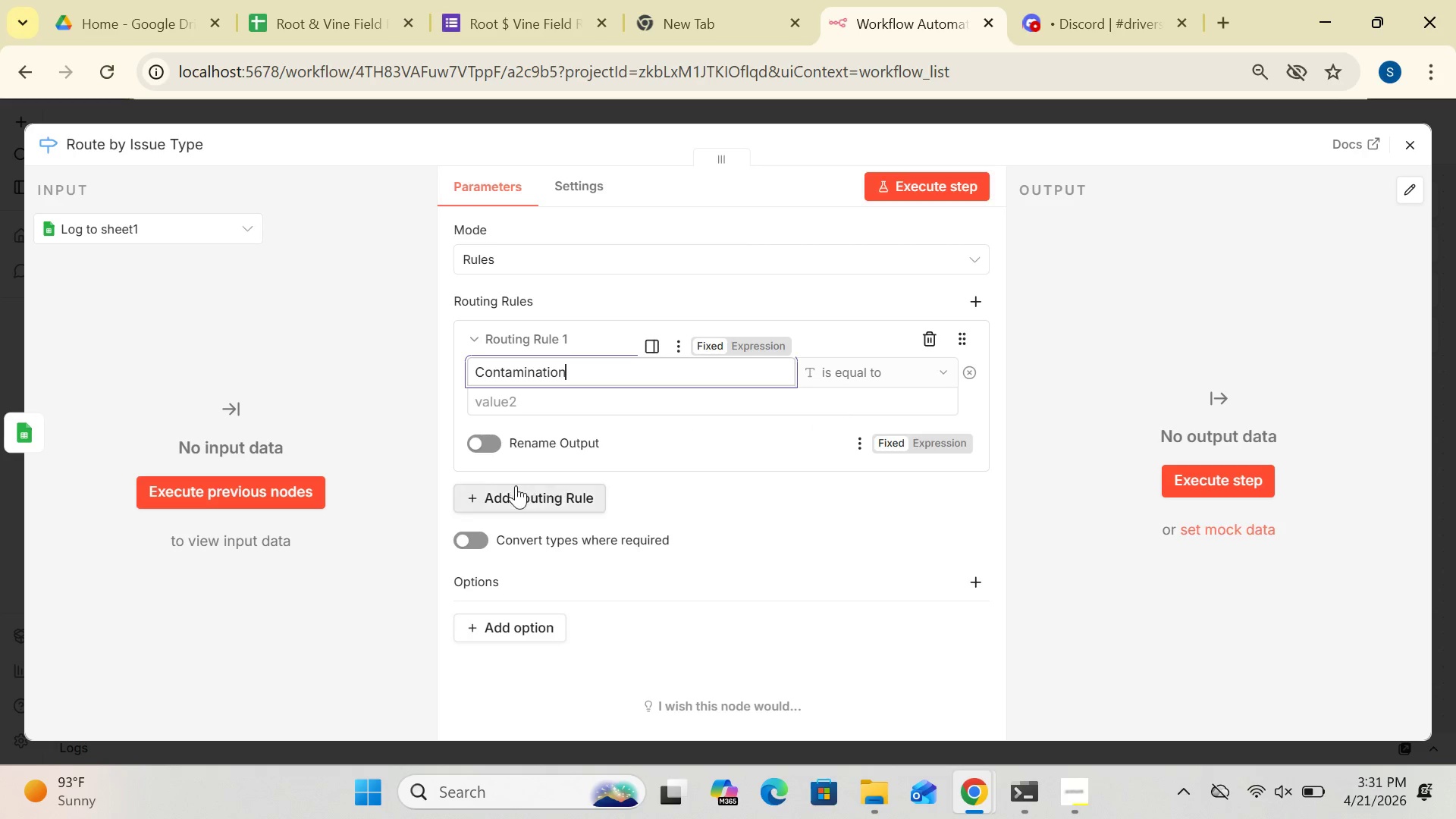 
left_click([505, 497])
 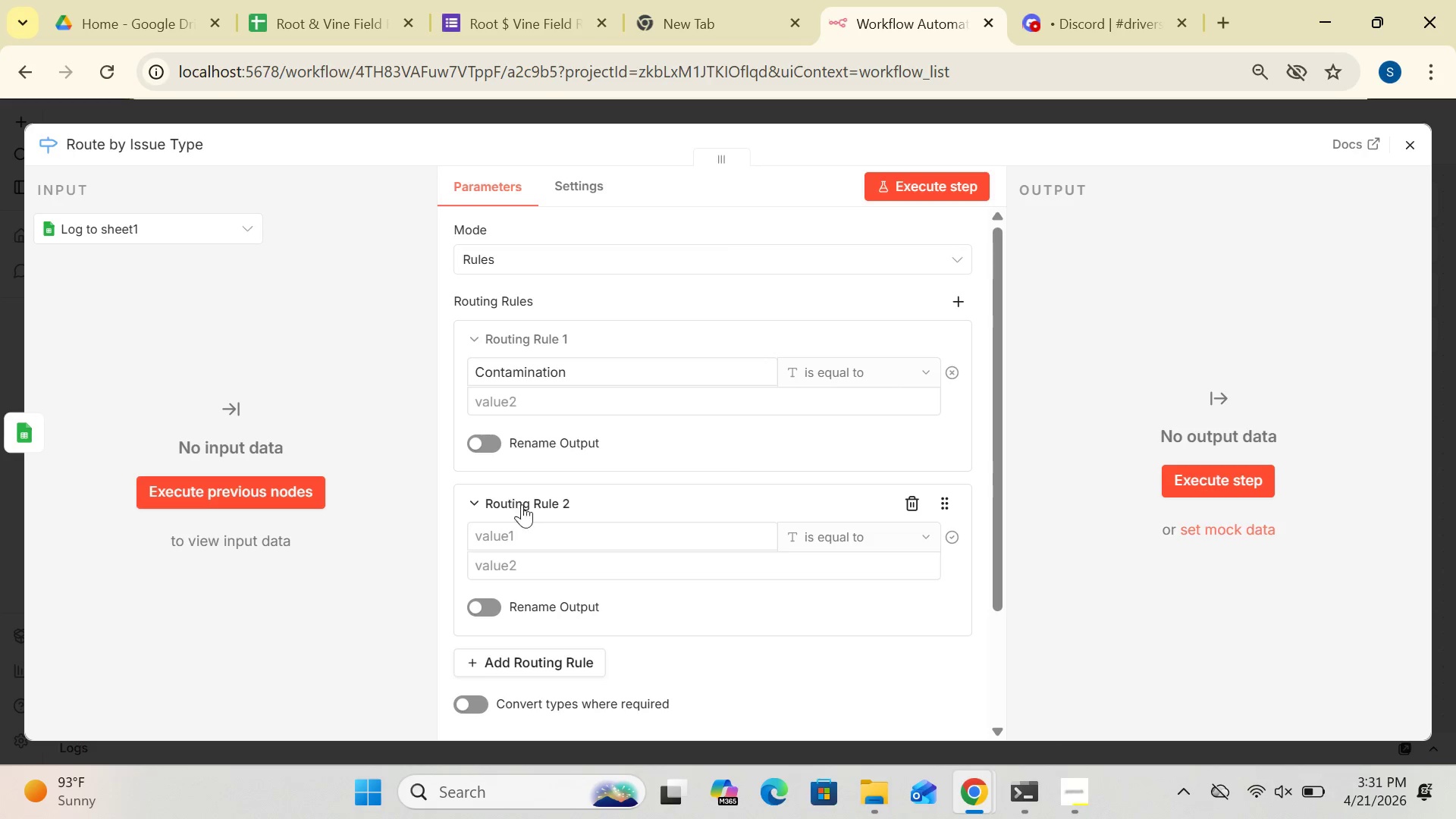 
left_click([524, 533])
 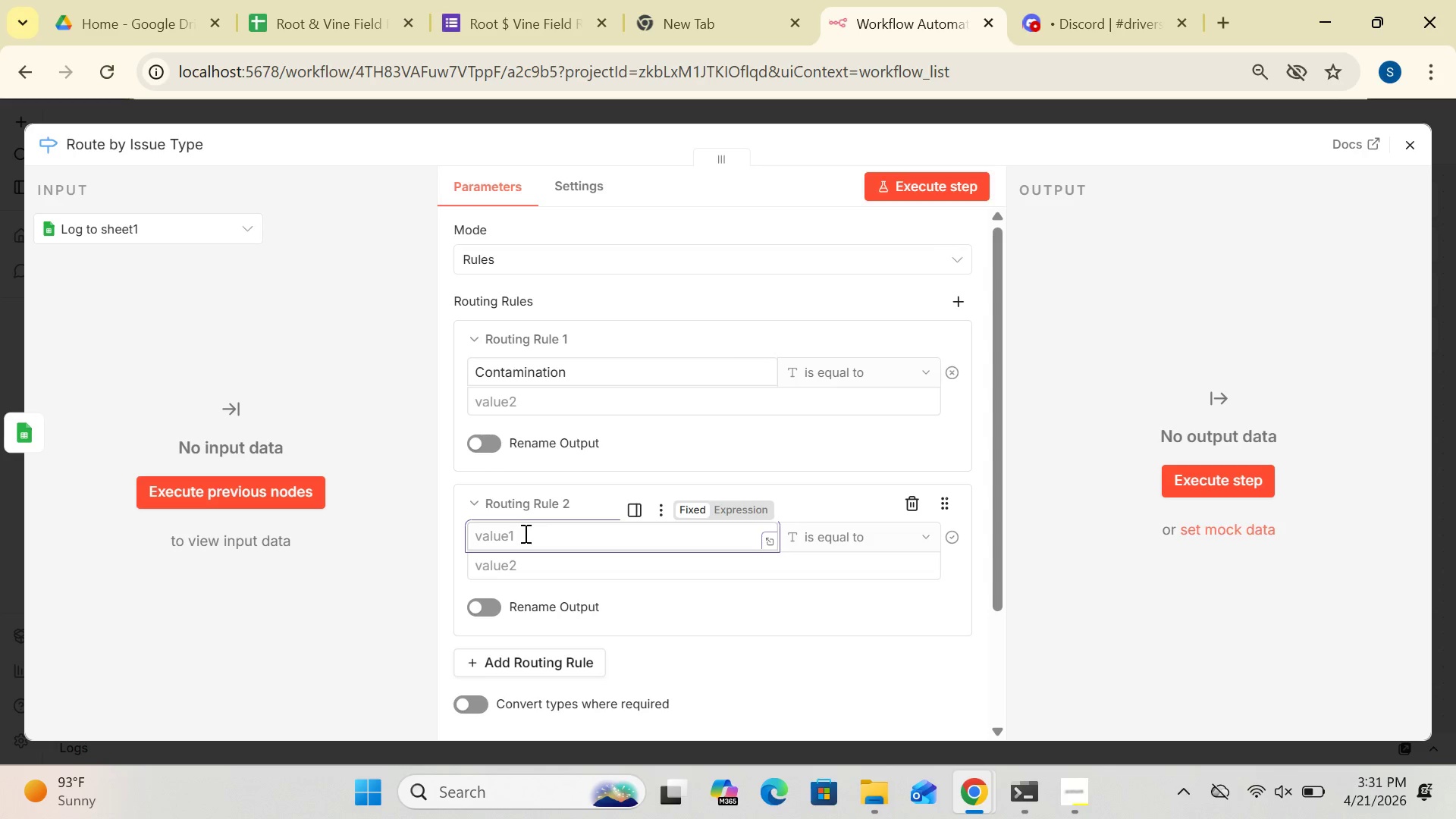 
type(accessAccess Blocked)
 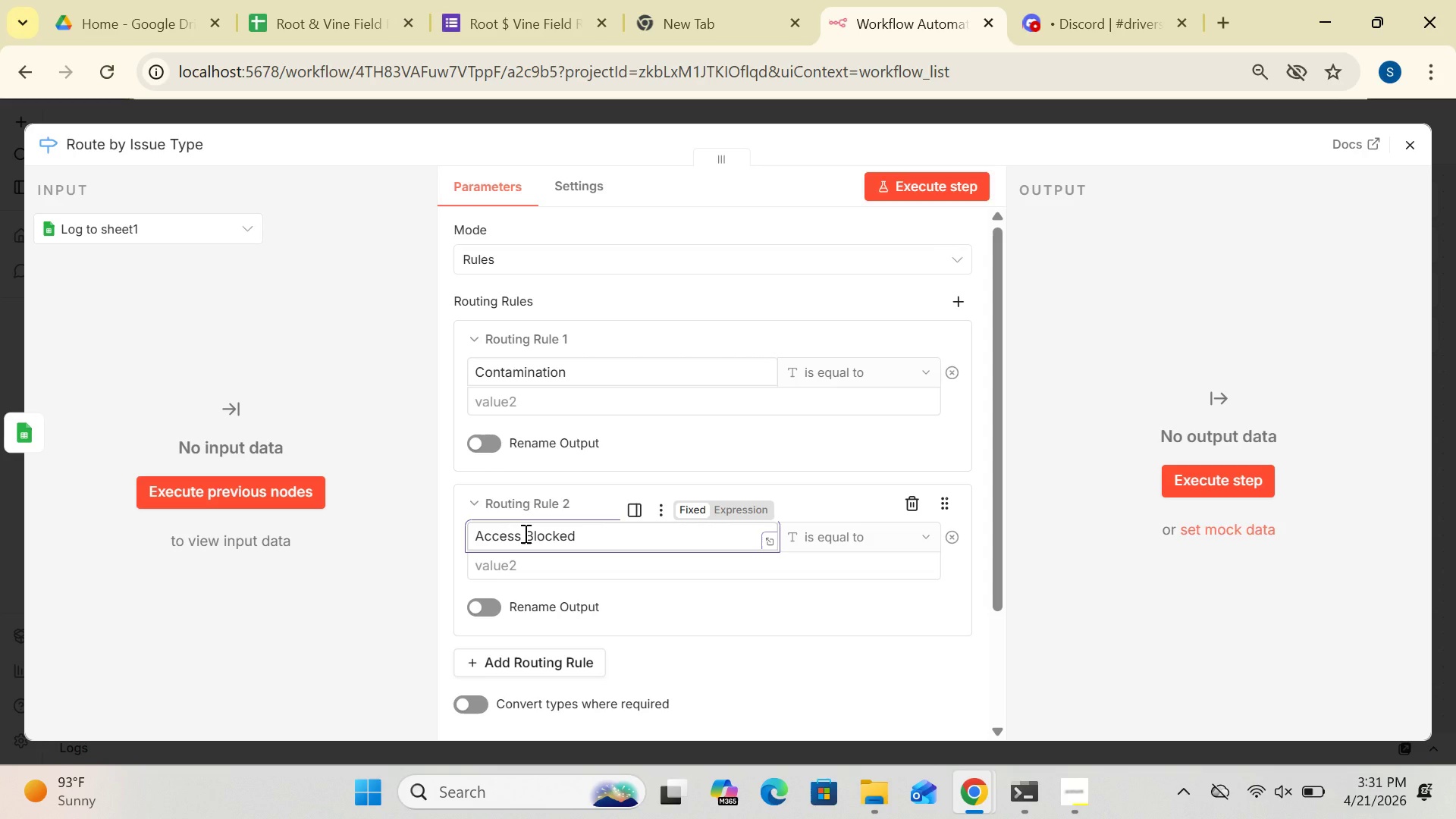 
hold_key(key=Backspace, duration=0.83)
 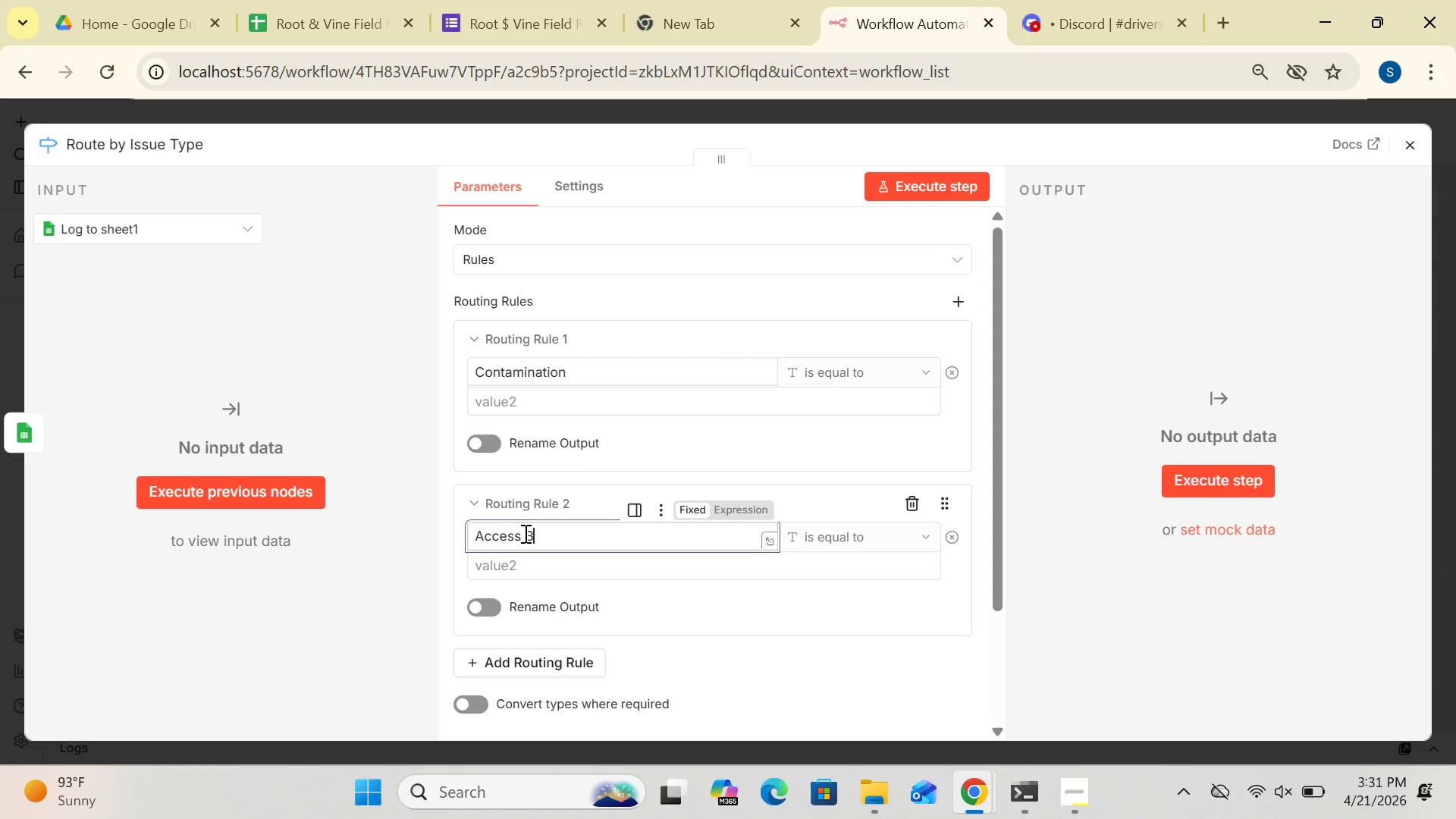 
left_click_drag(start_coordinate=[996, 489], to_coordinate=[1000, 549])
 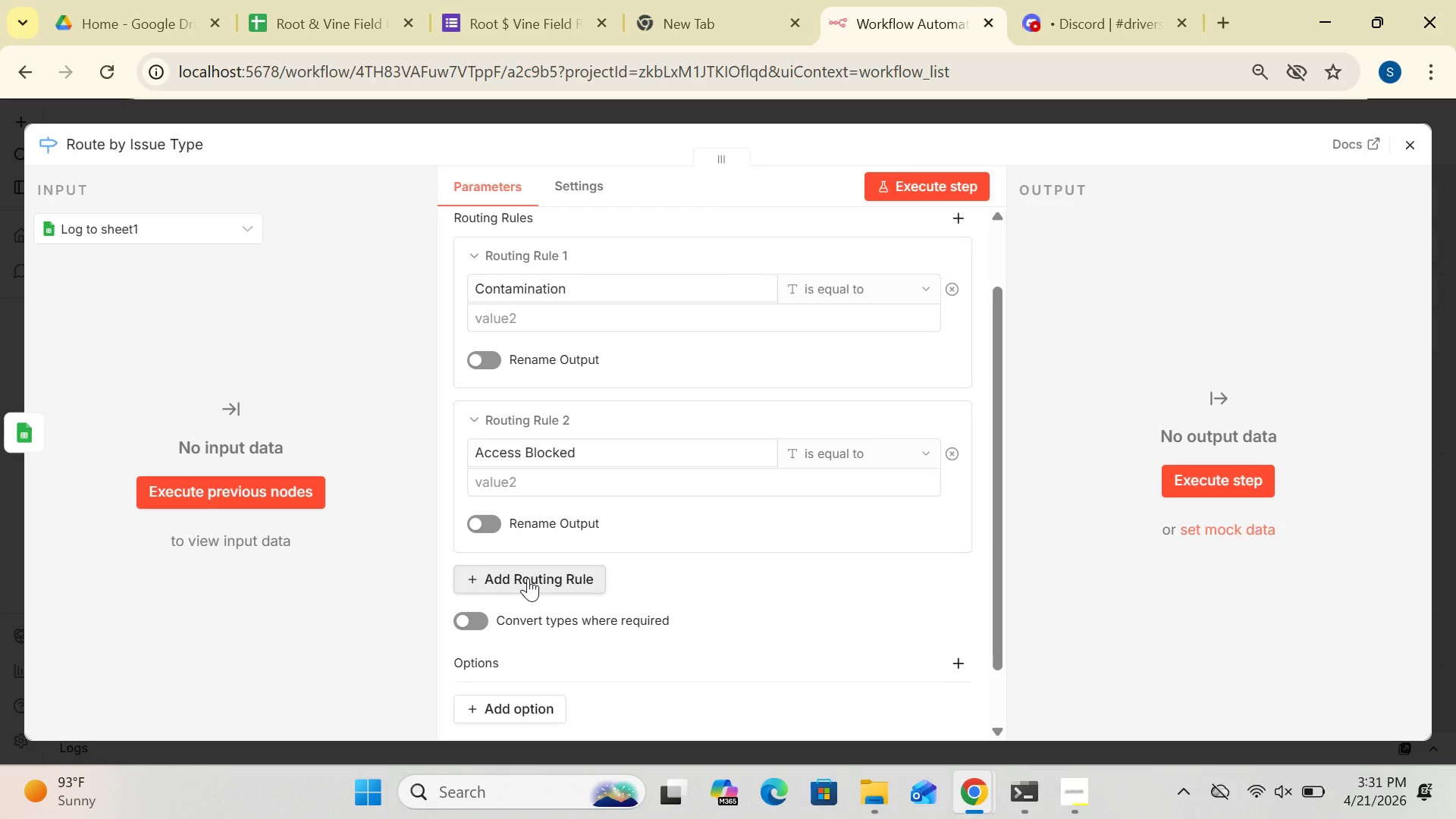 
wait(5.78)
 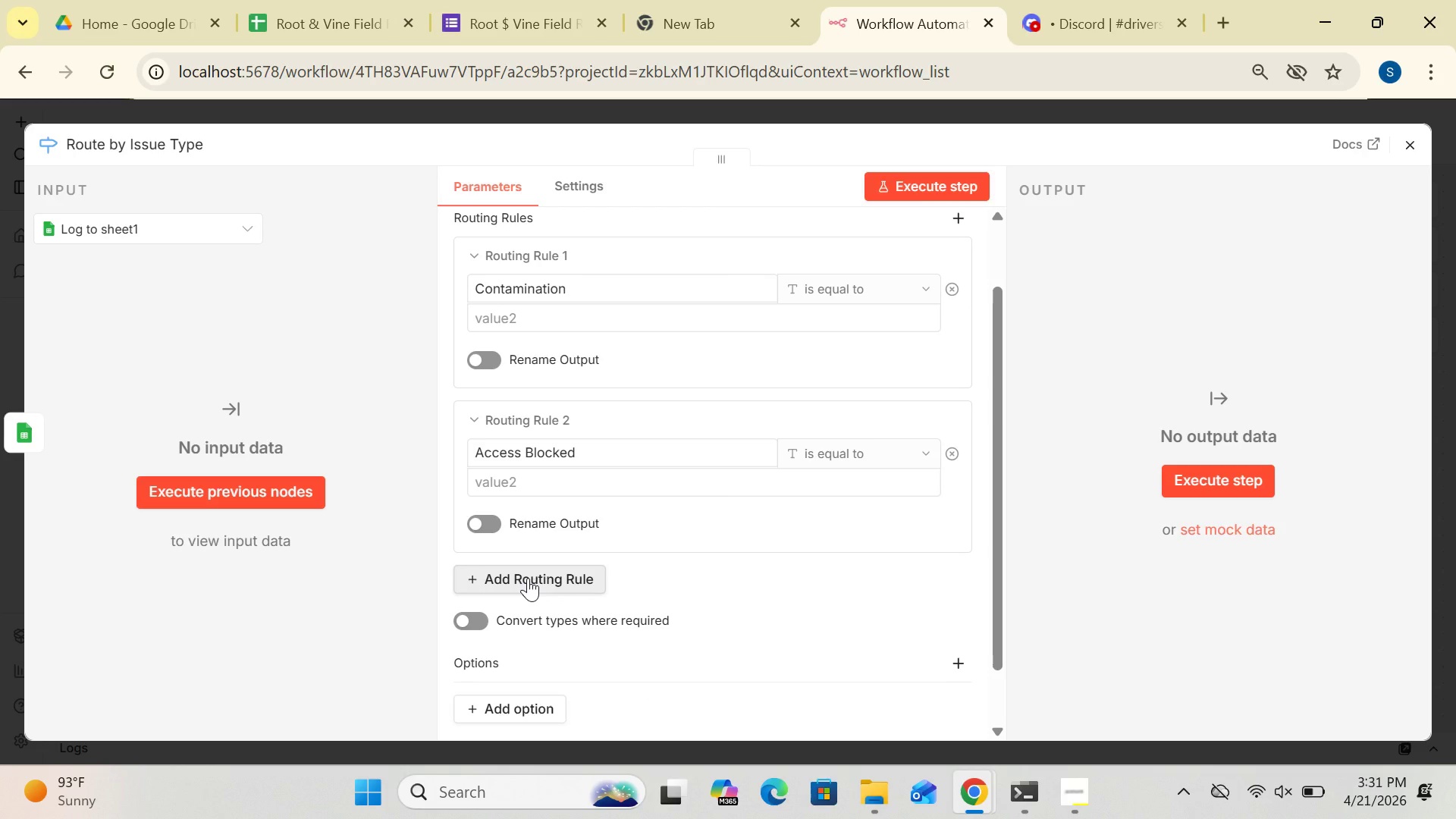 
left_click([528, 578])
 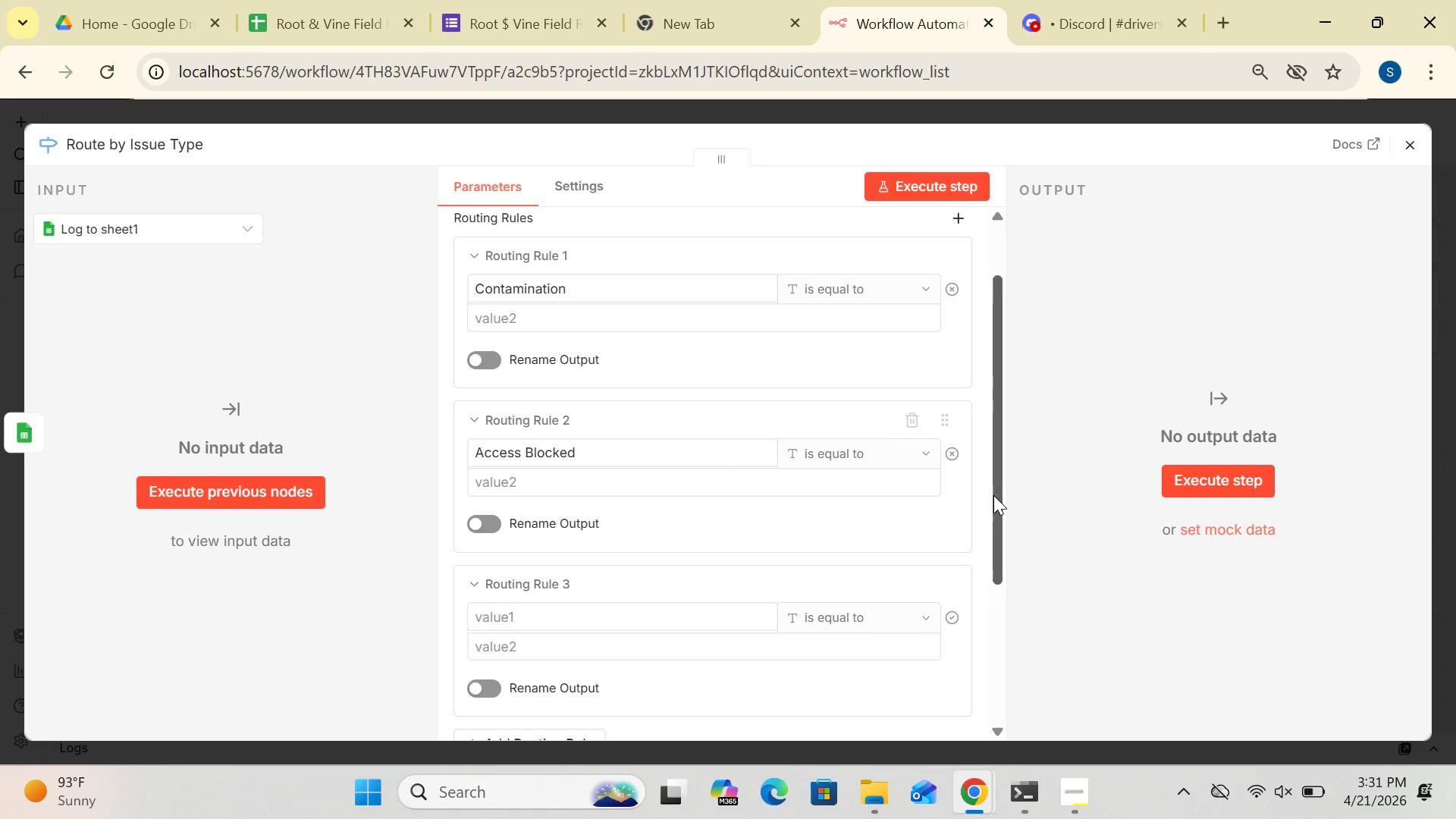 
left_click_drag(start_coordinate=[996, 497], to_coordinate=[1005, 551])
 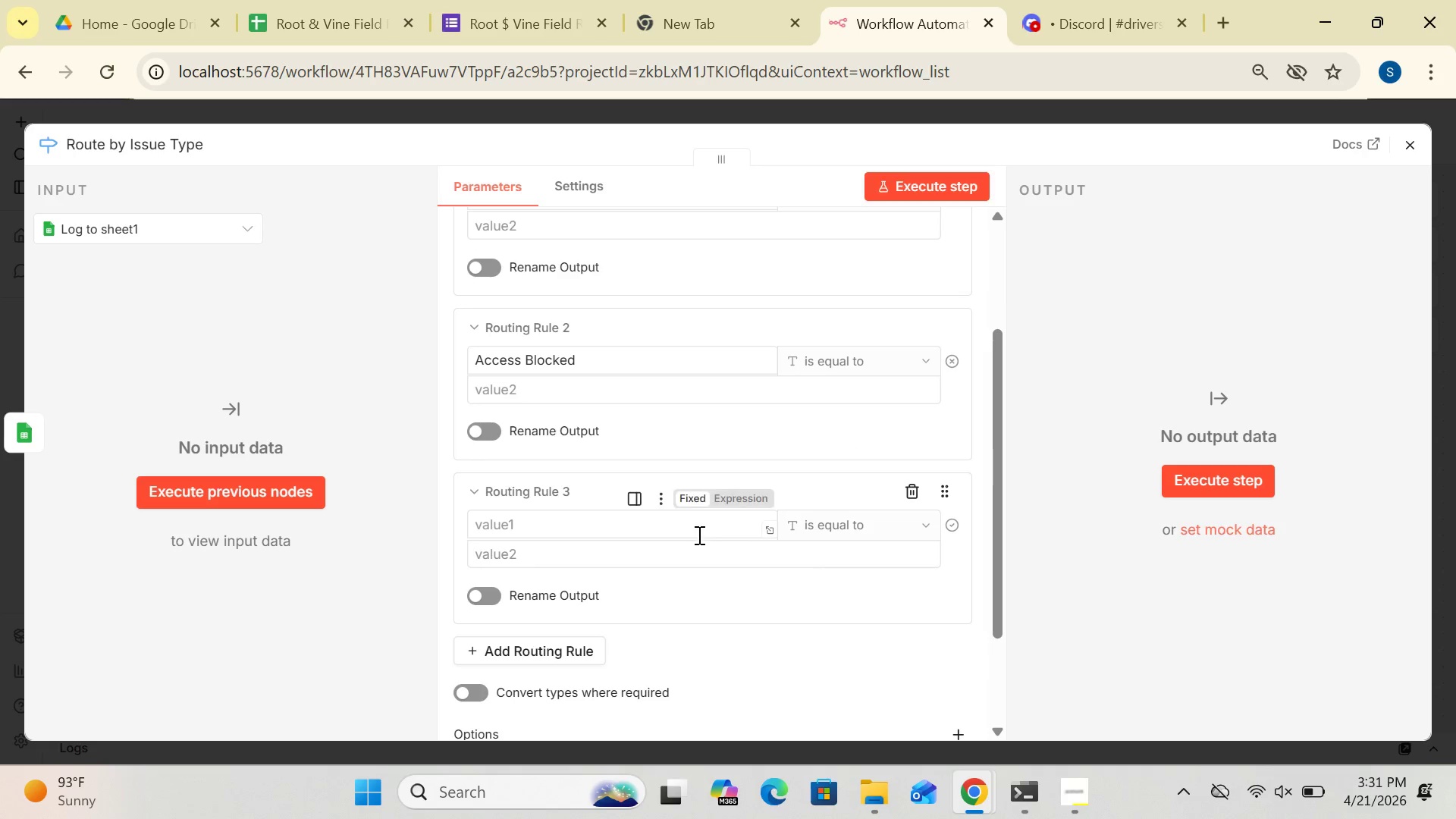 
left_click([693, 529])
 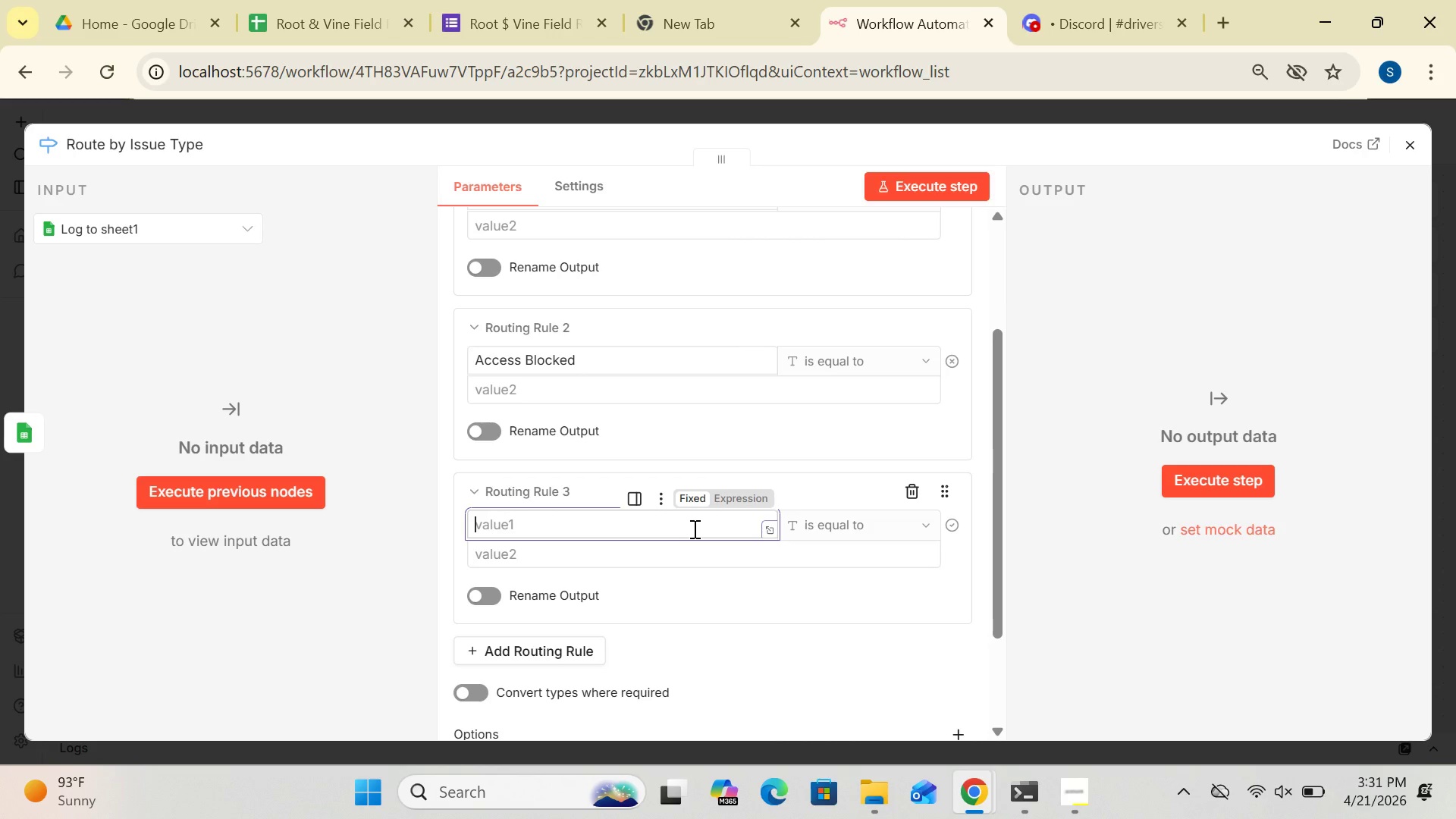 
type(Missed O)
key(Backspace)
type(Pickup)
 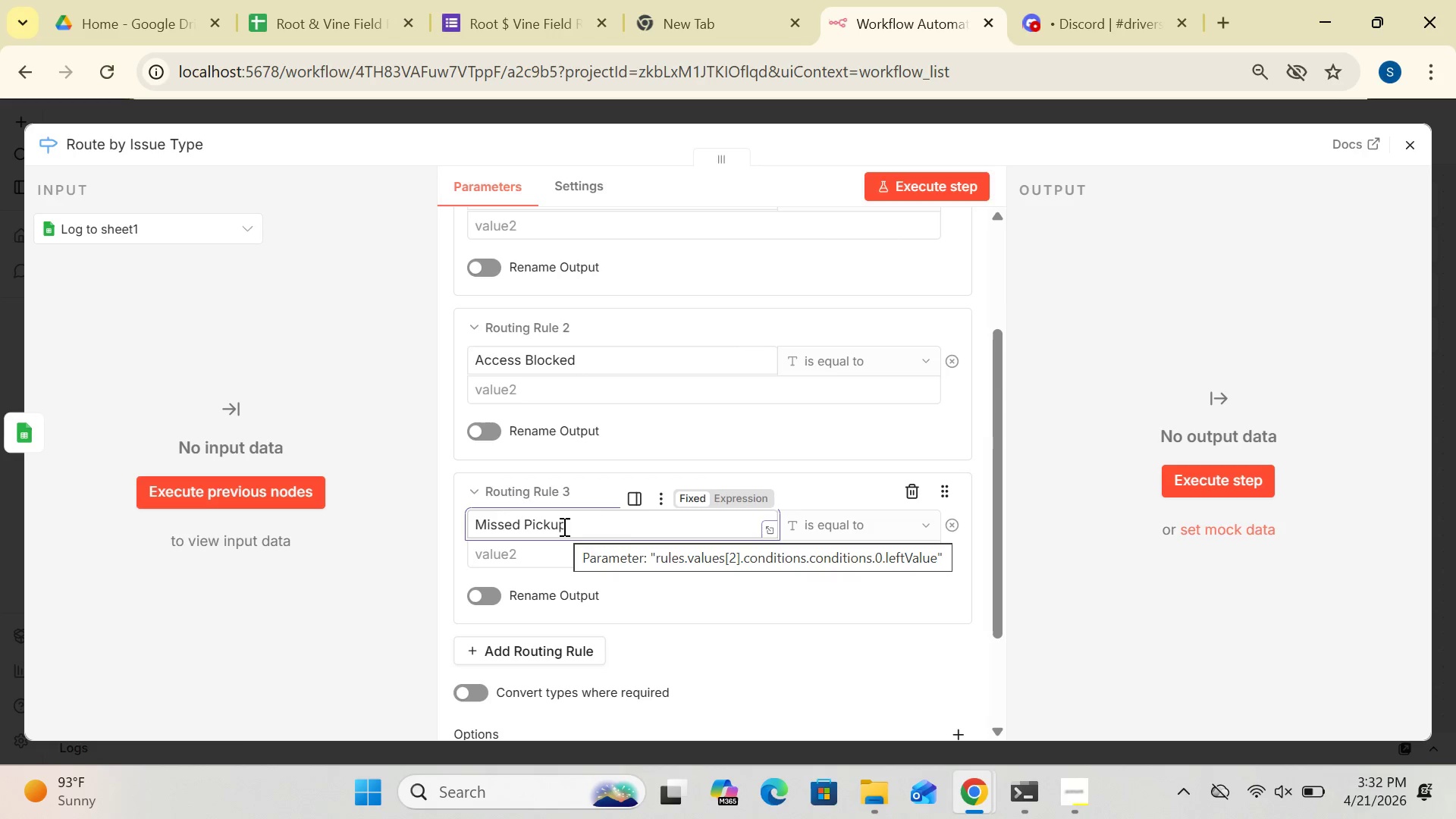 
wait(38.77)
 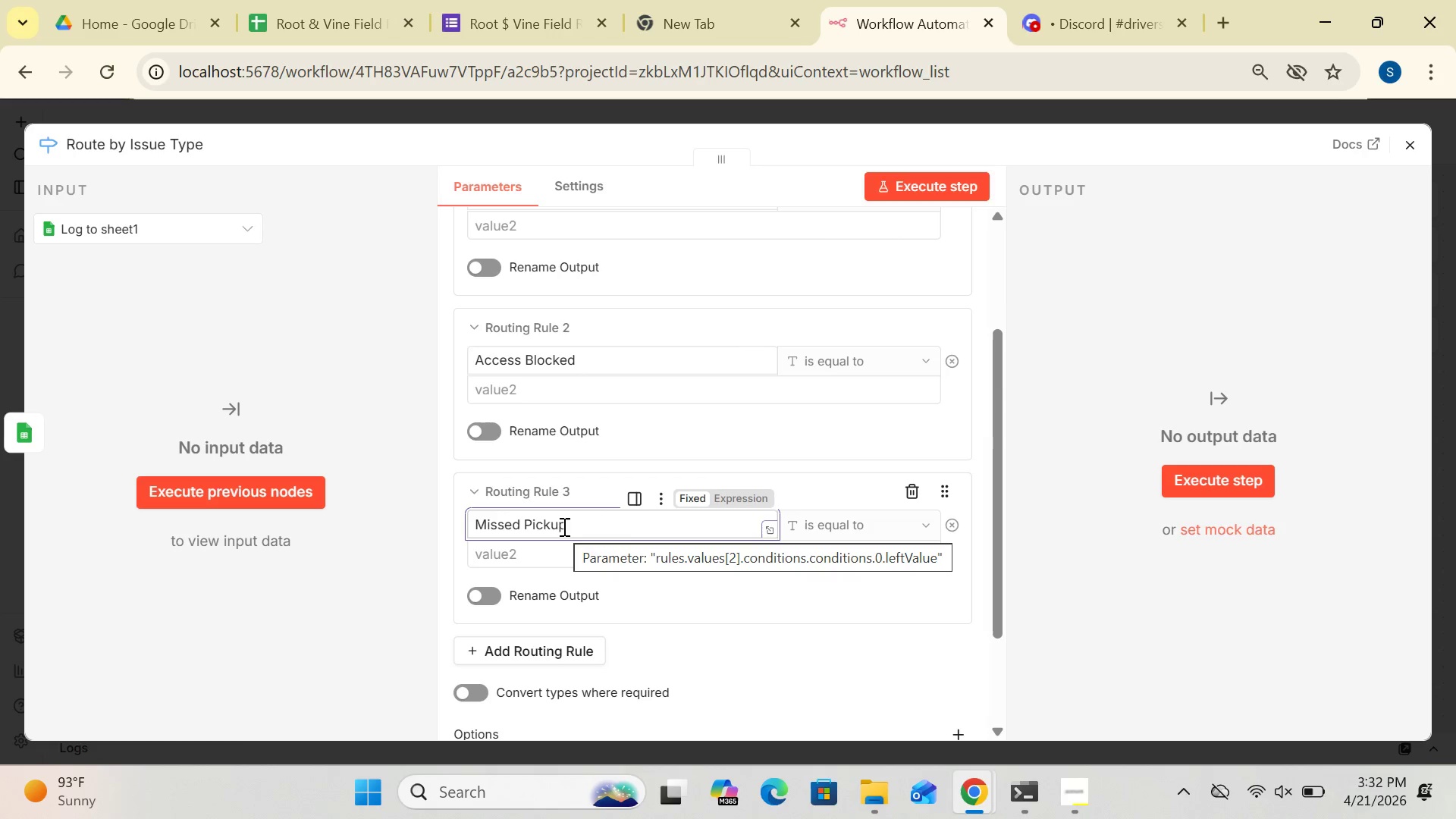 
double_click([621, 513])
 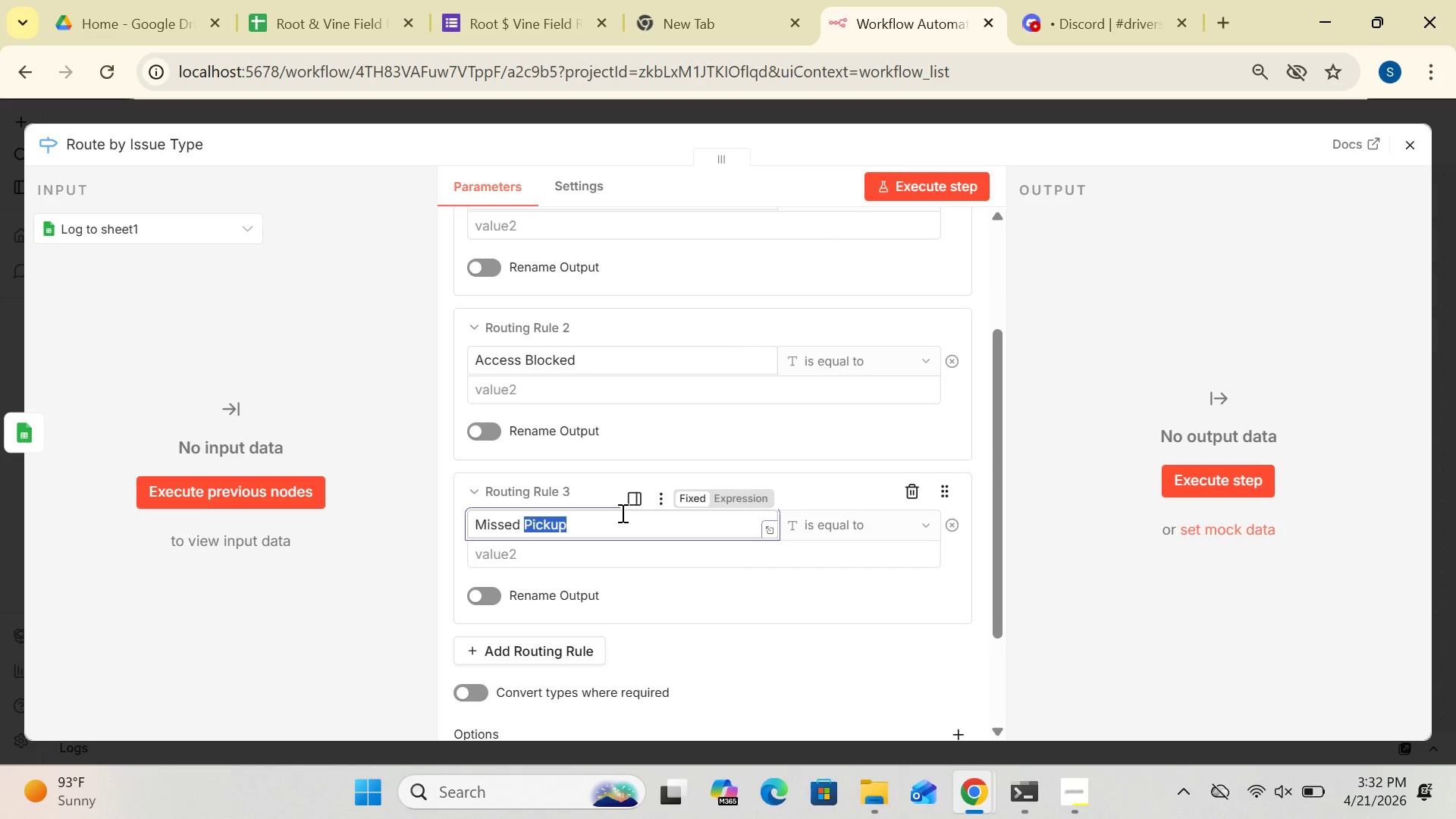 
triple_click([621, 513])
 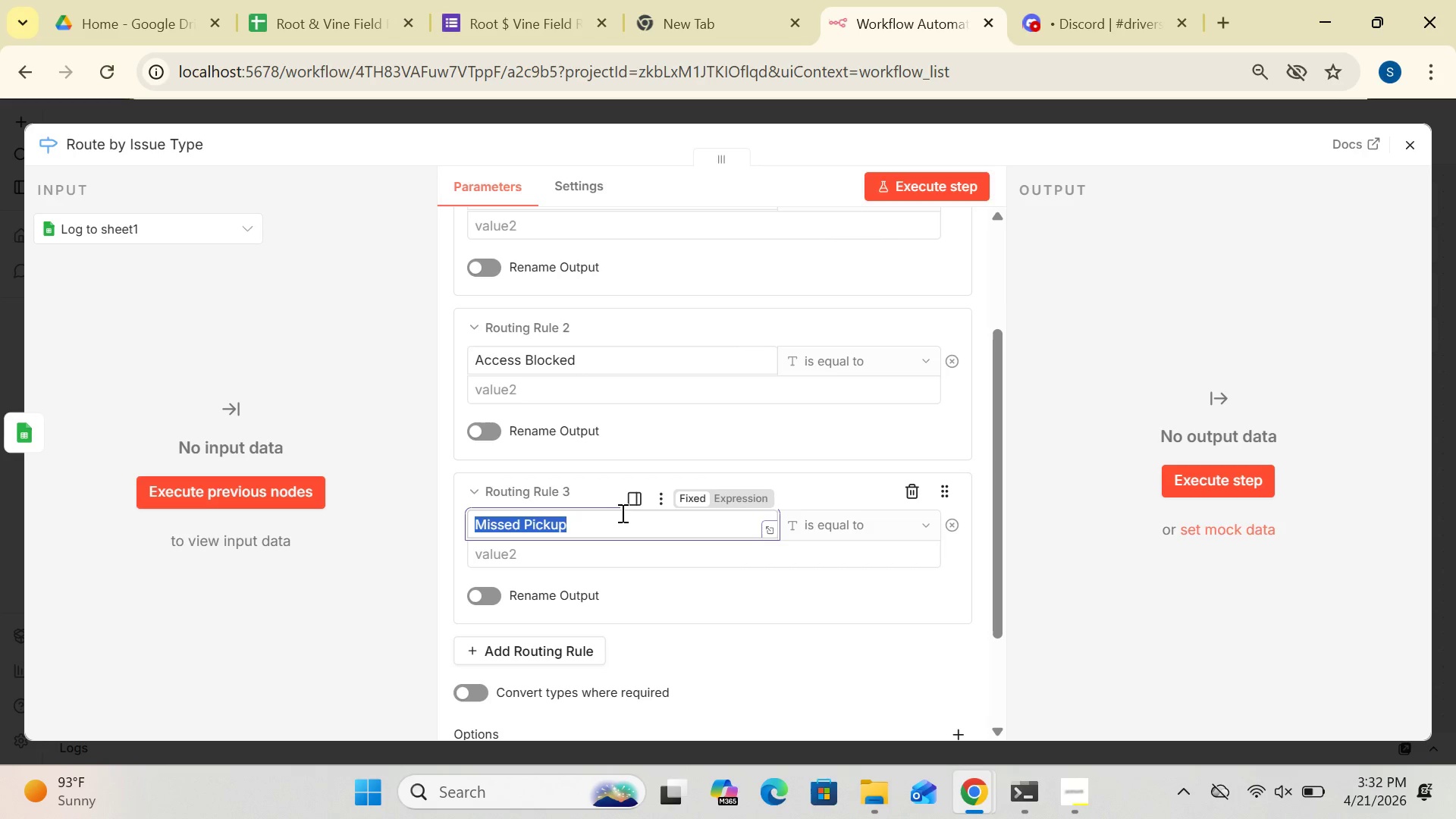 
triple_click([621, 513])
 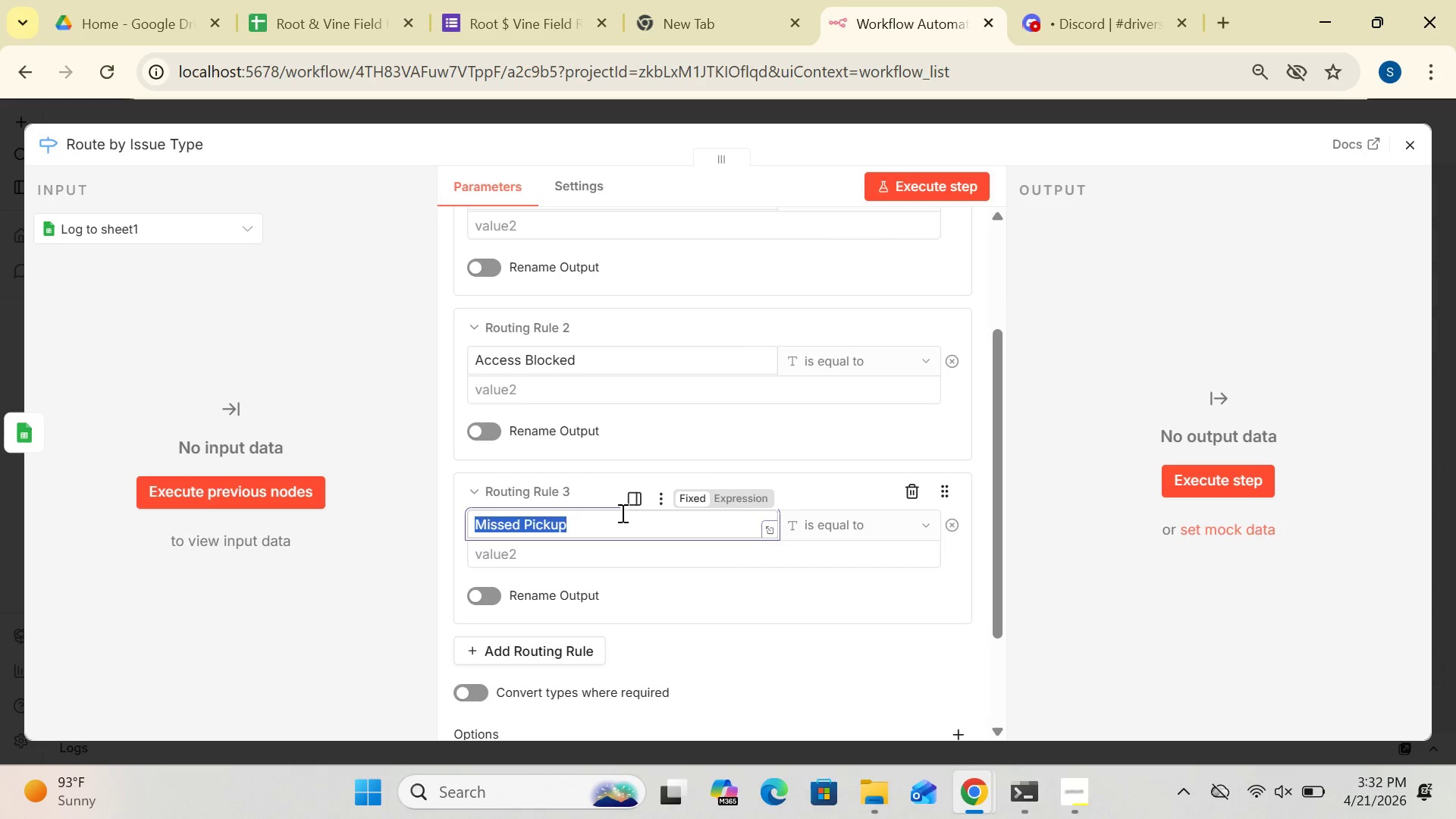 
left_click_drag(start_coordinate=[621, 513], to_coordinate=[582, 459])
 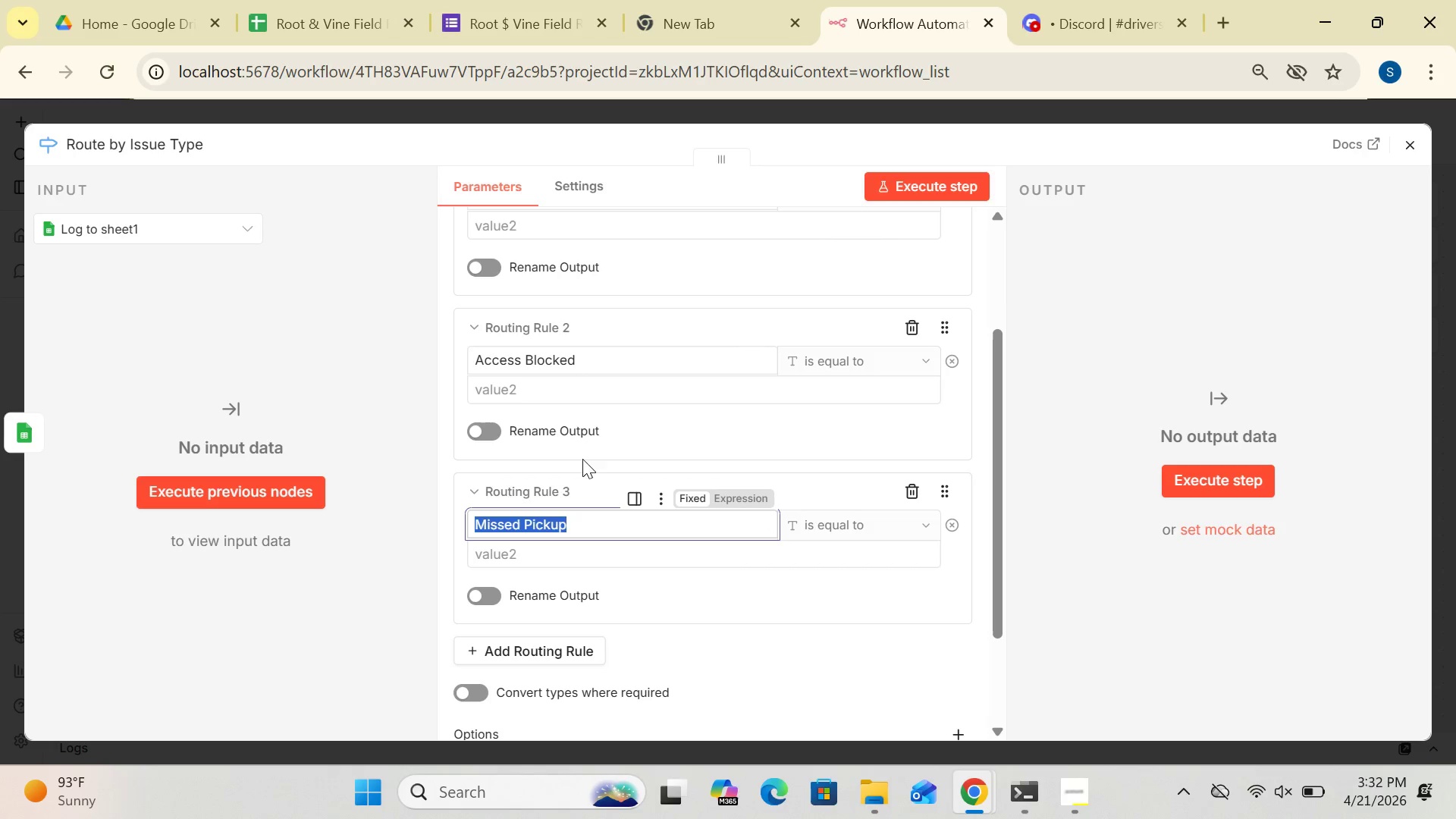 
mouse_move([554, 376])
 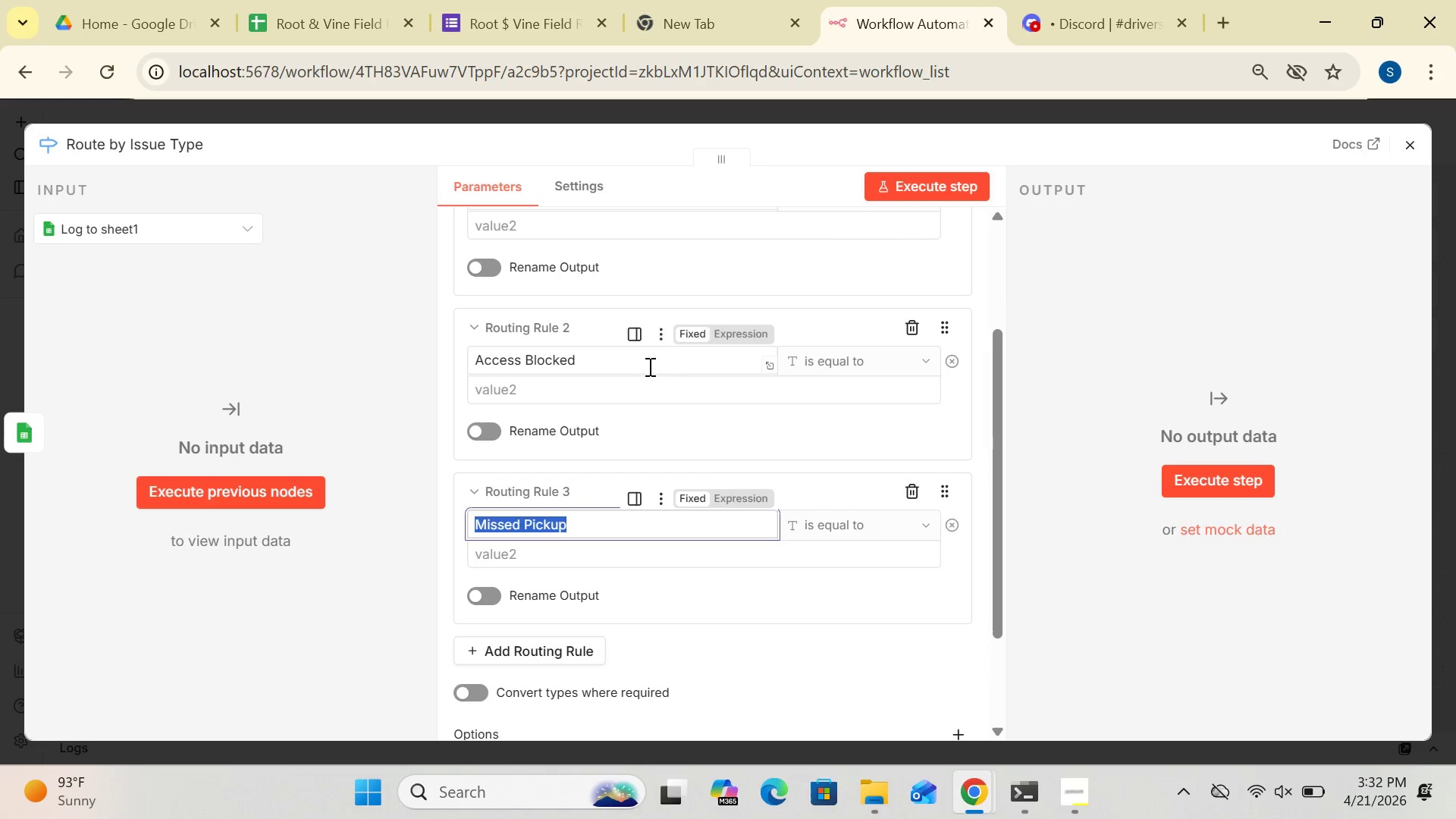 
left_click([648, 366])
 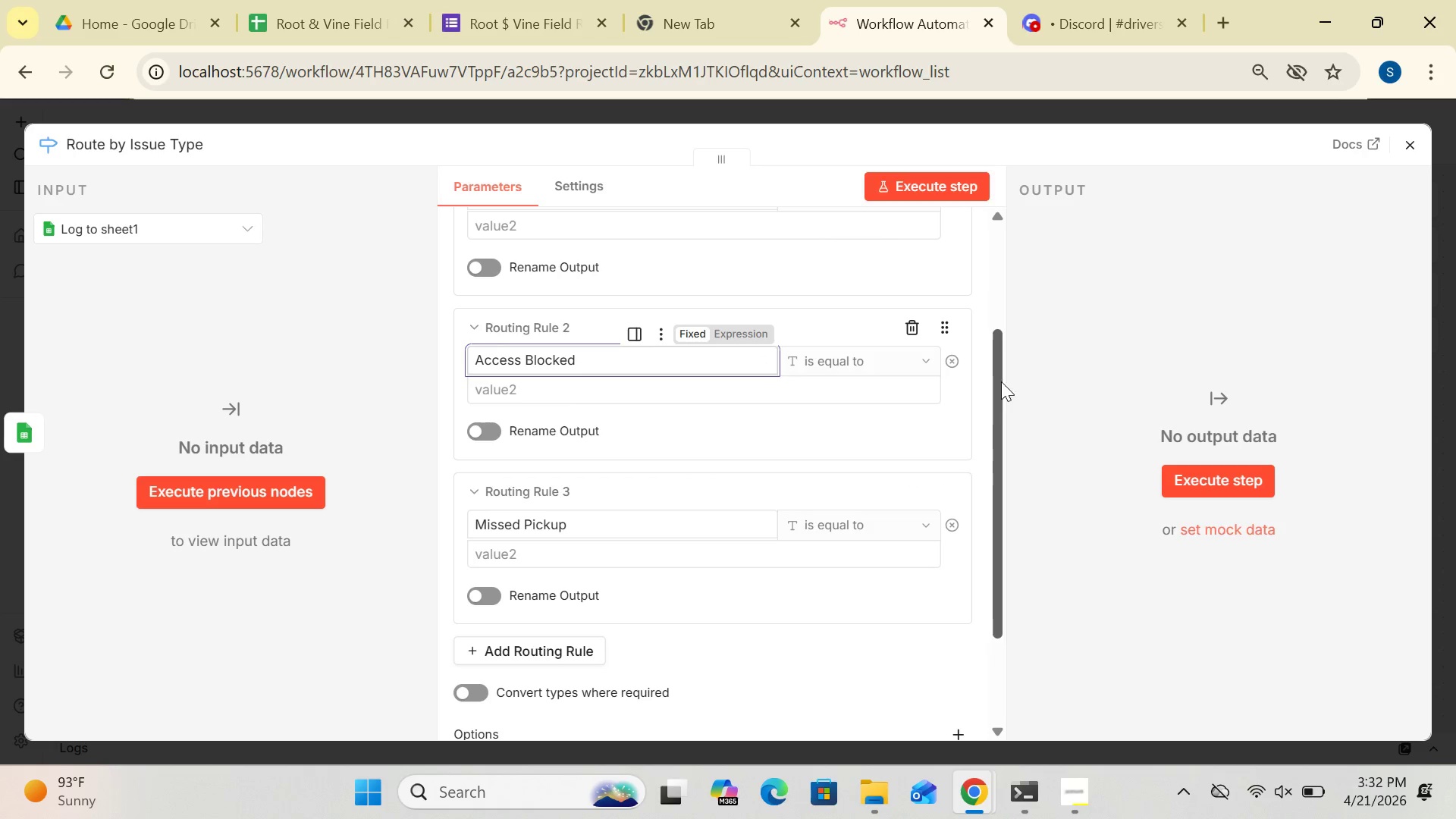 
left_click_drag(start_coordinate=[994, 384], to_coordinate=[966, 268])
 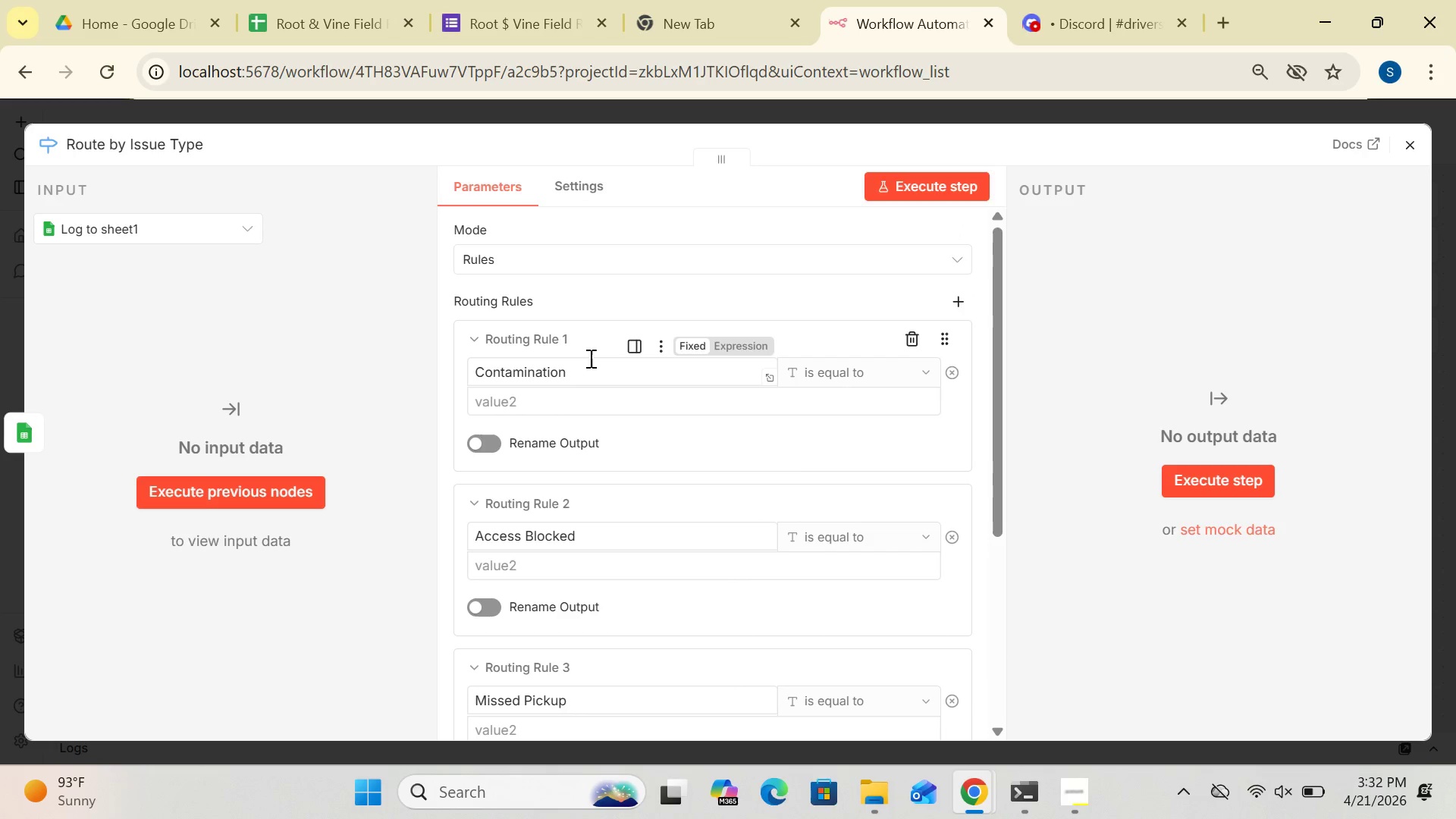 
left_click([582, 371])
 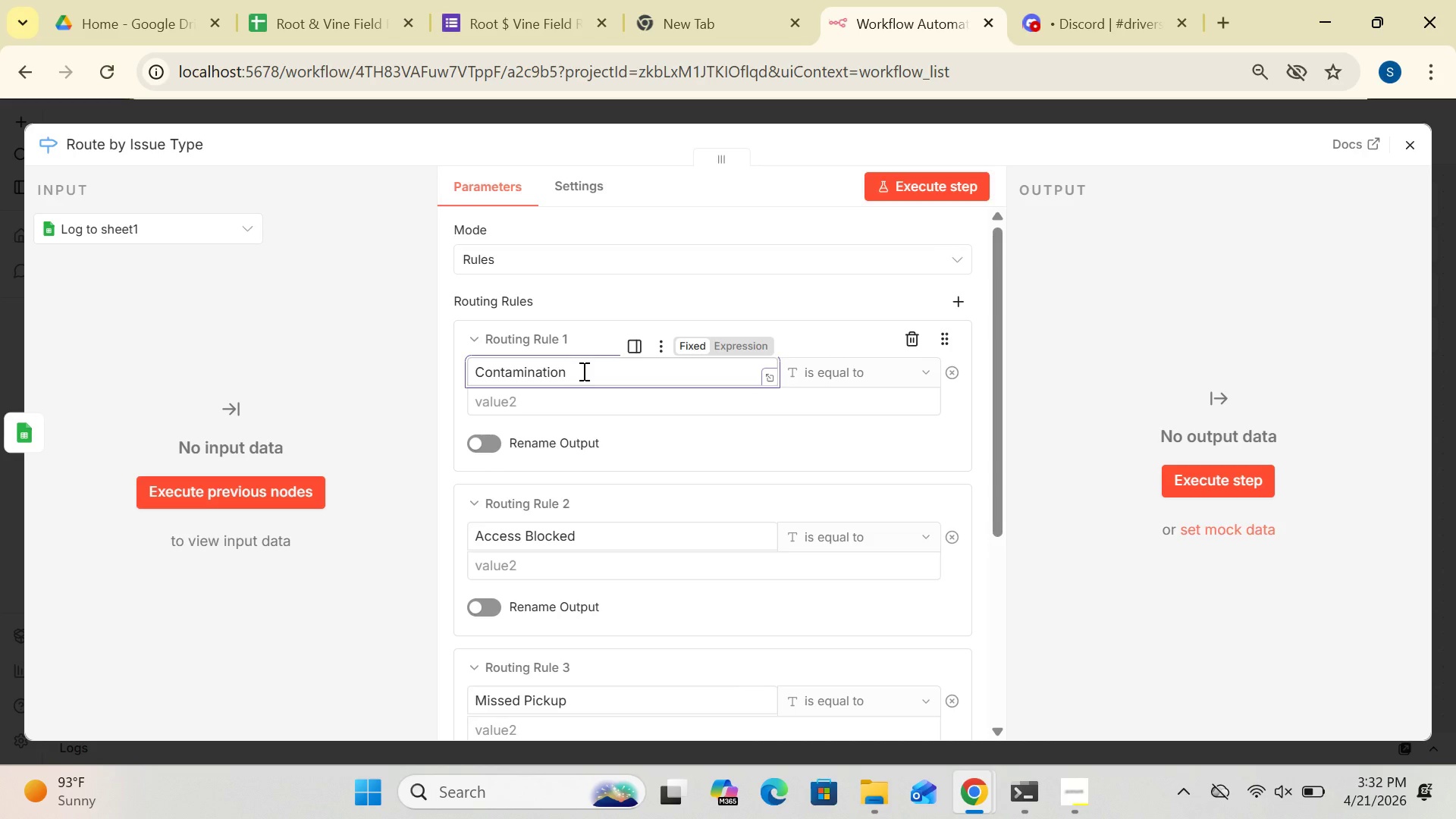 
hold_key(key=Backspace, duration=1.08)
 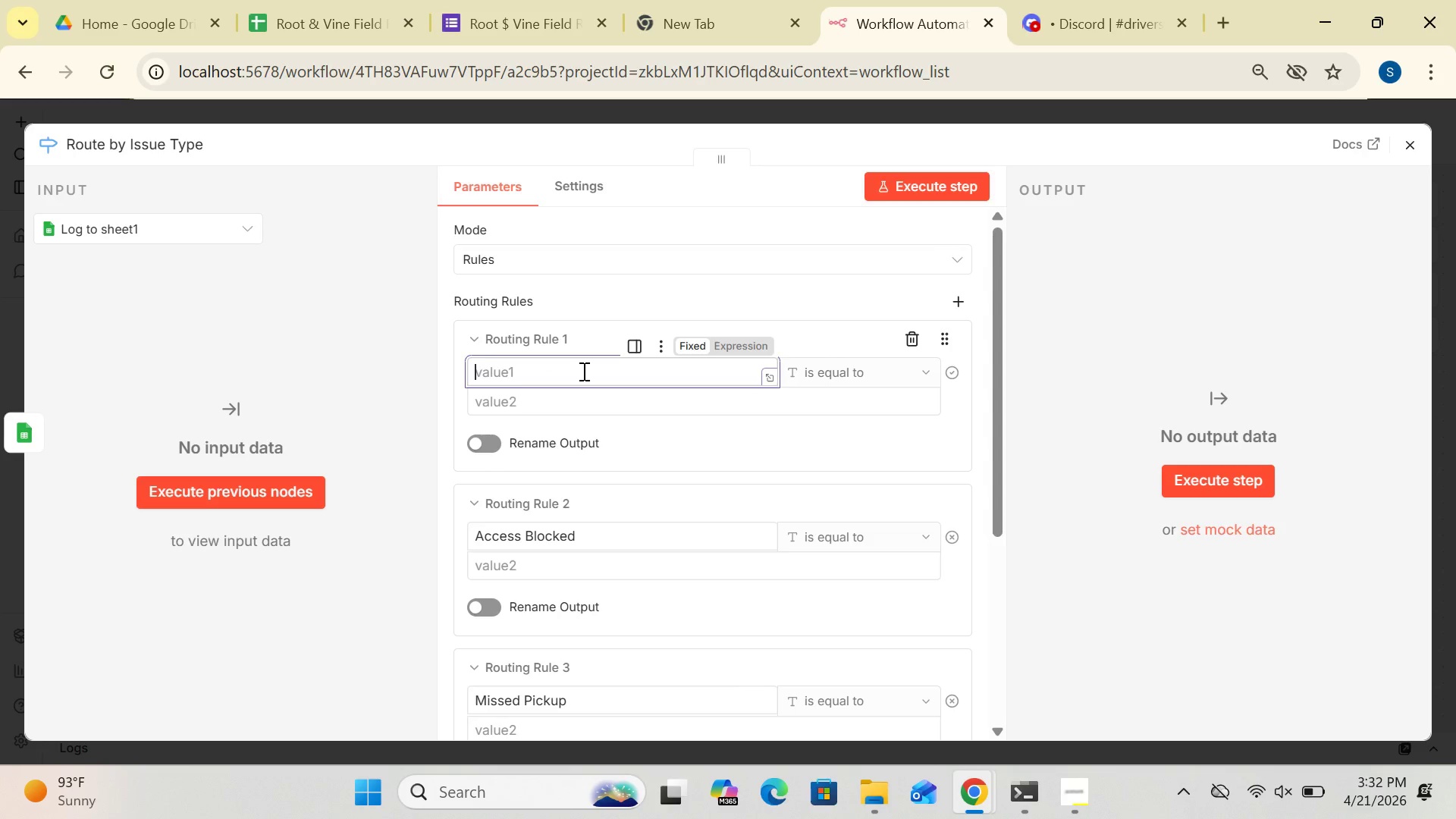 
type({{$json['Issue Type)
 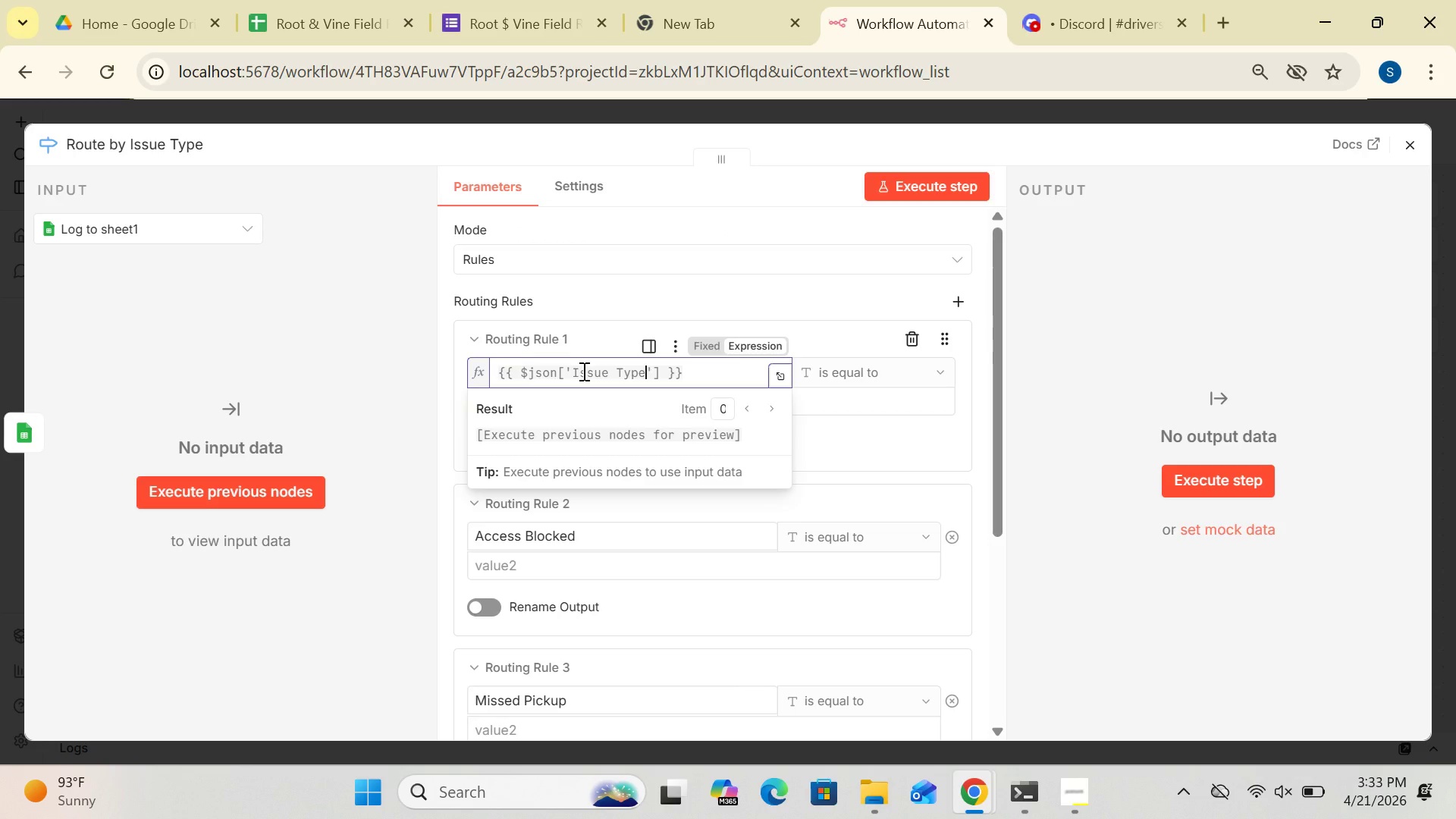 
left_click([983, 284])
 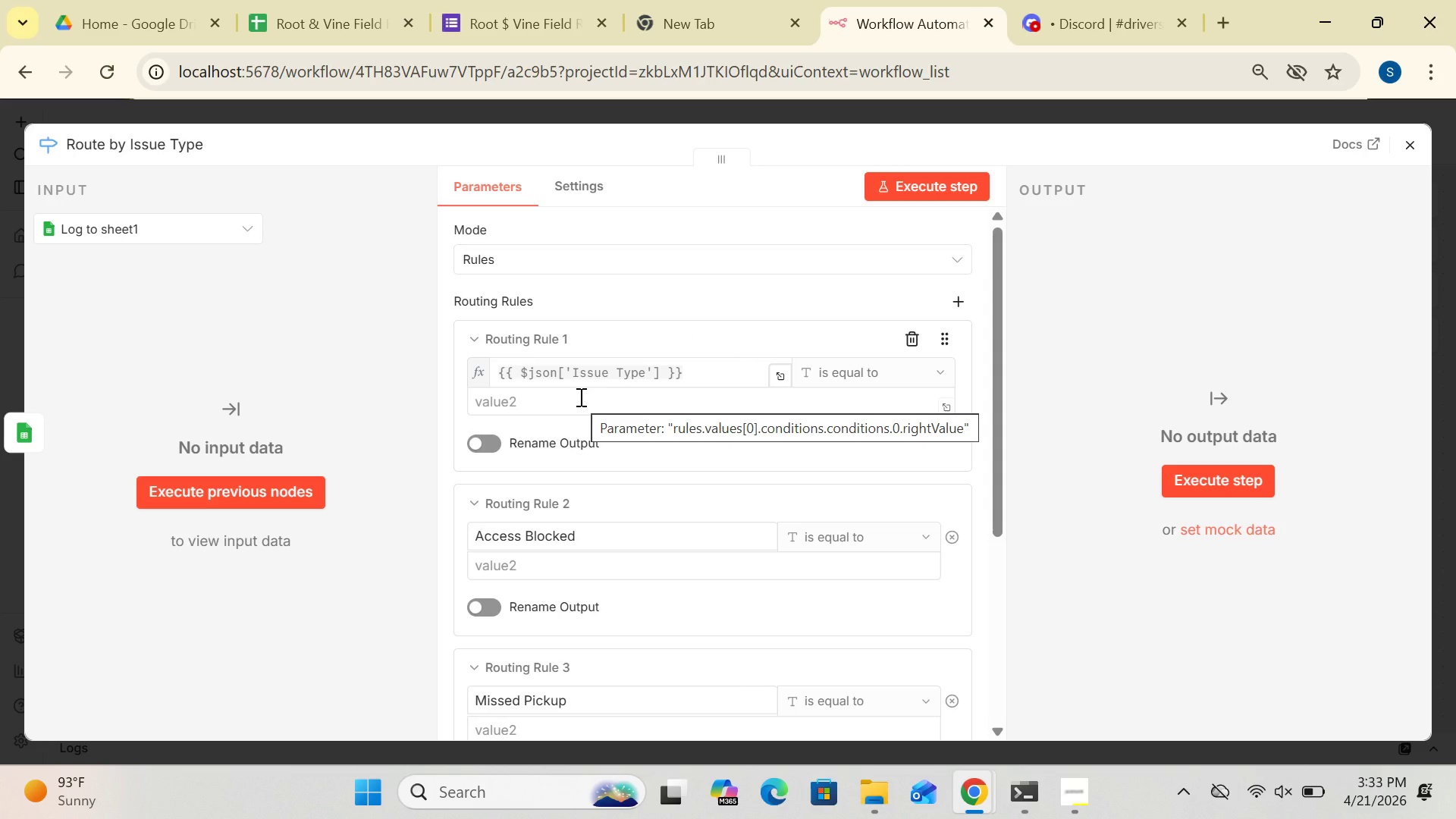 
wait(6.34)
 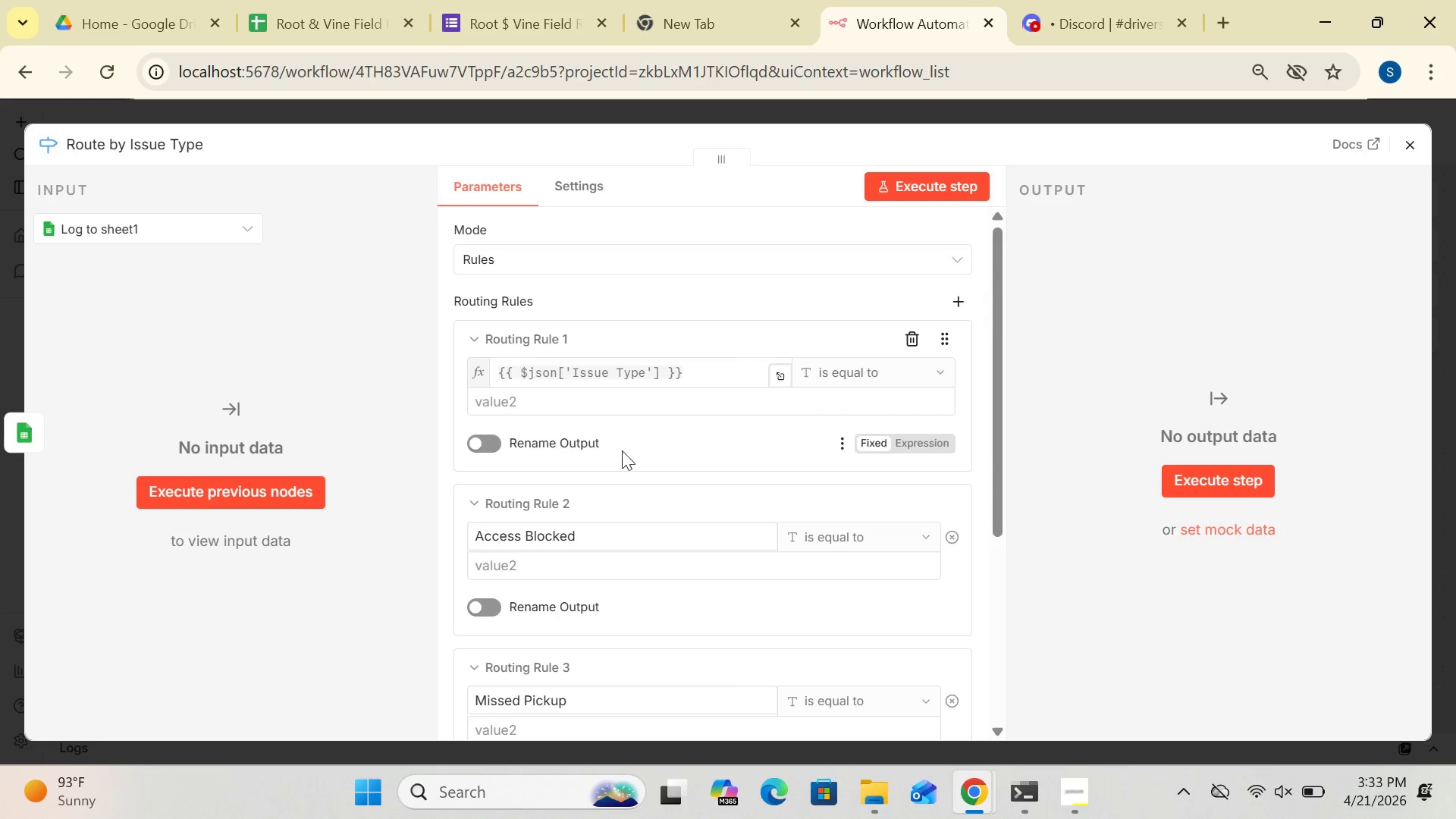 
left_click([548, 405])
 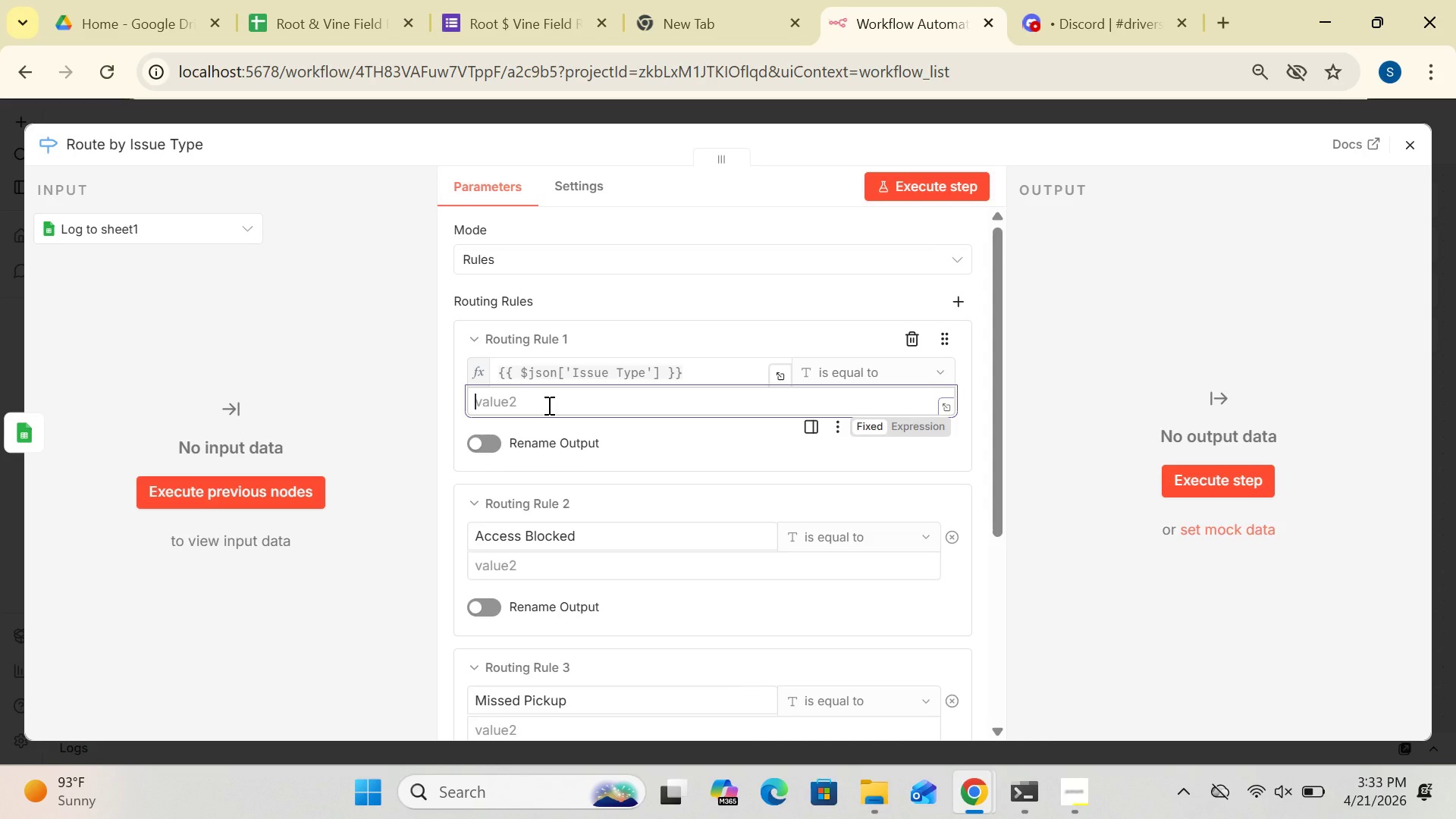 
type(Contamination)
 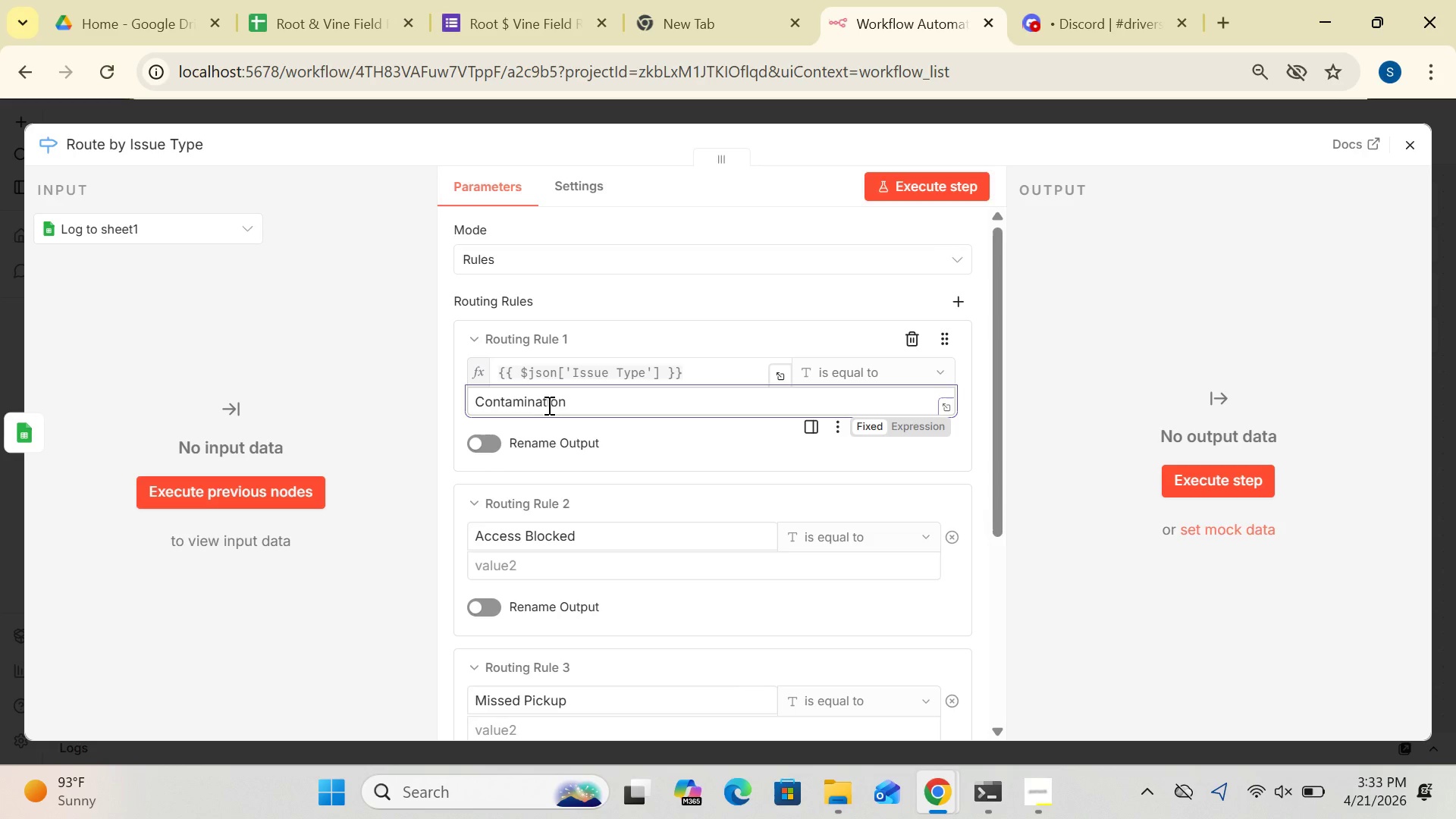 
left_click_drag(start_coordinate=[548, 405], to_coordinate=[701, 399])
 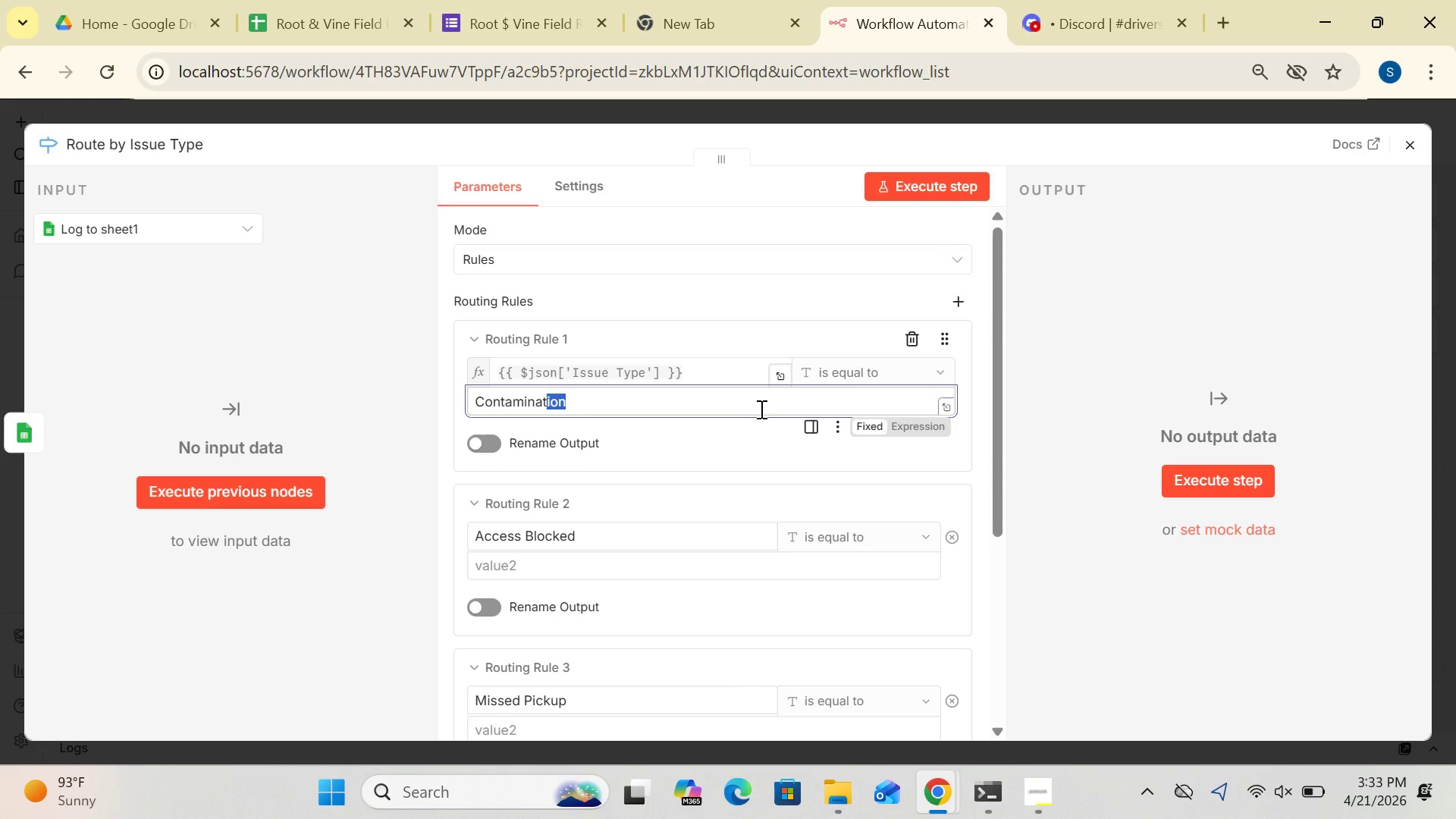 
left_click([748, 409])
 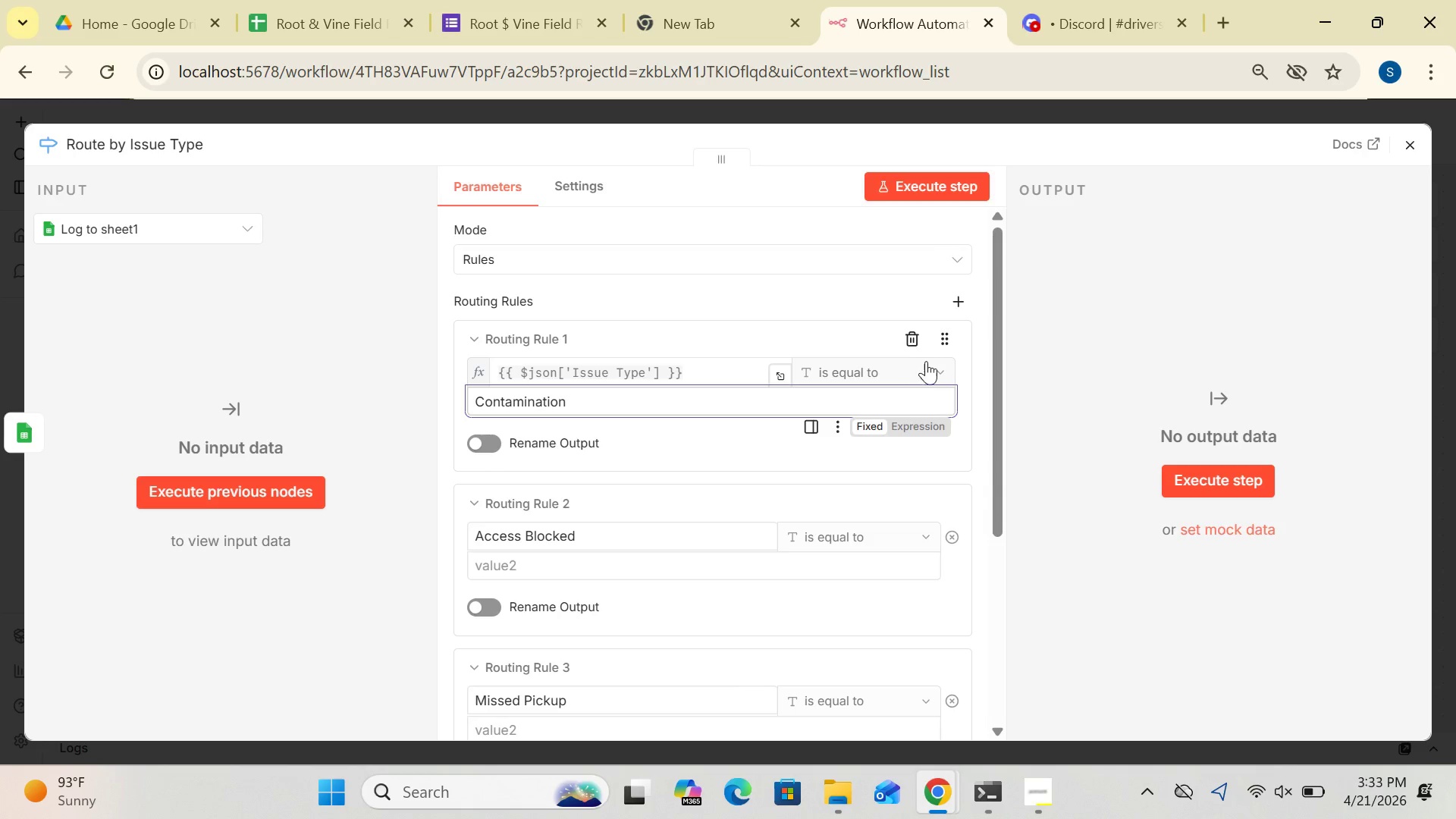 
left_click([928, 359])
 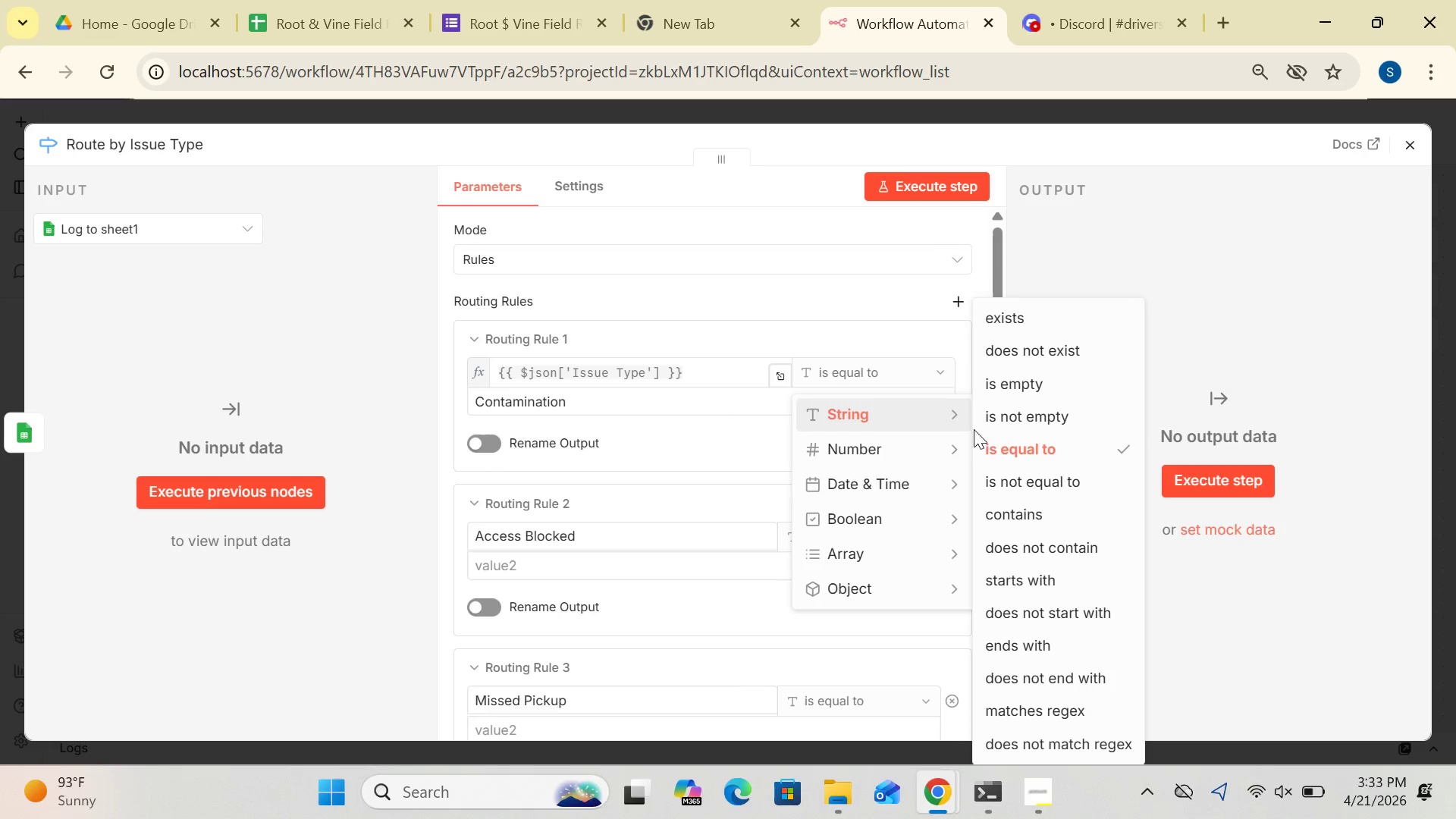 
left_click([993, 447])
 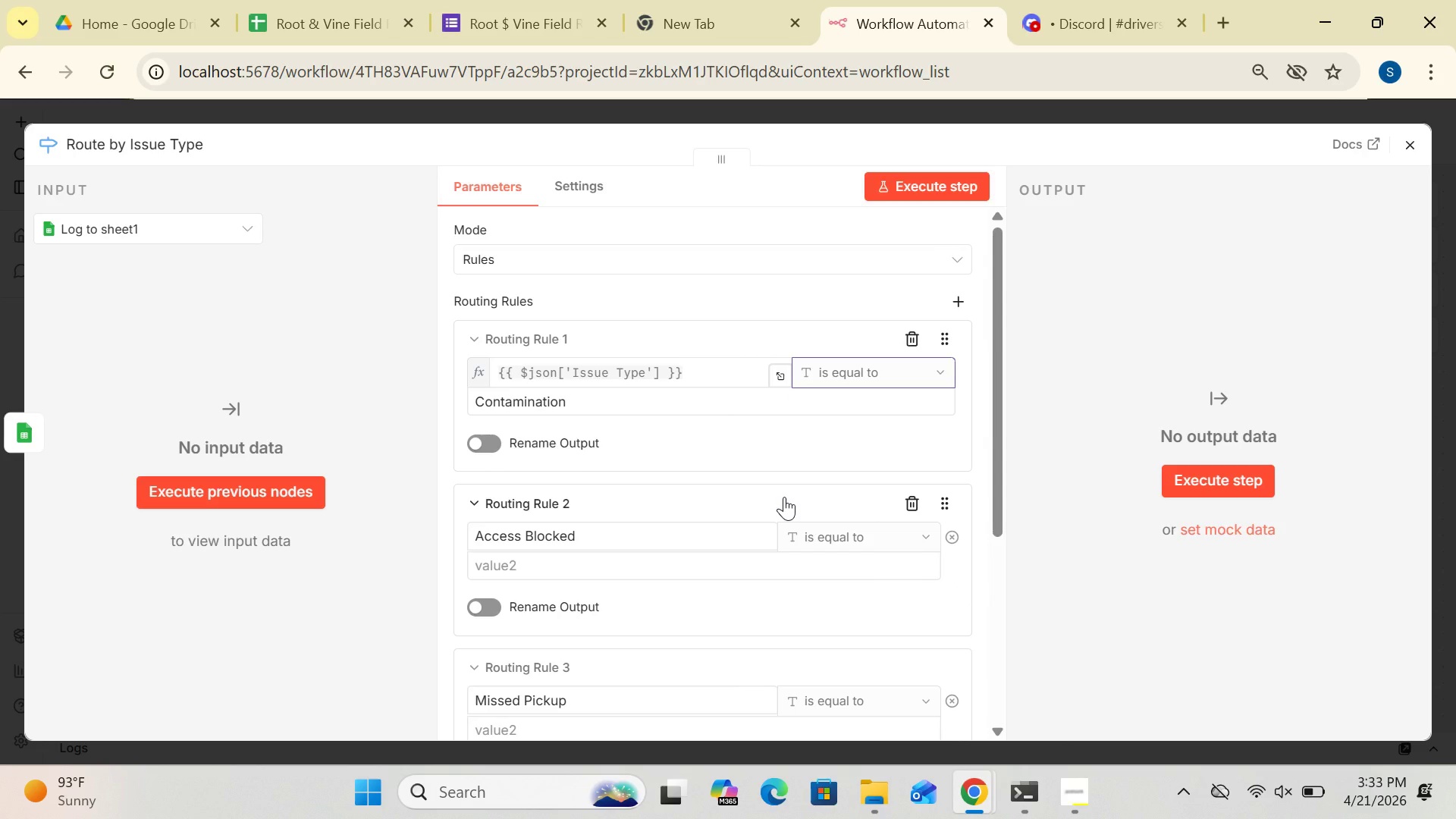 
wait(9.48)
 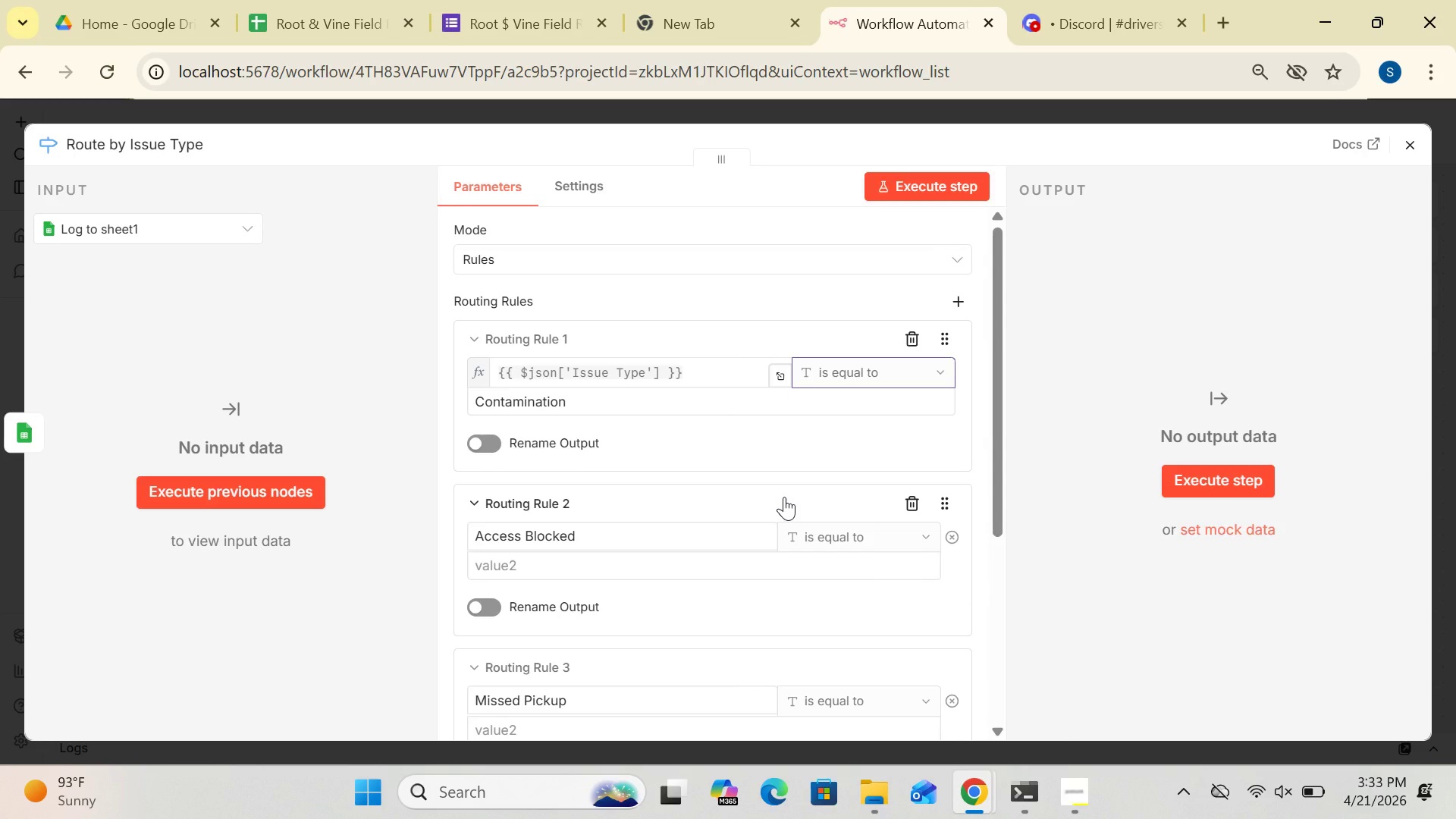 
left_click_drag(start_coordinate=[996, 437], to_coordinate=[1006, 585])
 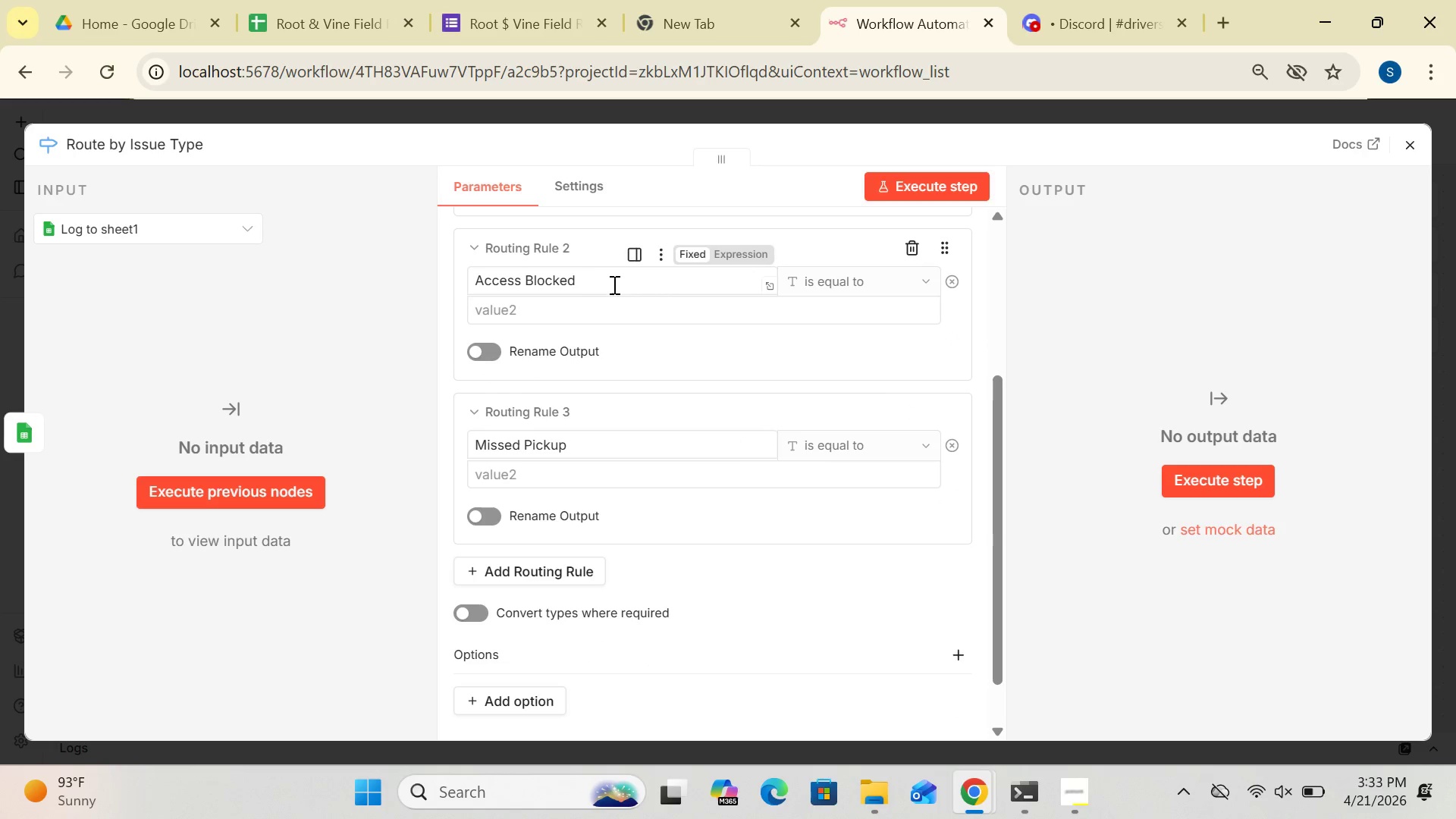 
left_click_drag(start_coordinate=[605, 282], to_coordinate=[399, 291])
 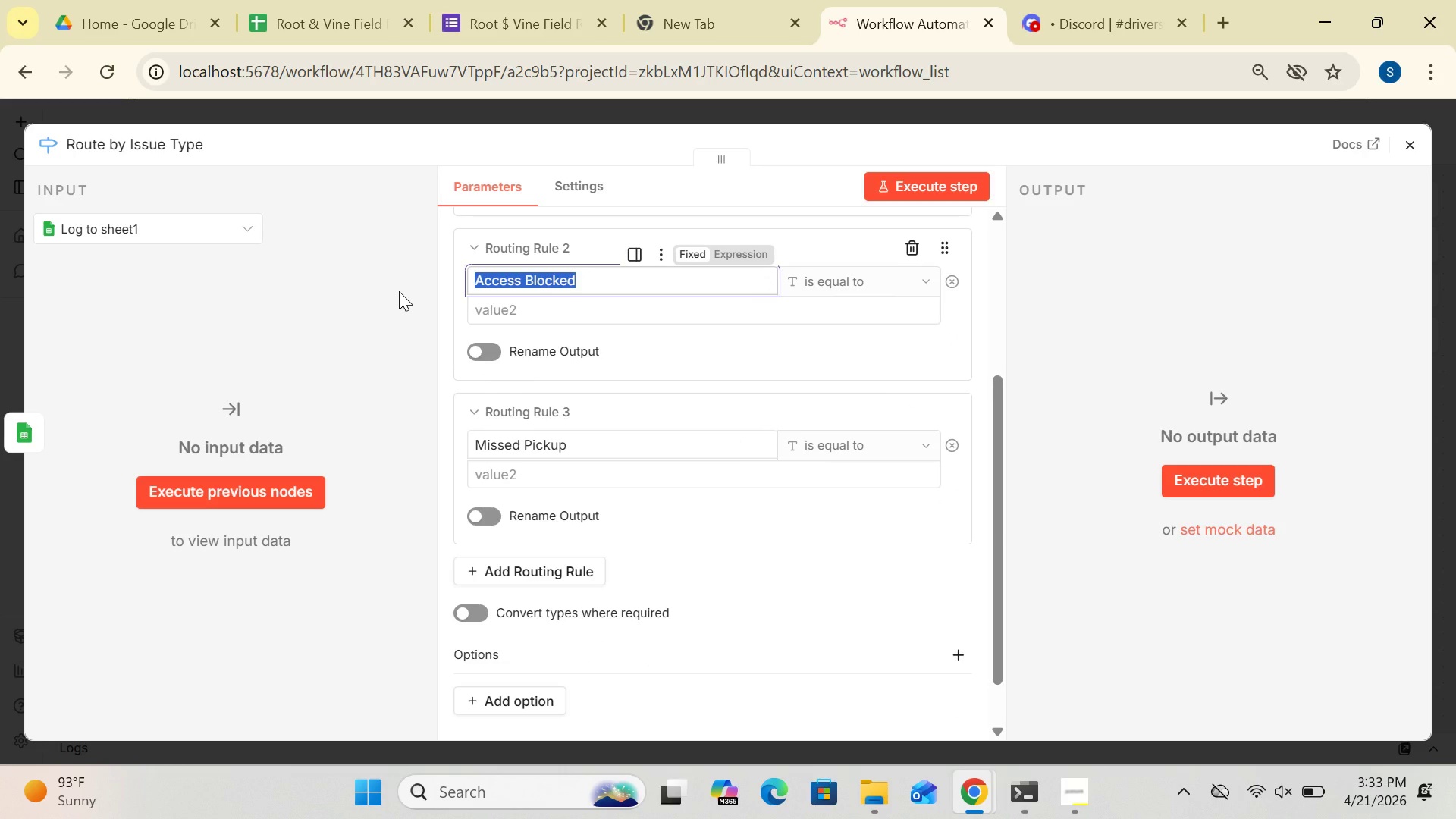 
key(Control+C)
 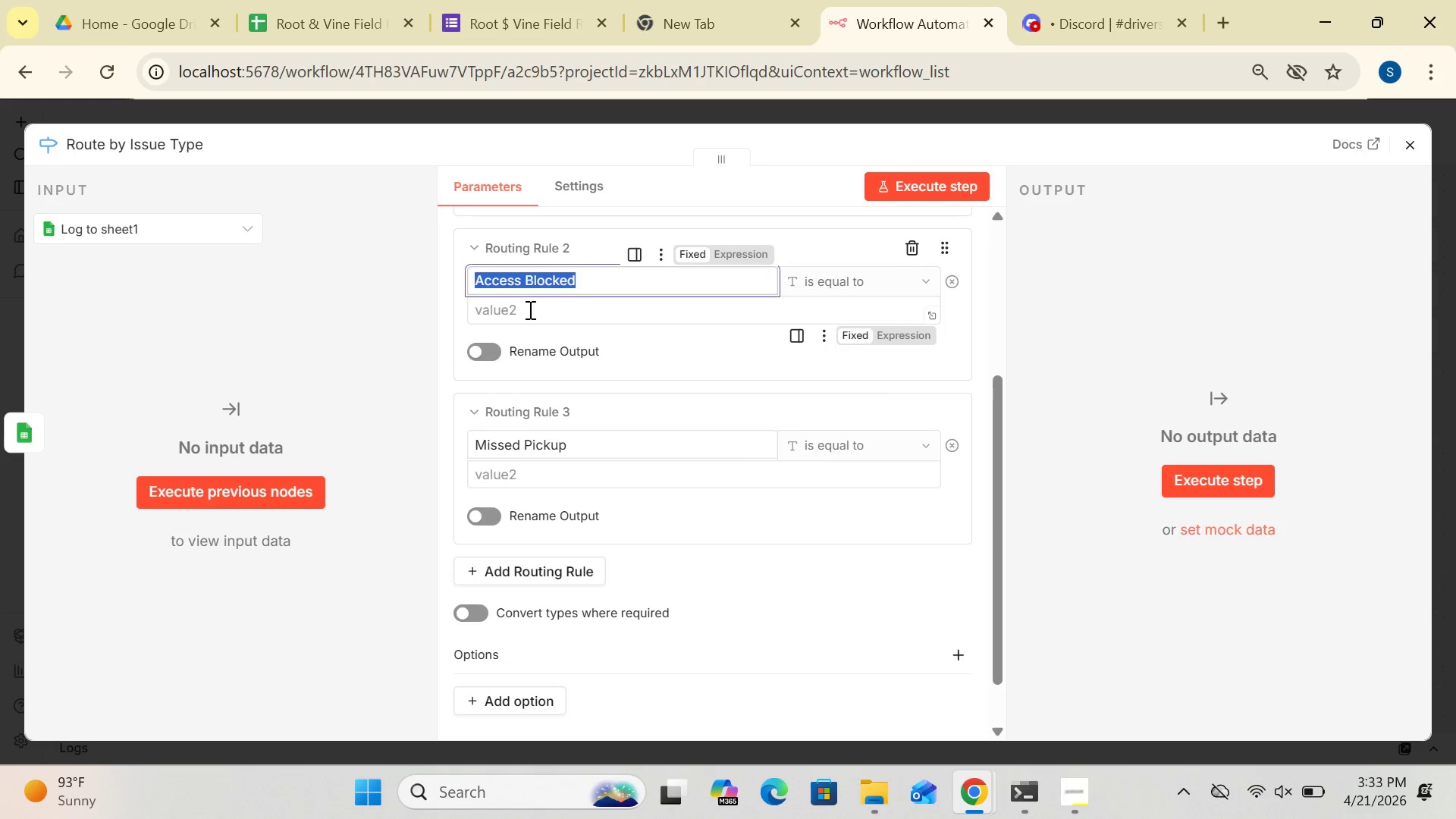 
left_click([522, 315])
 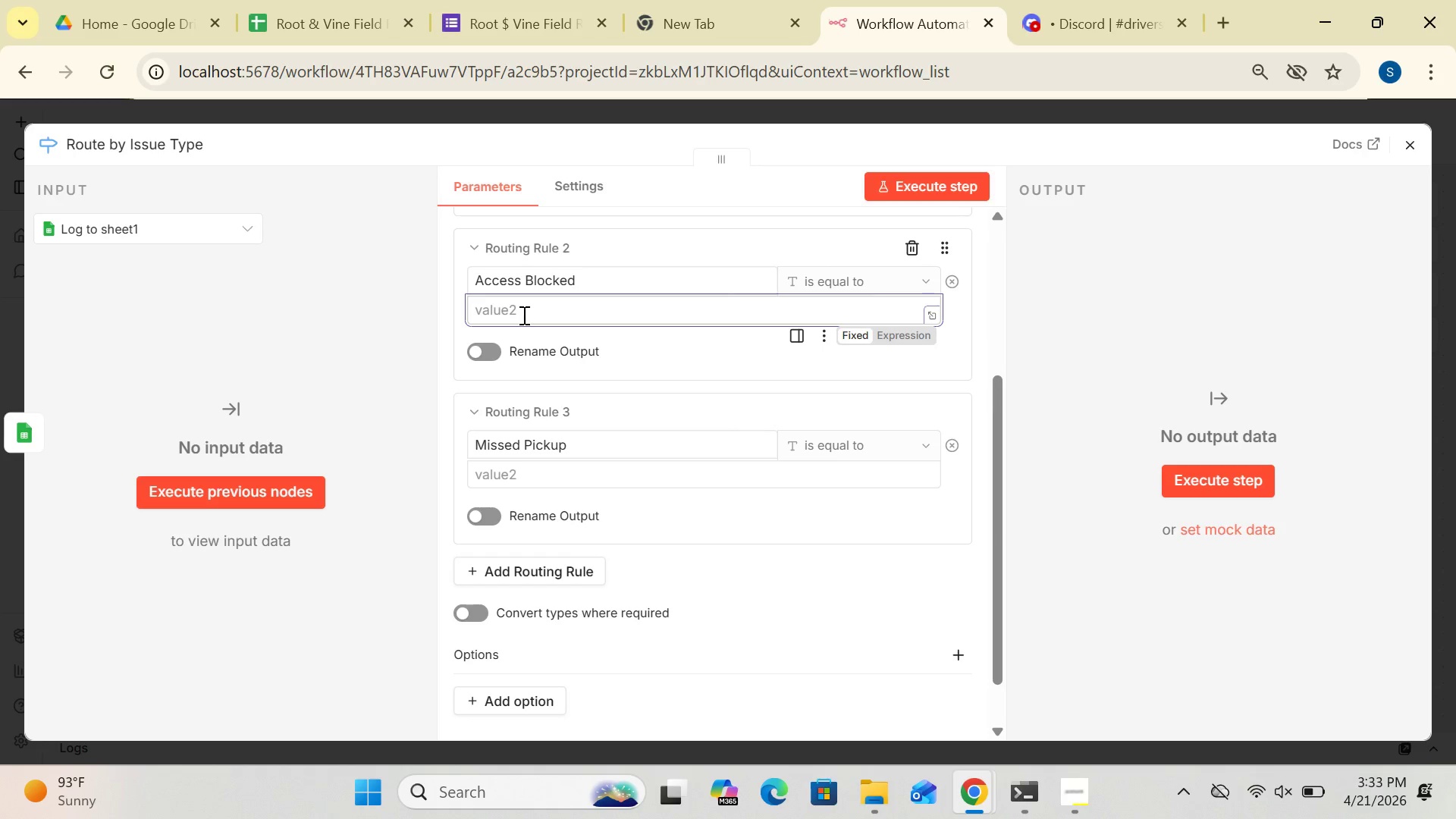 
key(Control+V)
 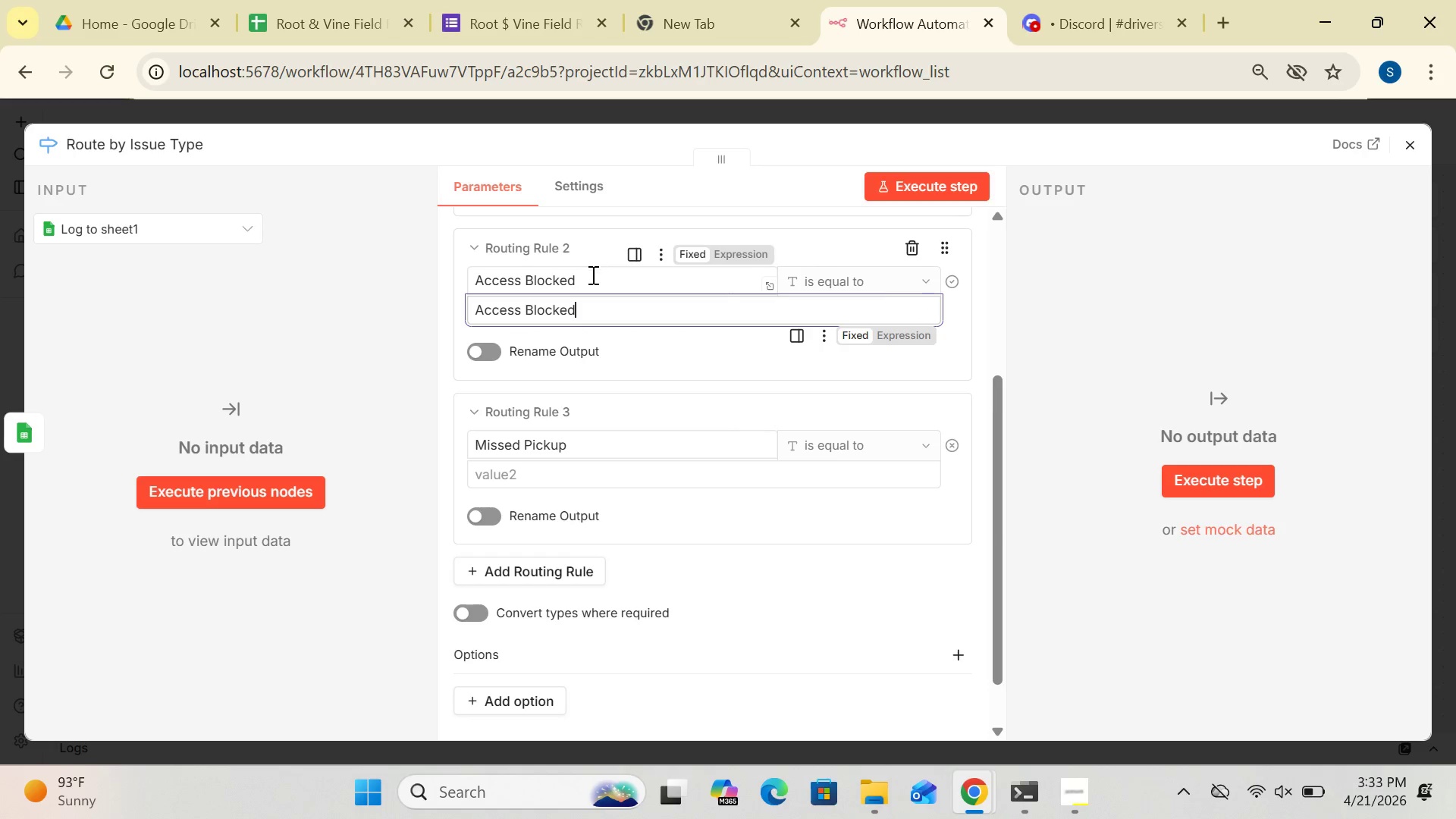 
left_click_drag(start_coordinate=[585, 277], to_coordinate=[306, 300])
 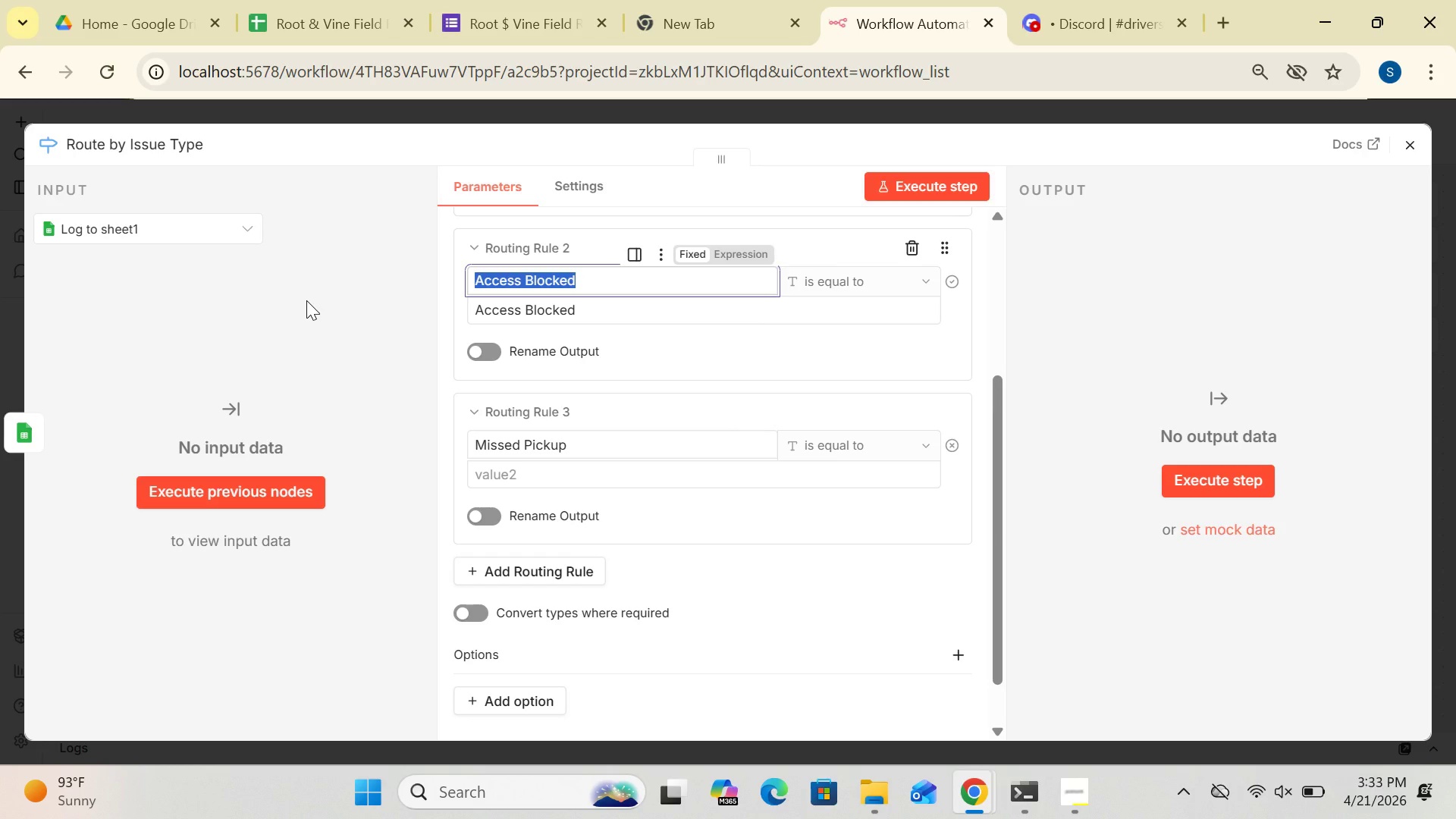 
key(Delete)
 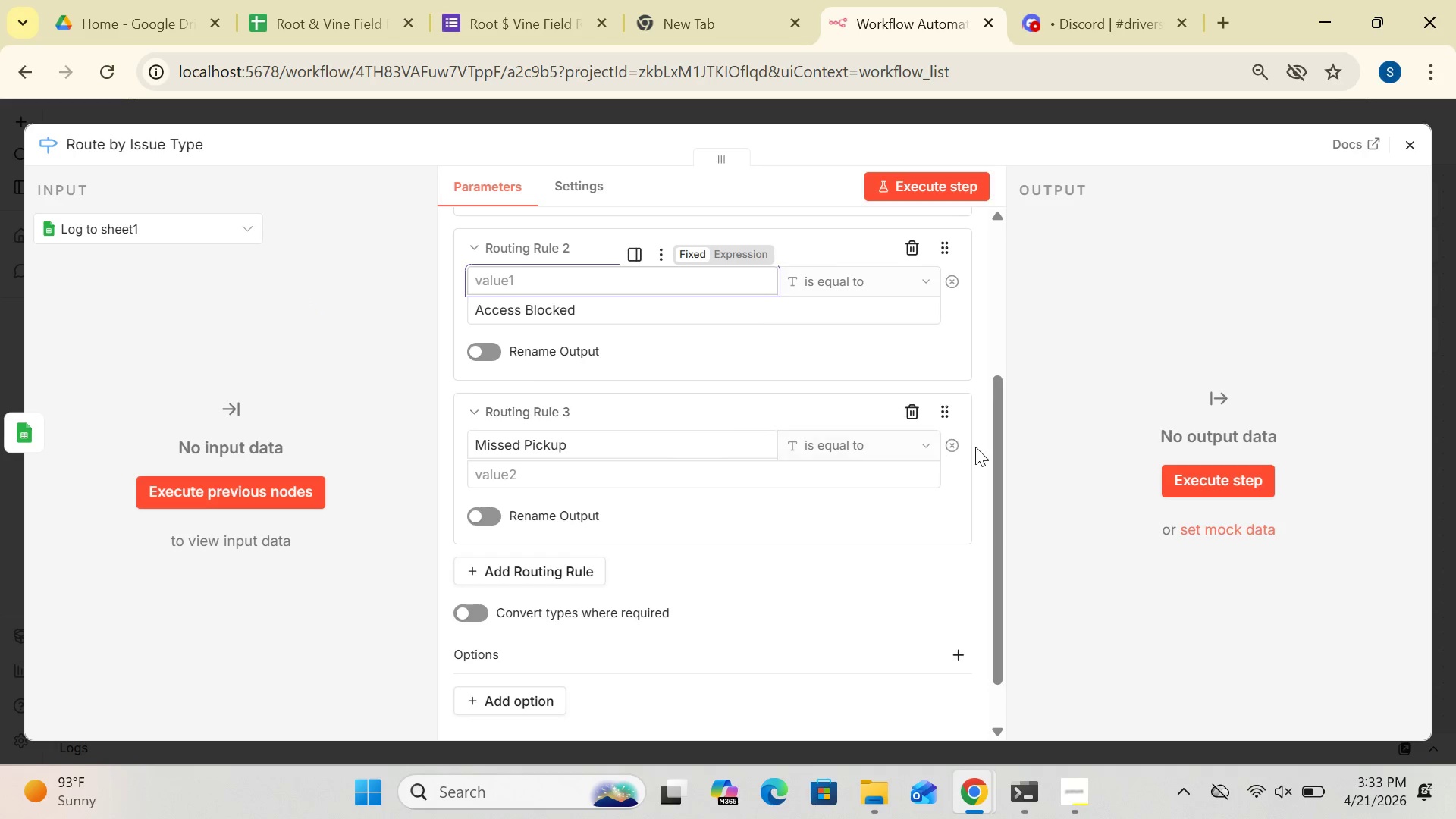 
left_click_drag(start_coordinate=[996, 446], to_coordinate=[966, 323])
 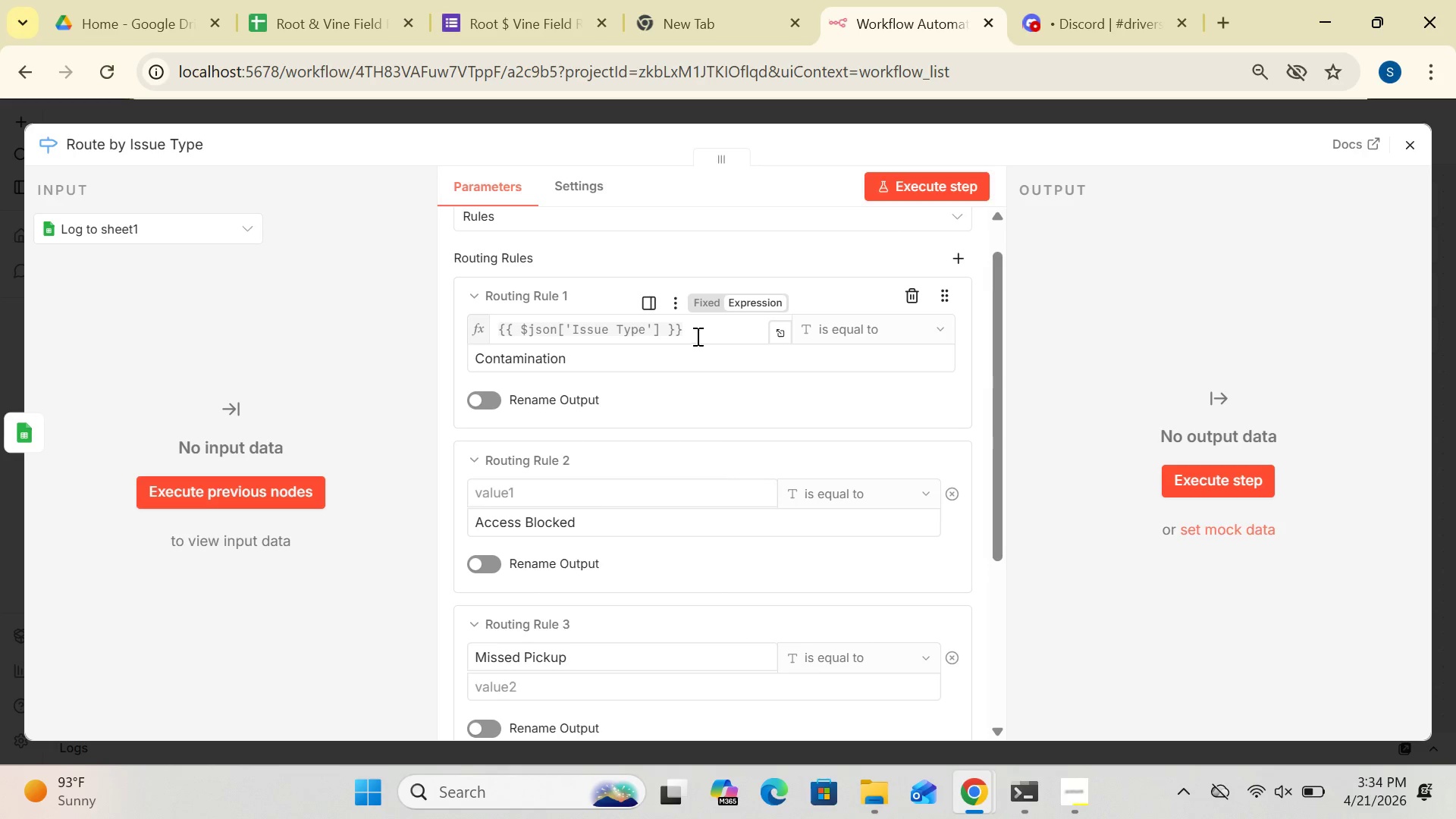 
left_click_drag(start_coordinate=[687, 332], to_coordinate=[482, 334])
 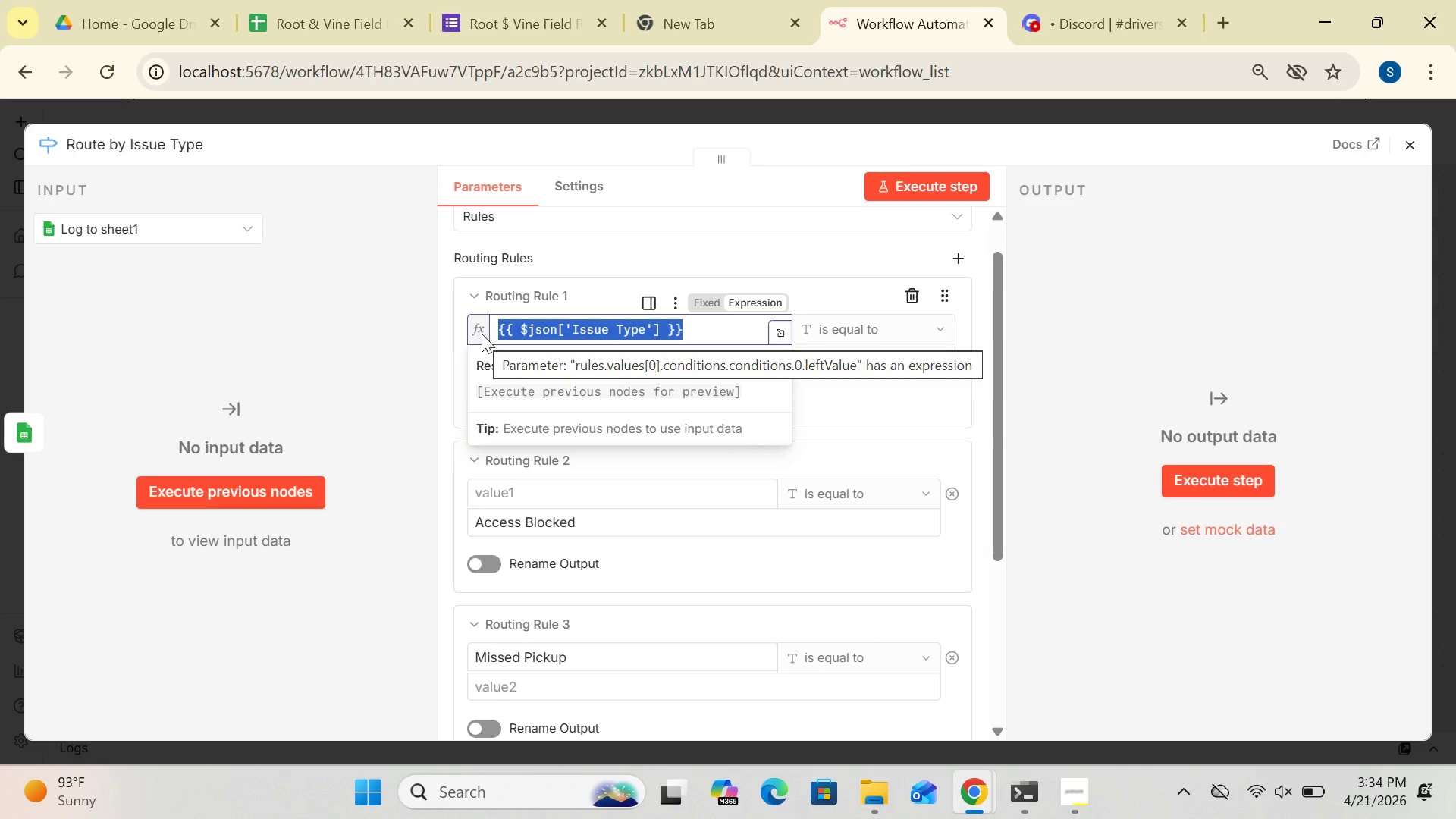 
key(Control+C)
 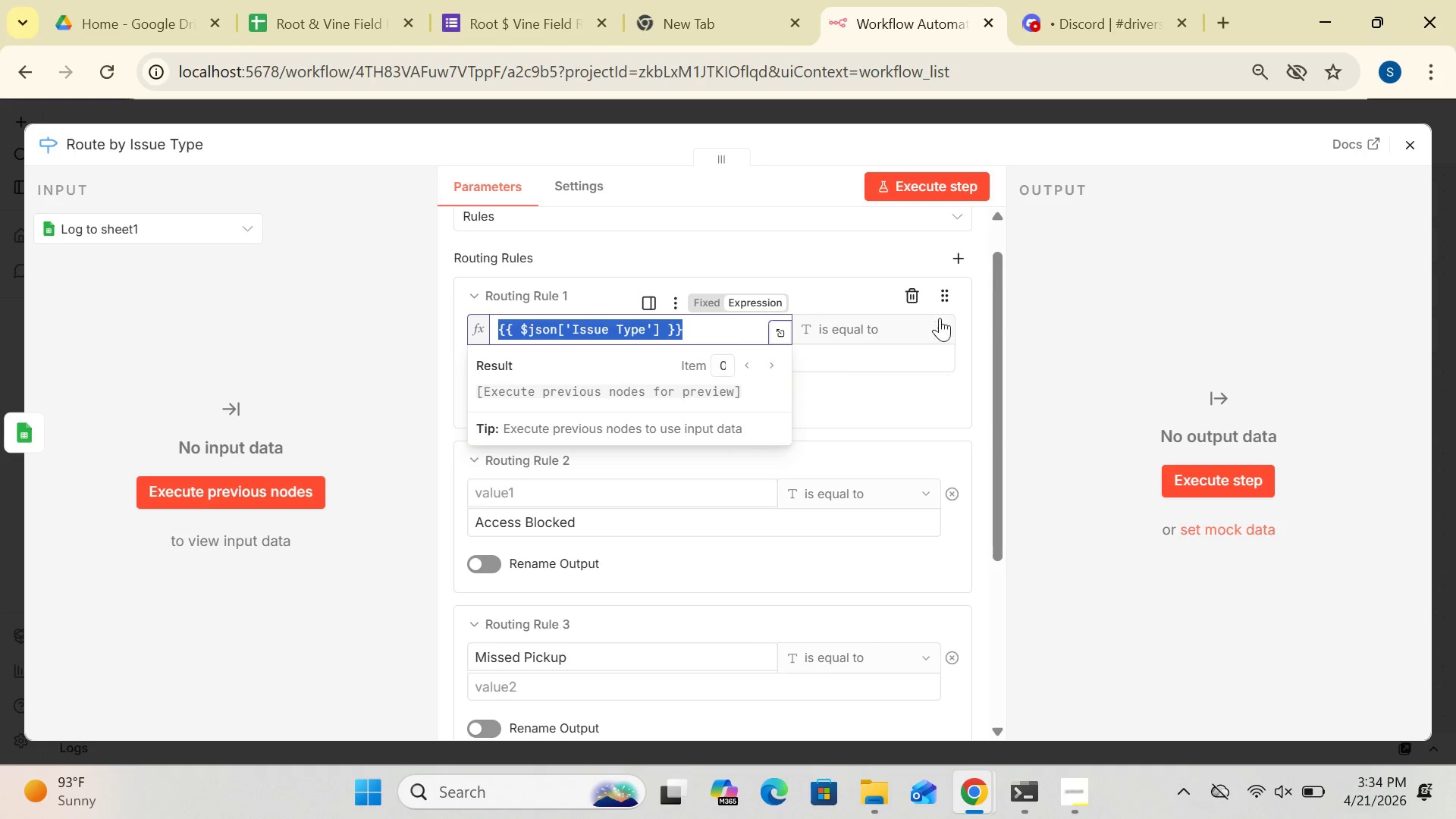 
left_click([977, 309])
 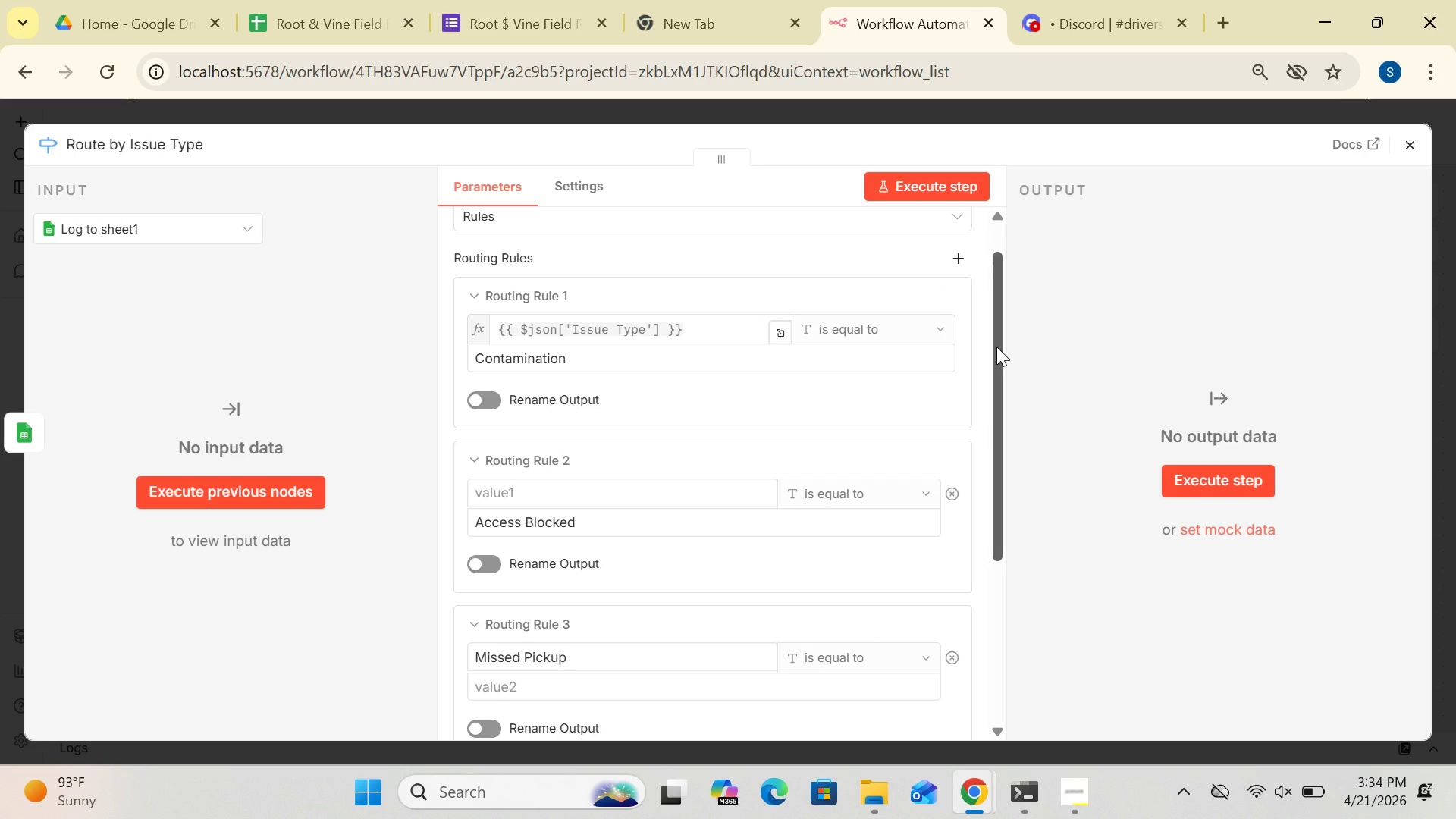 
left_click_drag(start_coordinate=[996, 347], to_coordinate=[999, 428])
 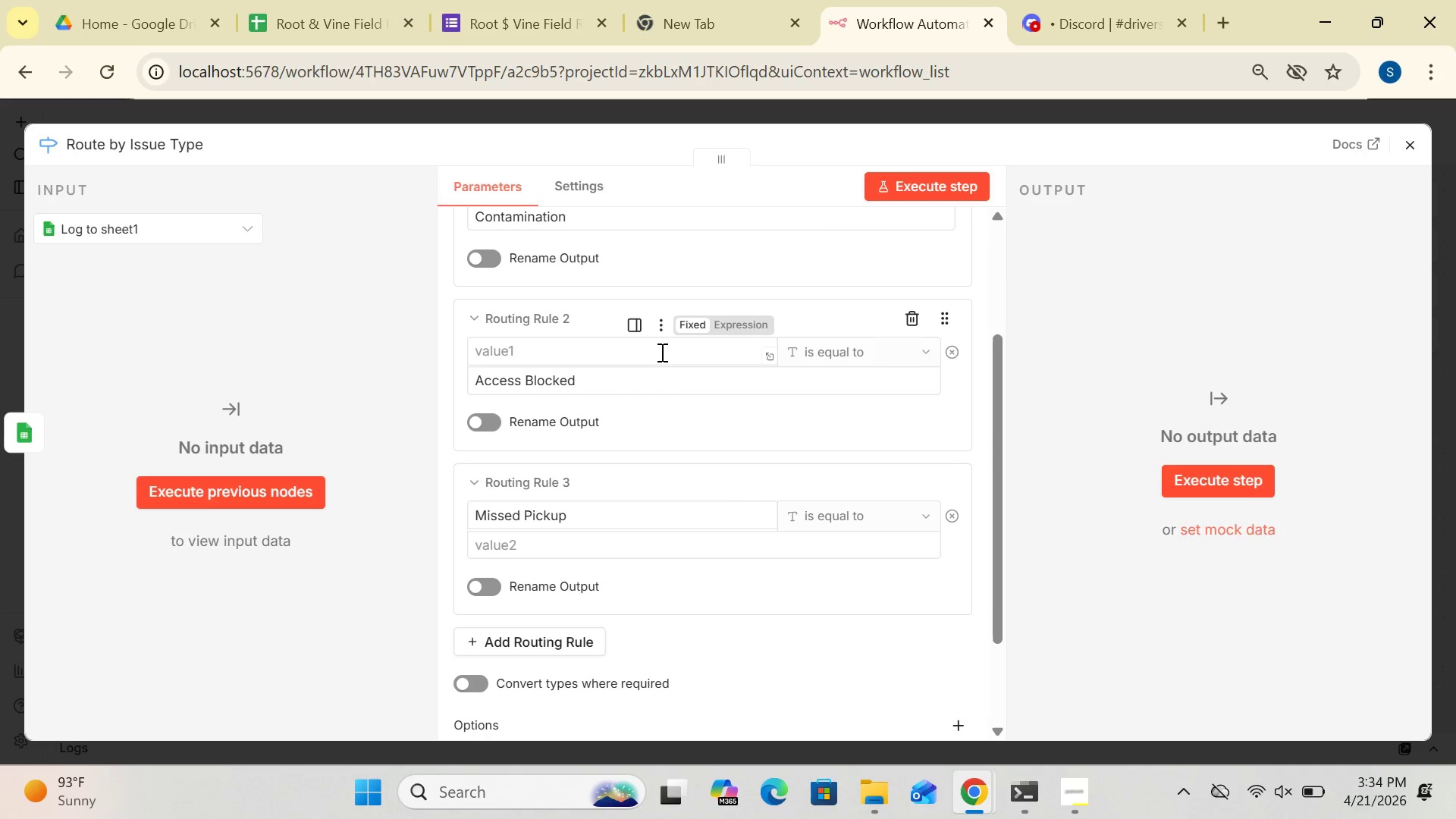 
left_click([660, 350])
 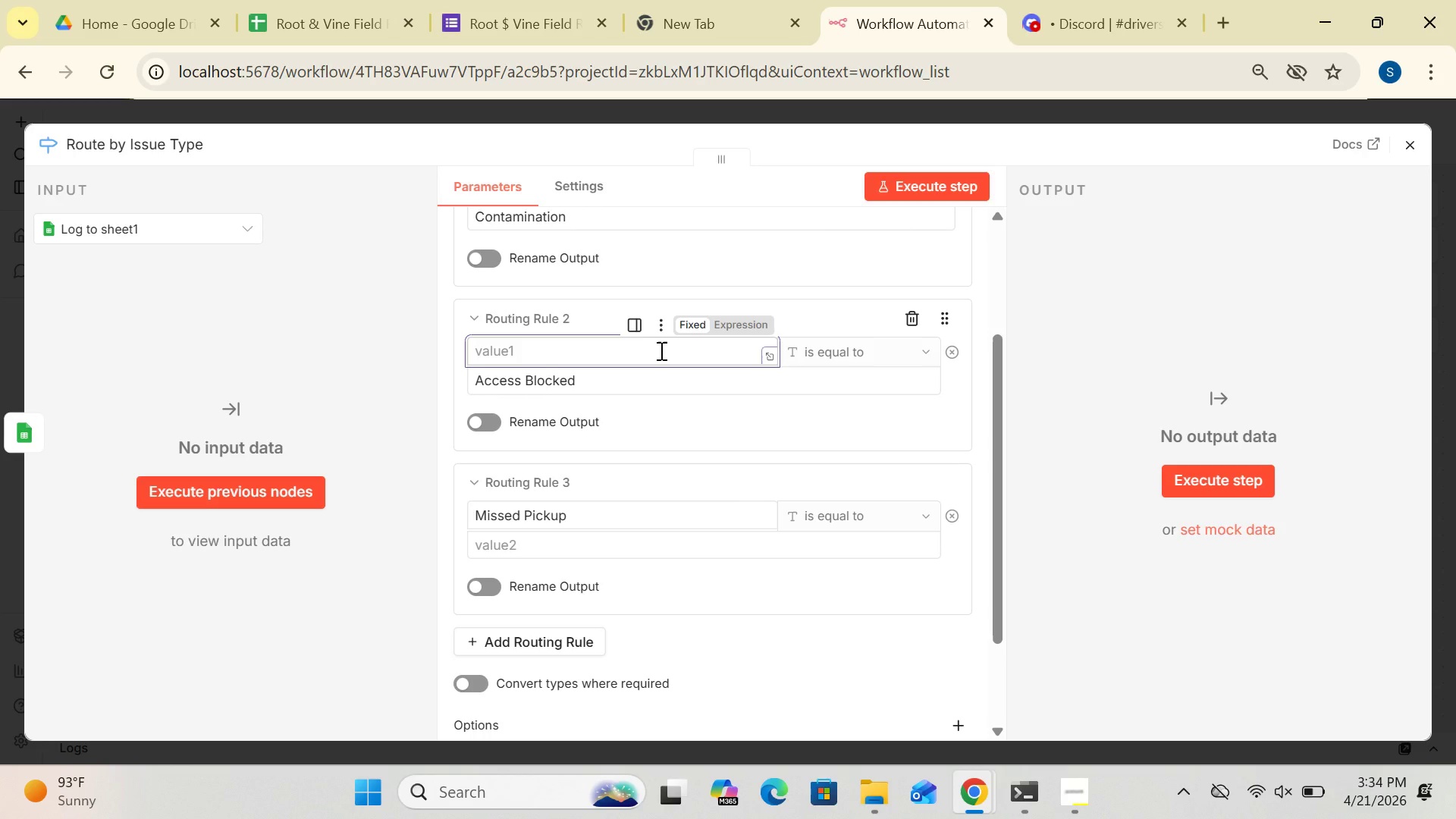 
key(Control+V)
 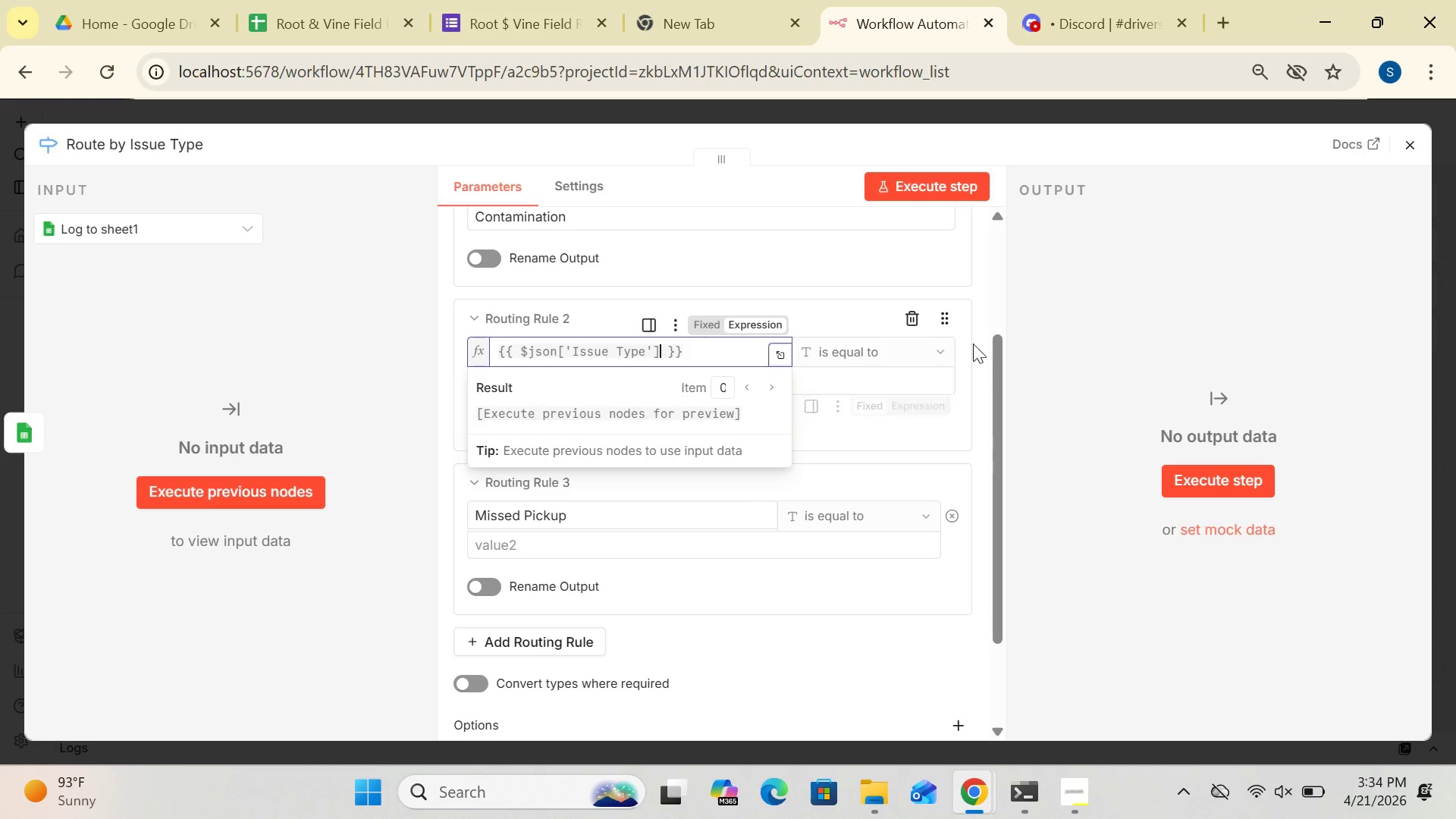 
left_click([984, 323])
 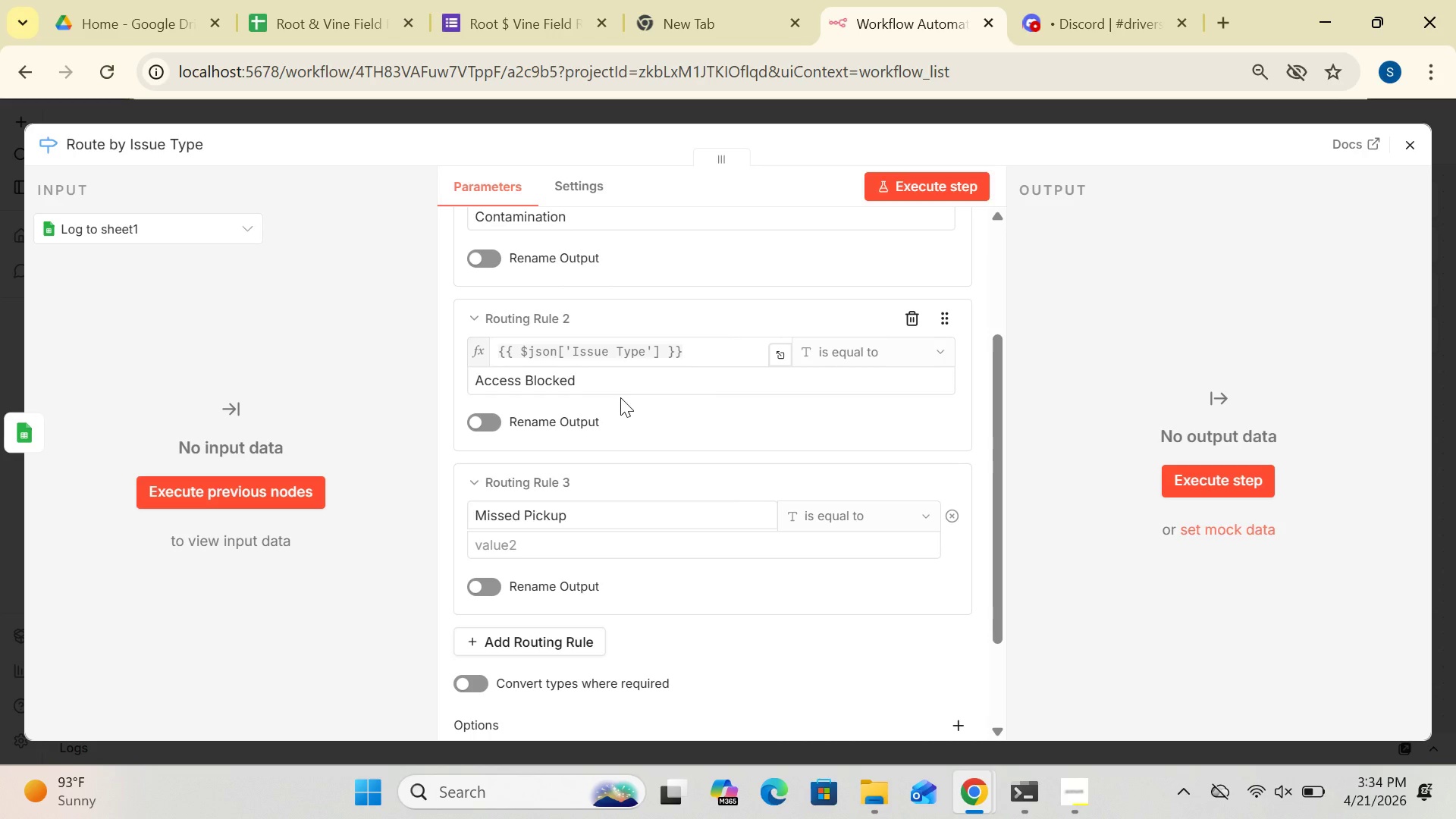 
wait(20.69)
 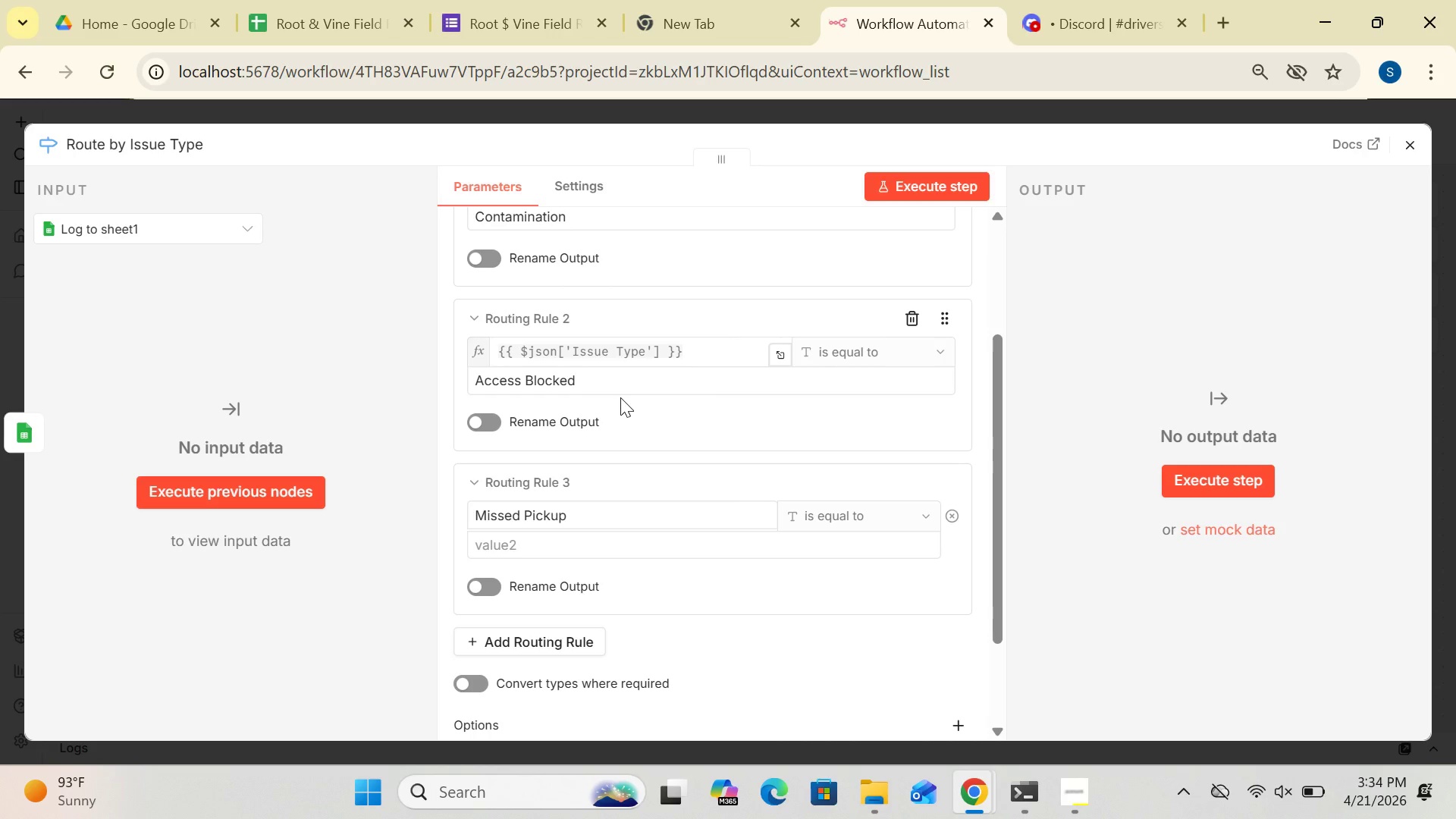 
left_click_drag(start_coordinate=[1003, 411], to_coordinate=[991, 330])
 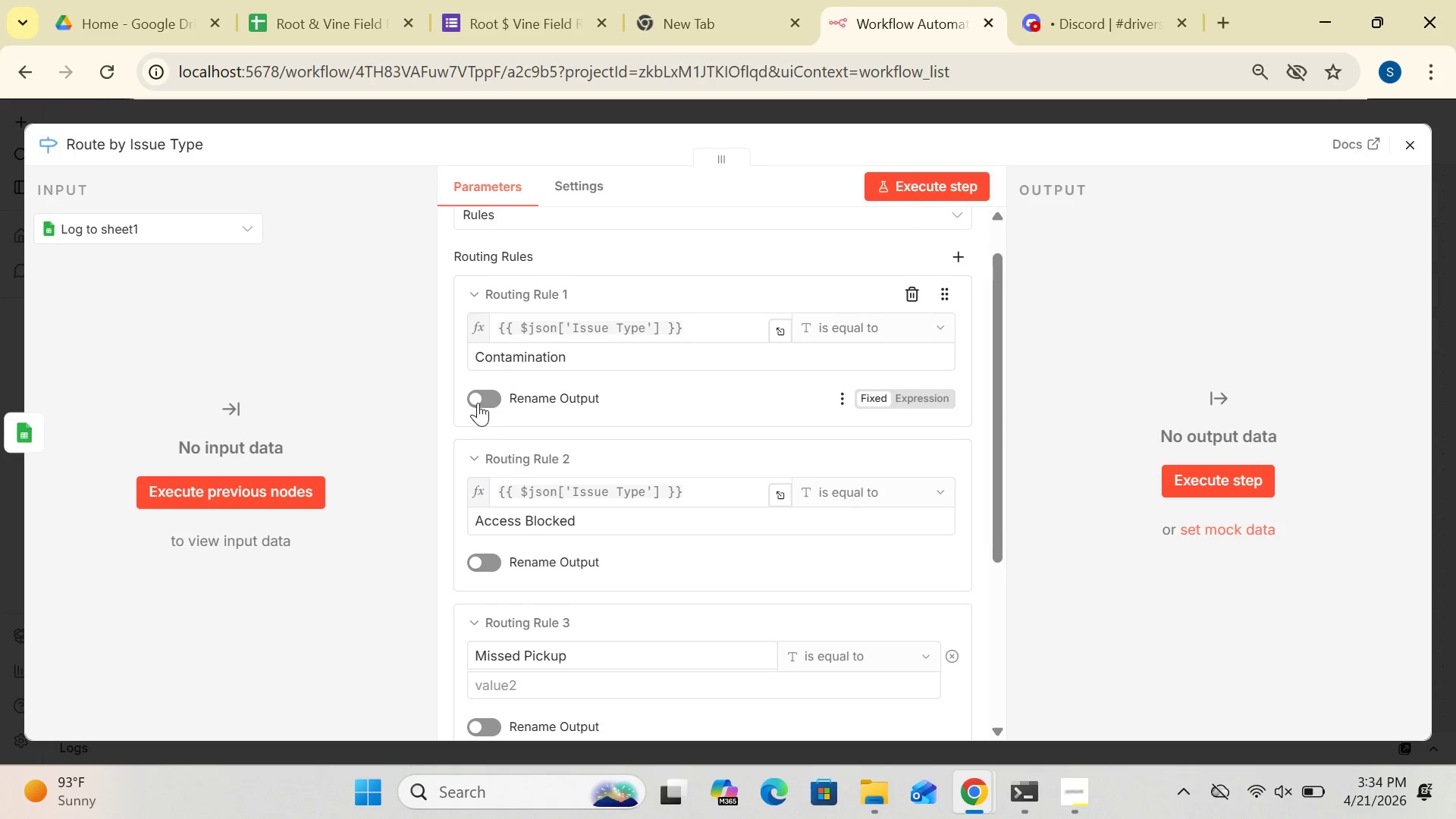 
left_click([478, 399])
 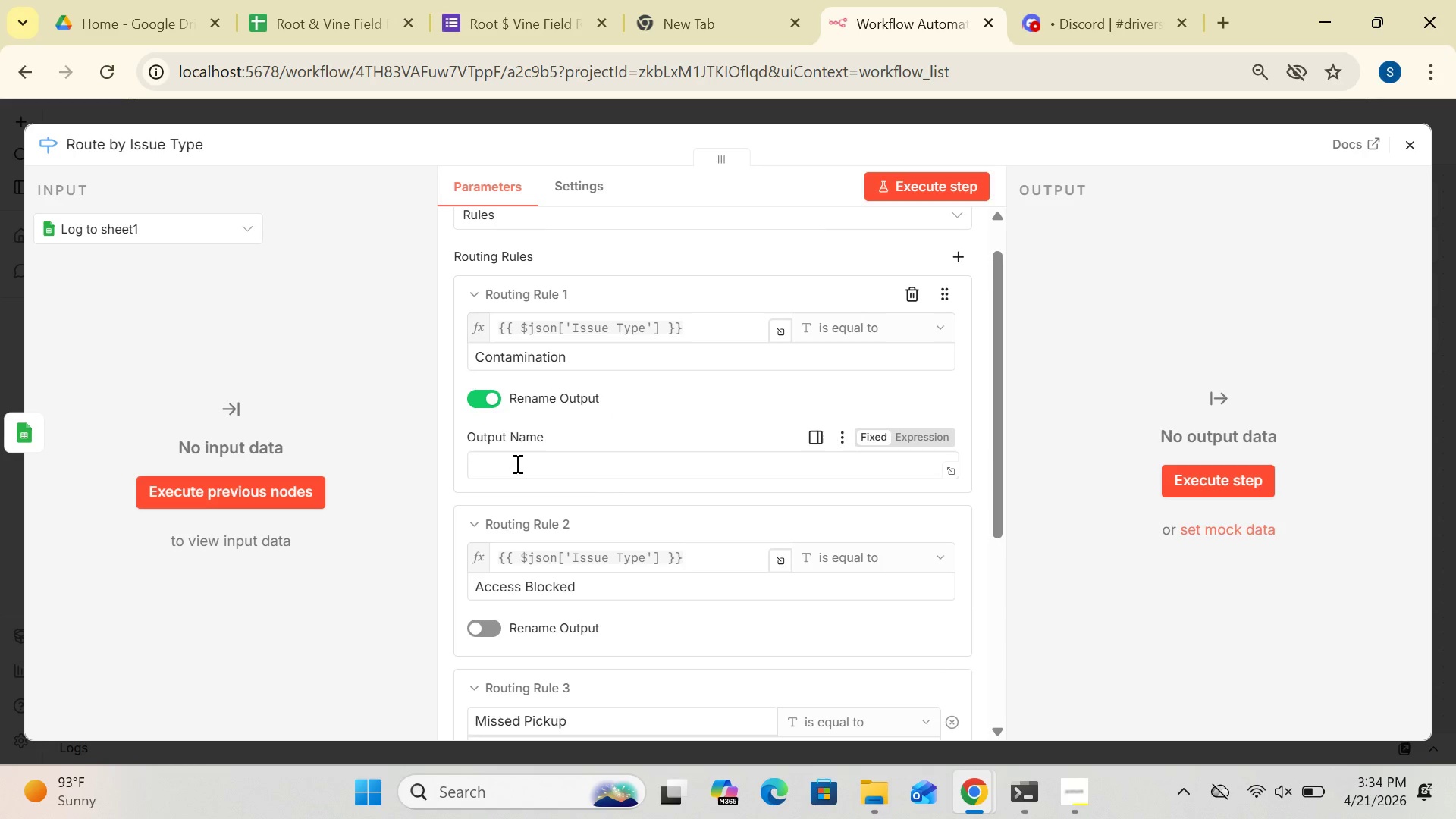 
left_click([516, 463])
 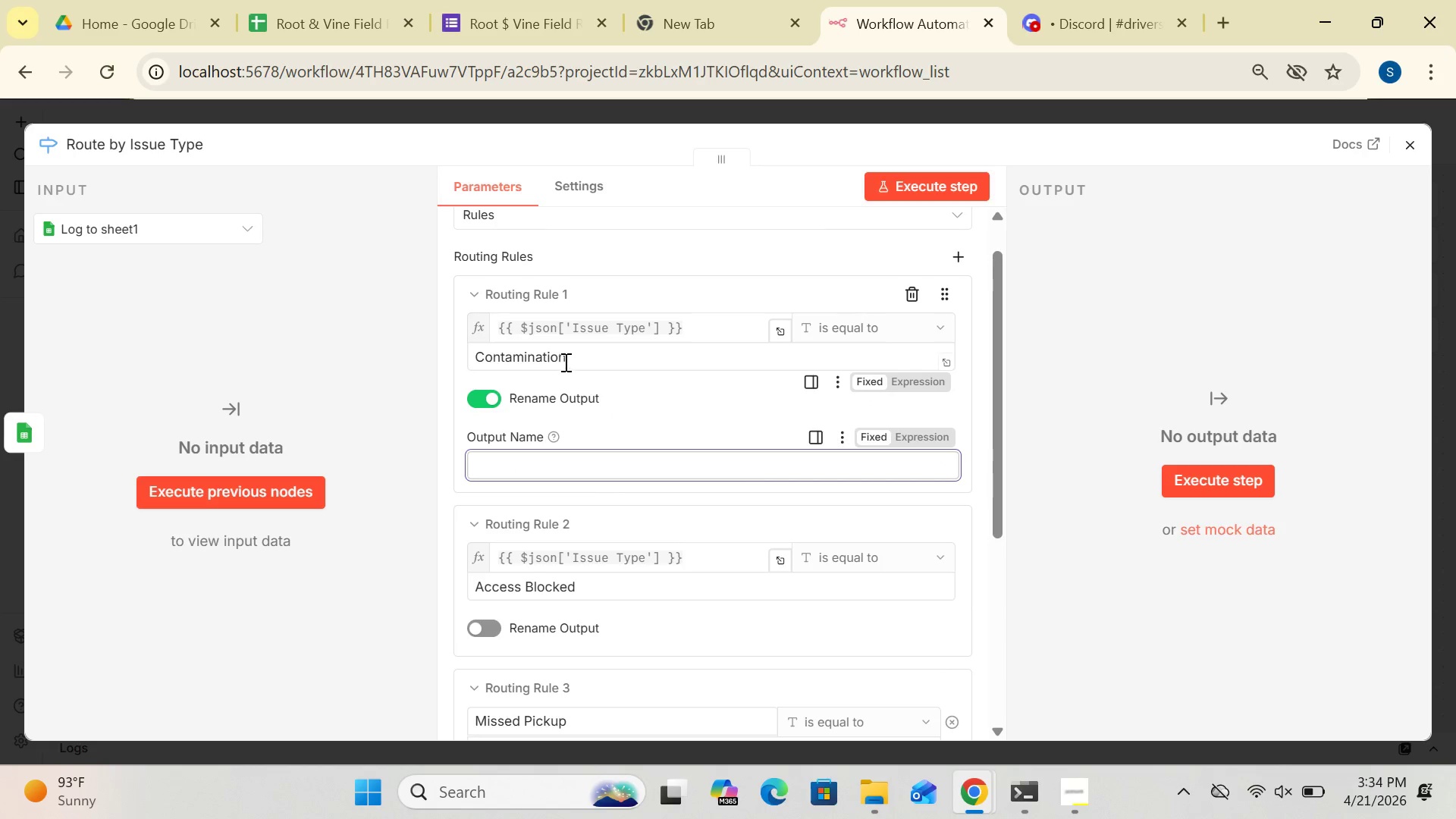 
left_click_drag(start_coordinate=[567, 356], to_coordinate=[450, 467])
 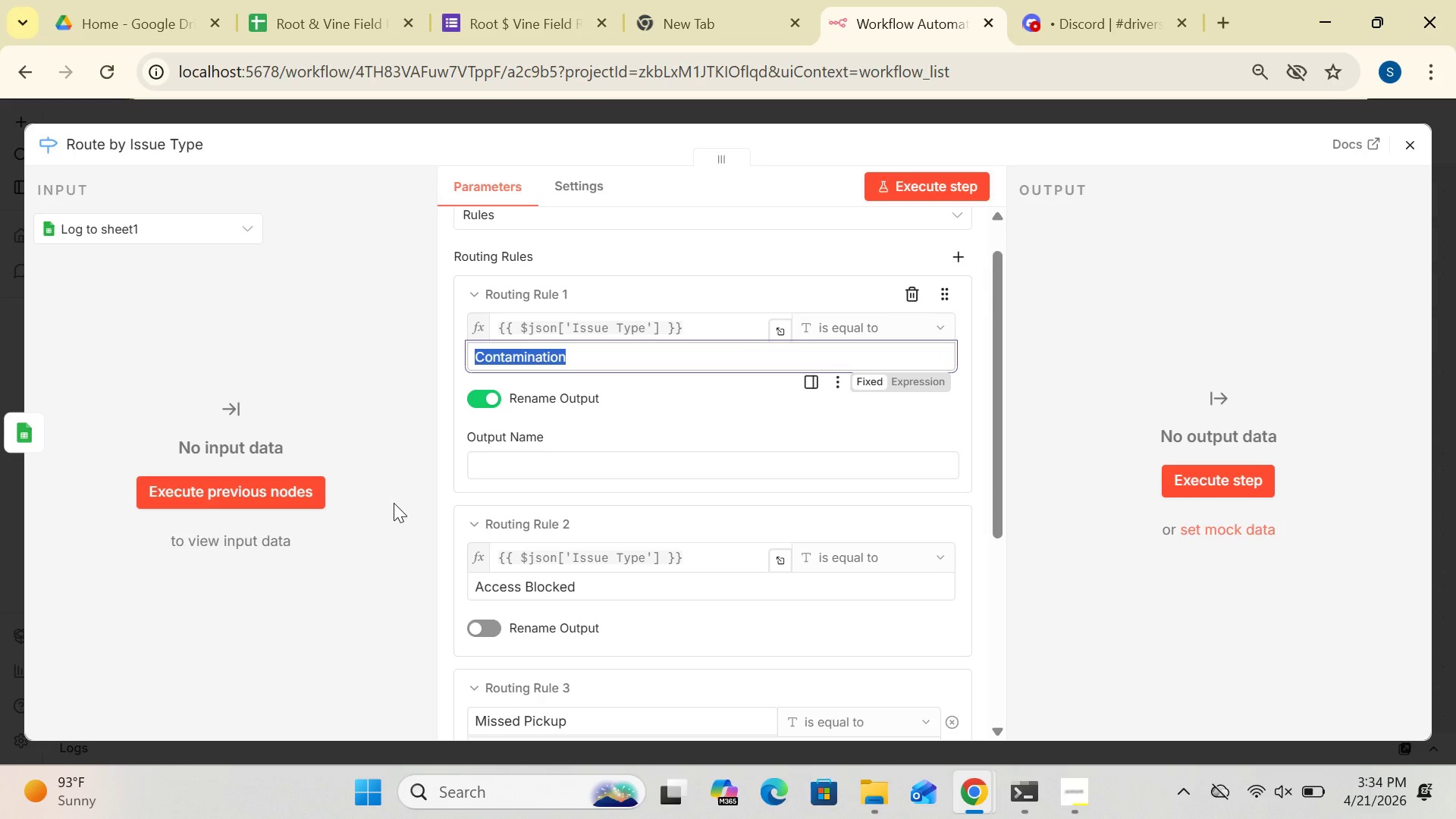 
key(Control+C)
 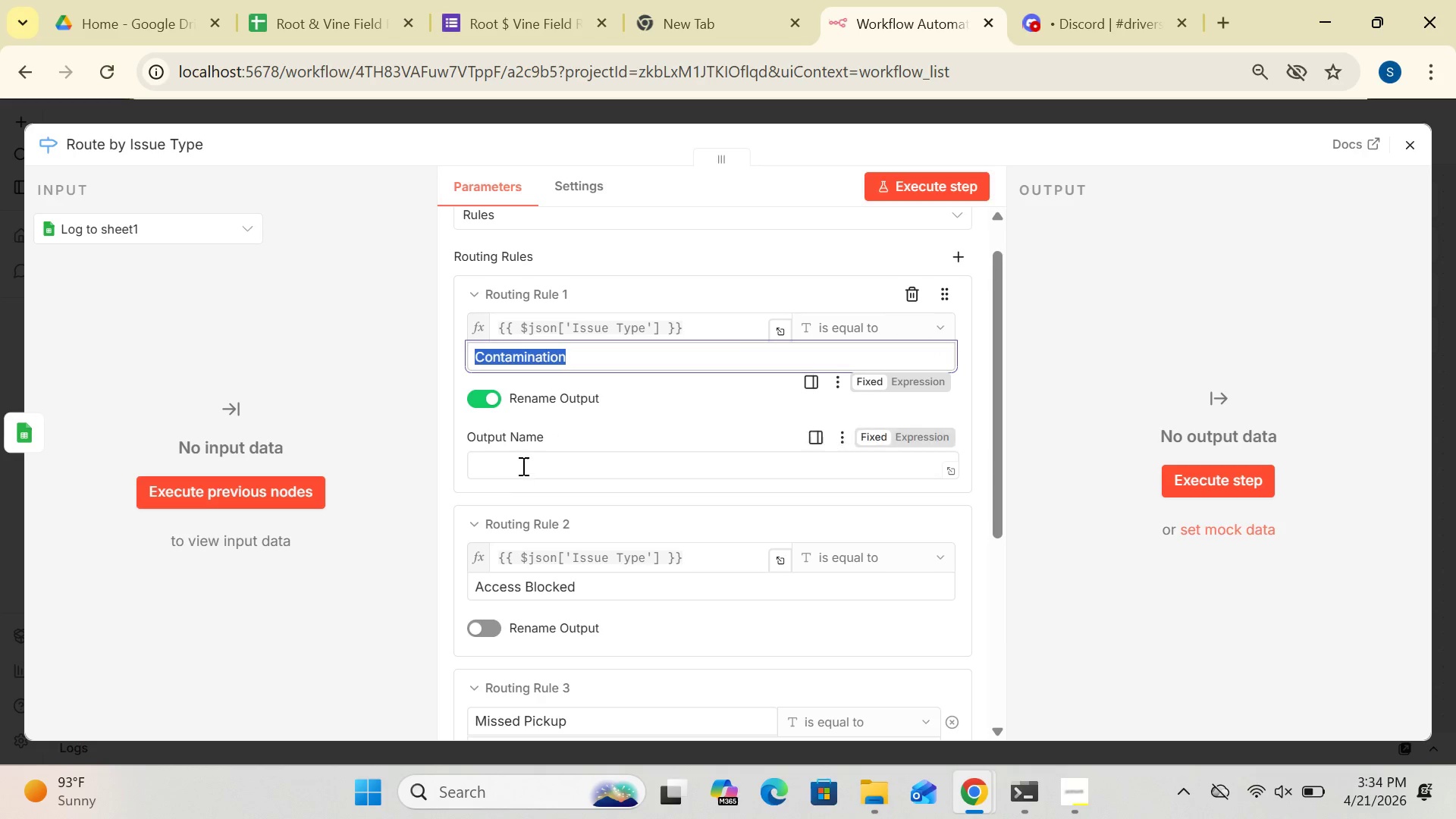 
left_click([522, 463])
 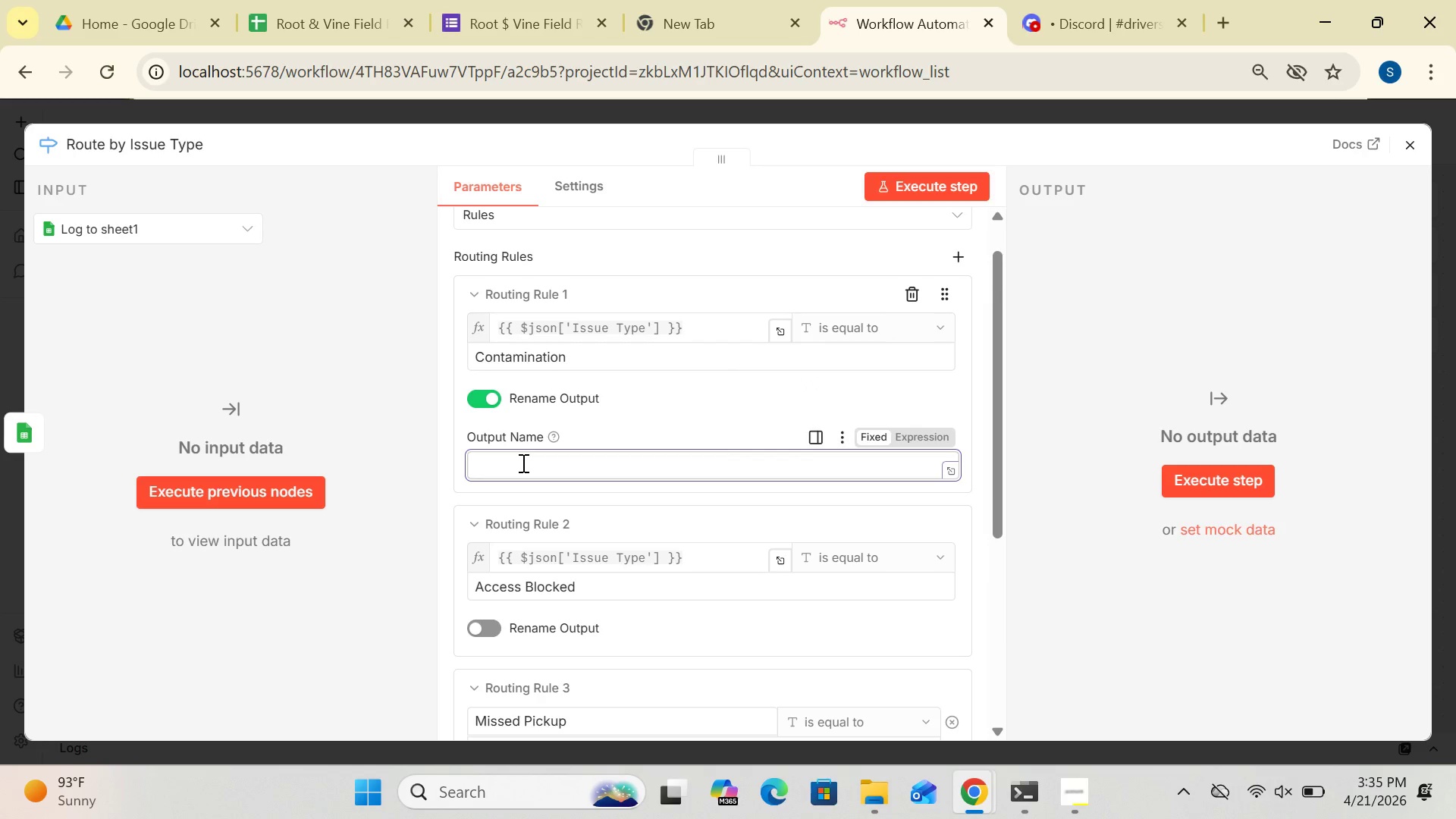 
key(Control+V)
 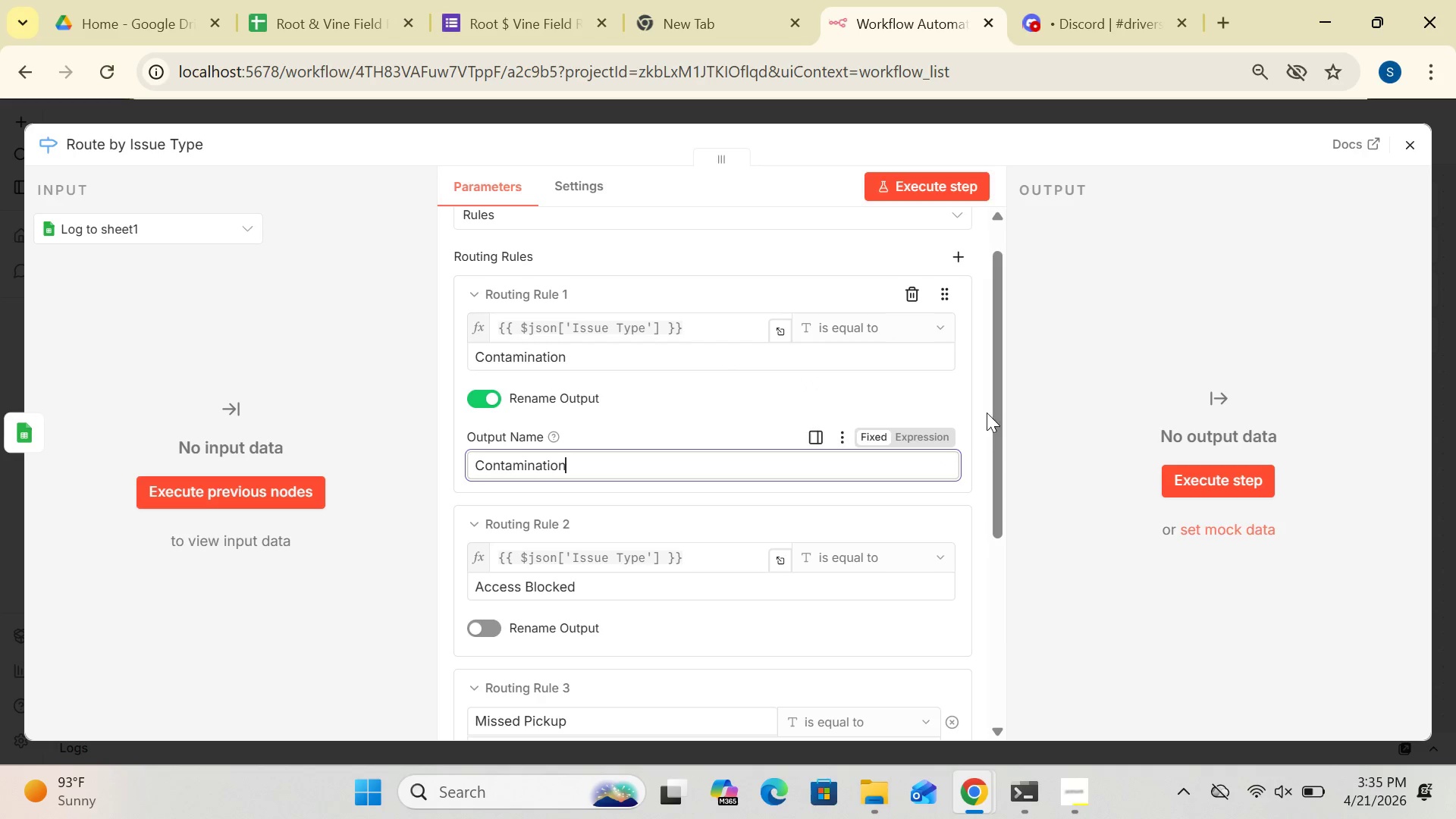 
left_click_drag(start_coordinate=[998, 411], to_coordinate=[1001, 511])
 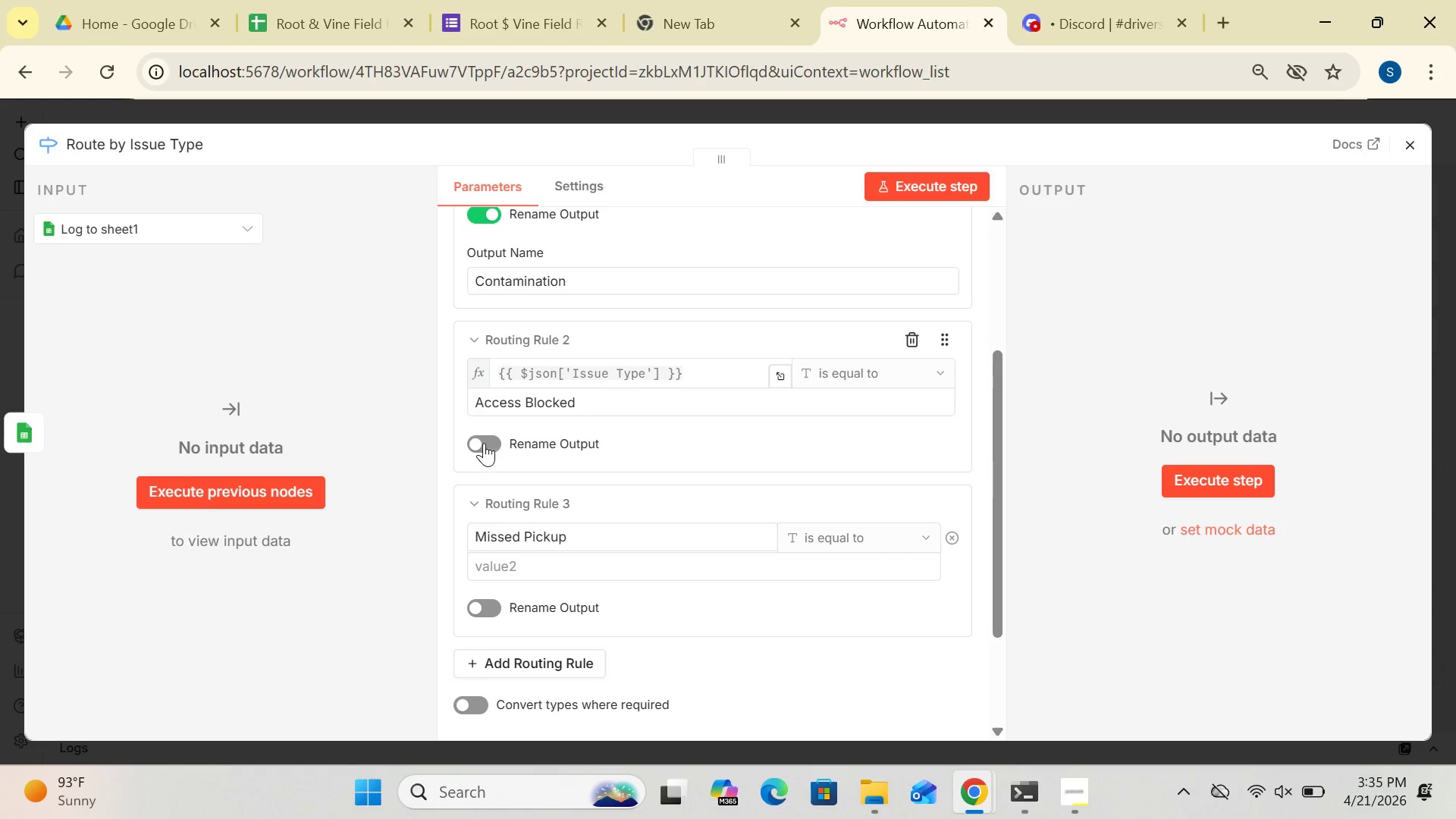 
left_click([481, 441])
 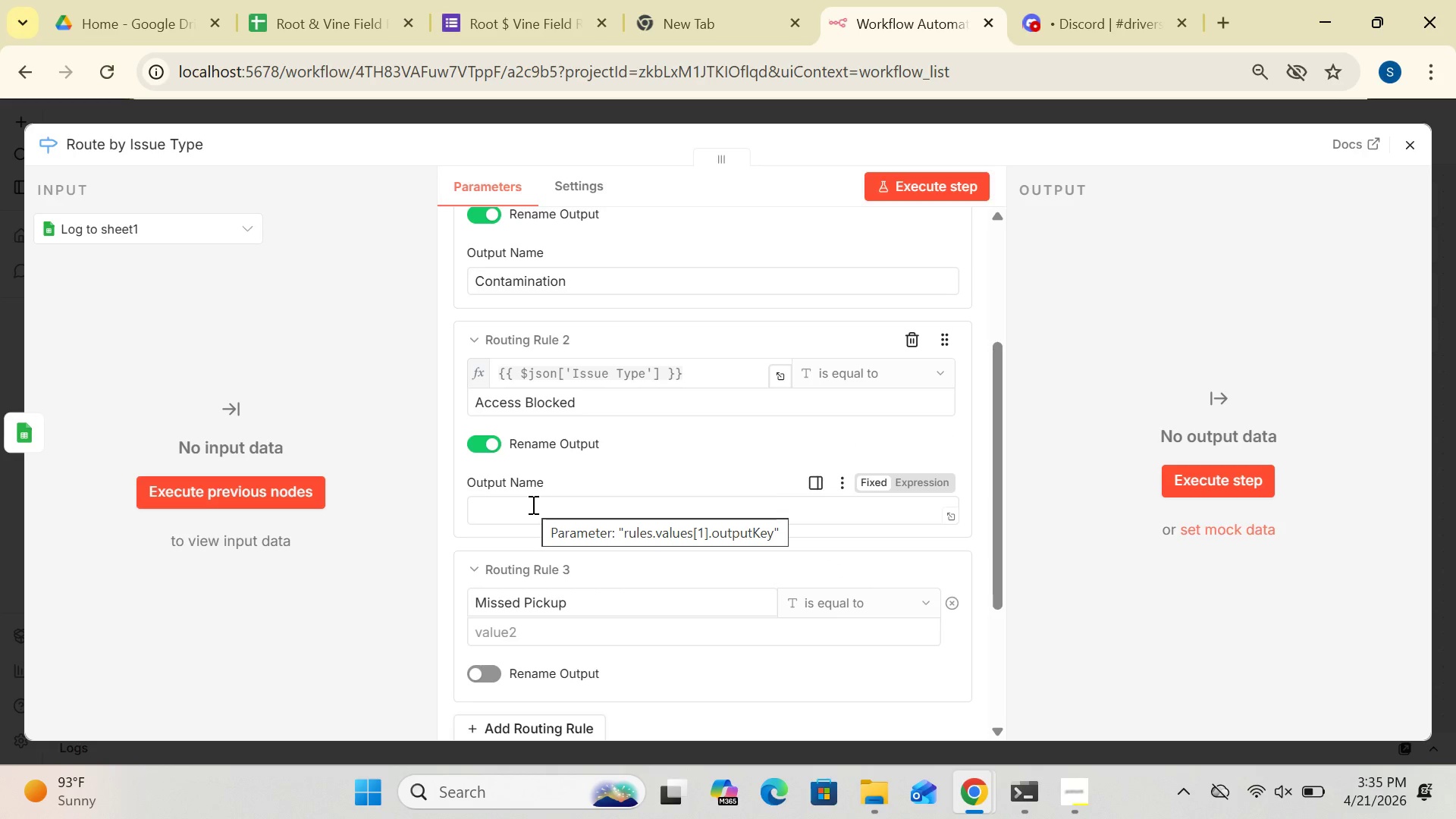 
left_click([527, 510])
 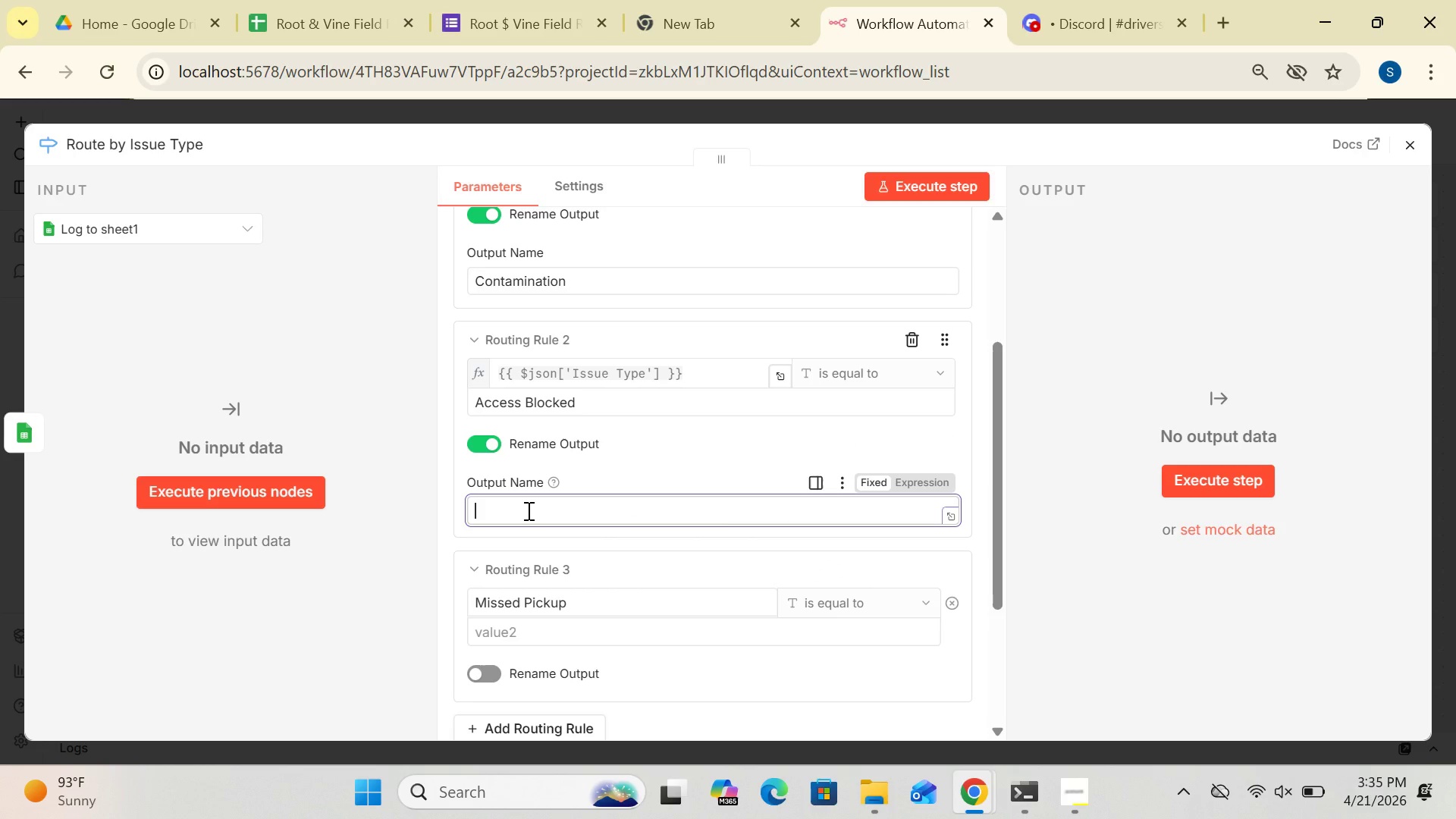 
type(Driver OPS)
 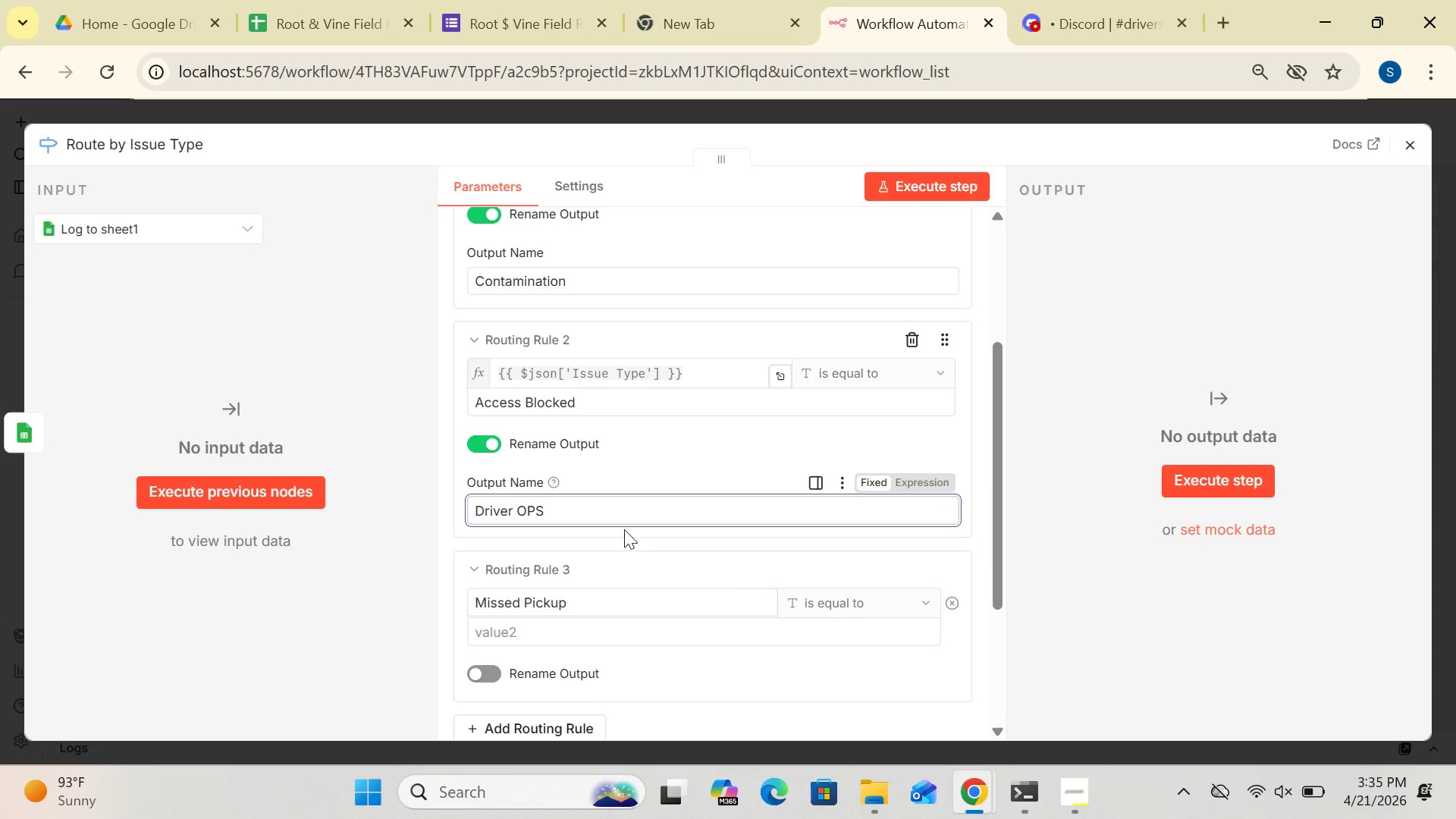 
key(Backspace)
key(Backspace)
type(ps)
 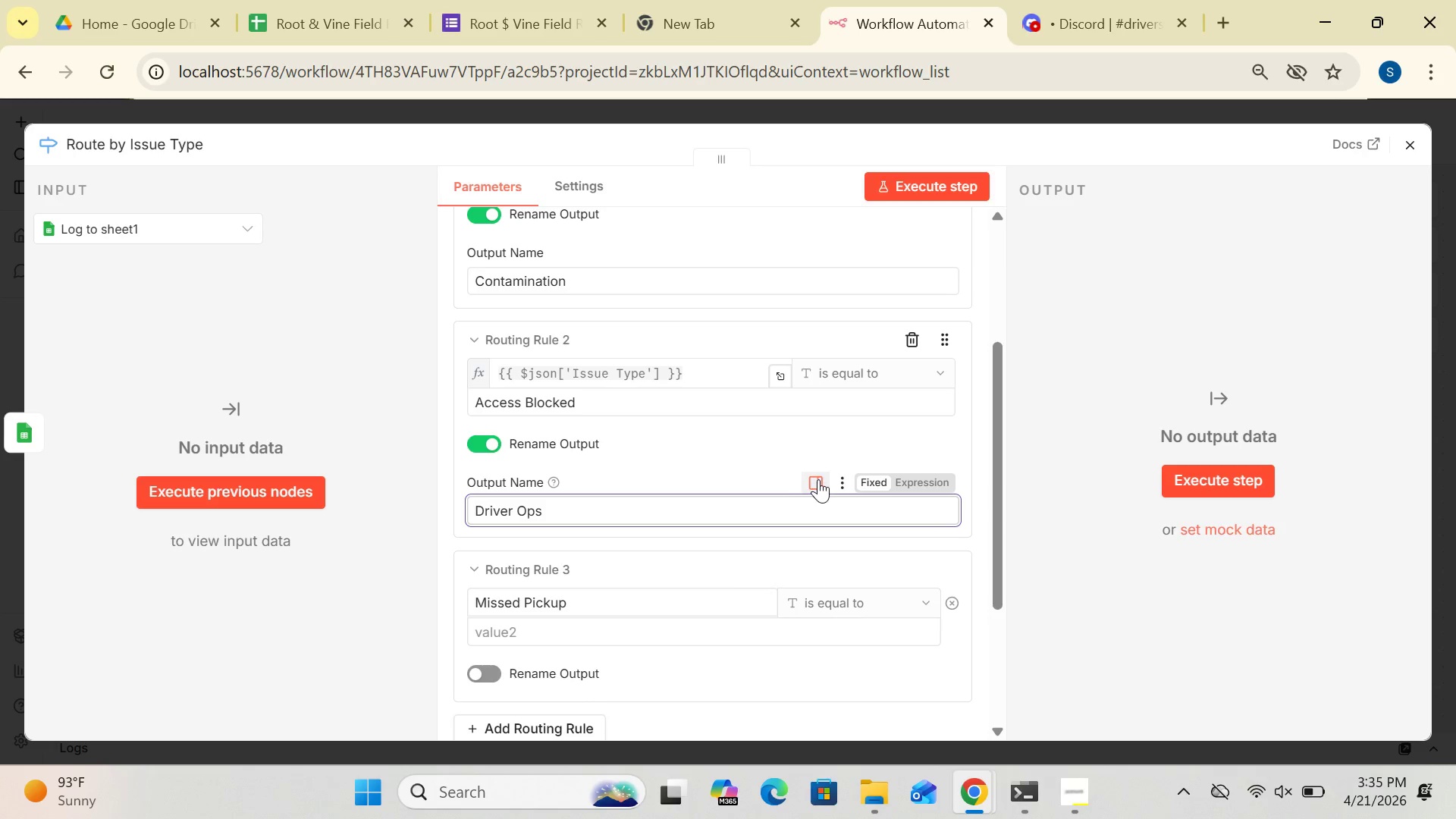 
wait(6.69)
 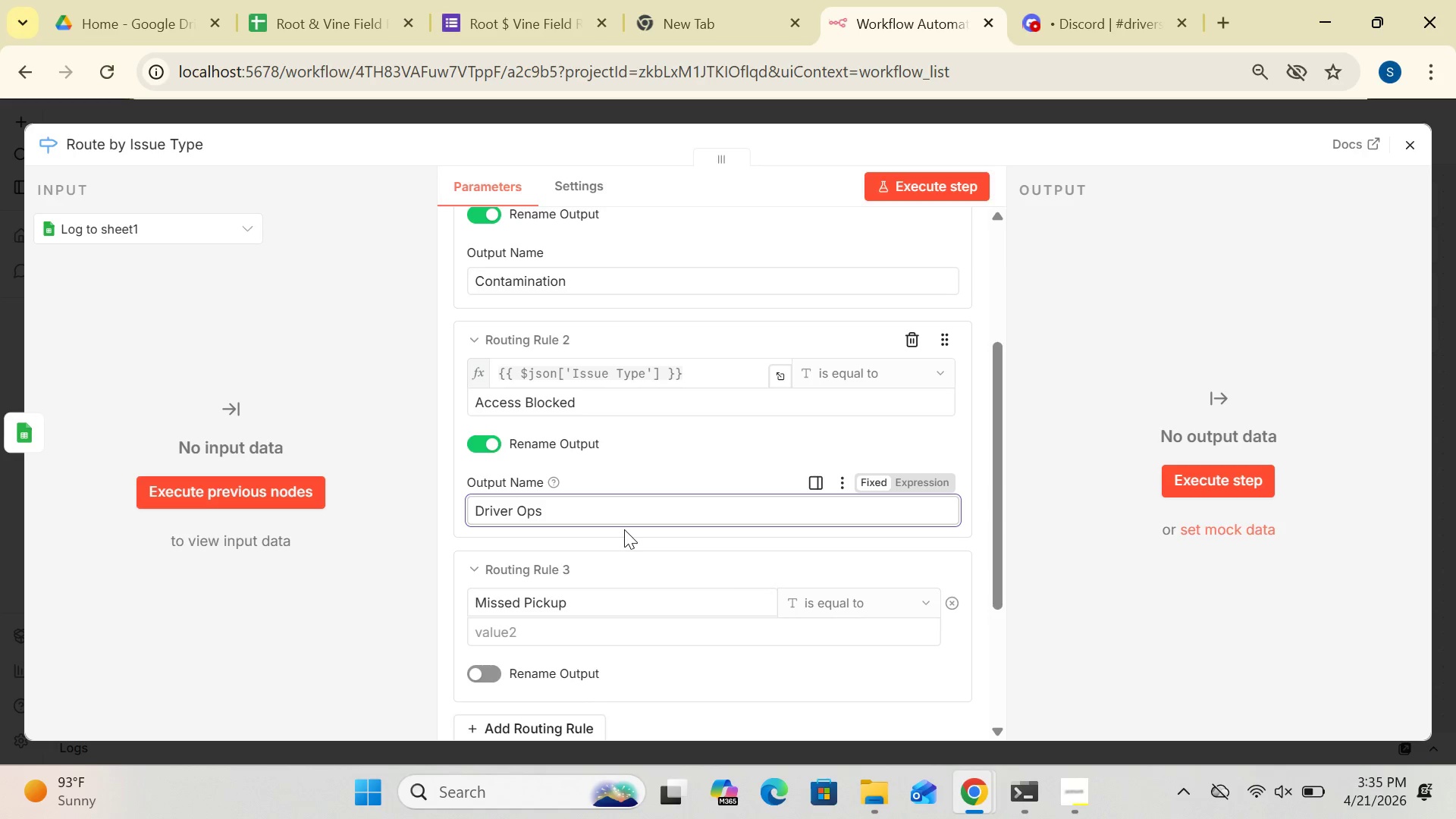 
left_click_drag(start_coordinate=[606, 607], to_coordinate=[322, 646])
 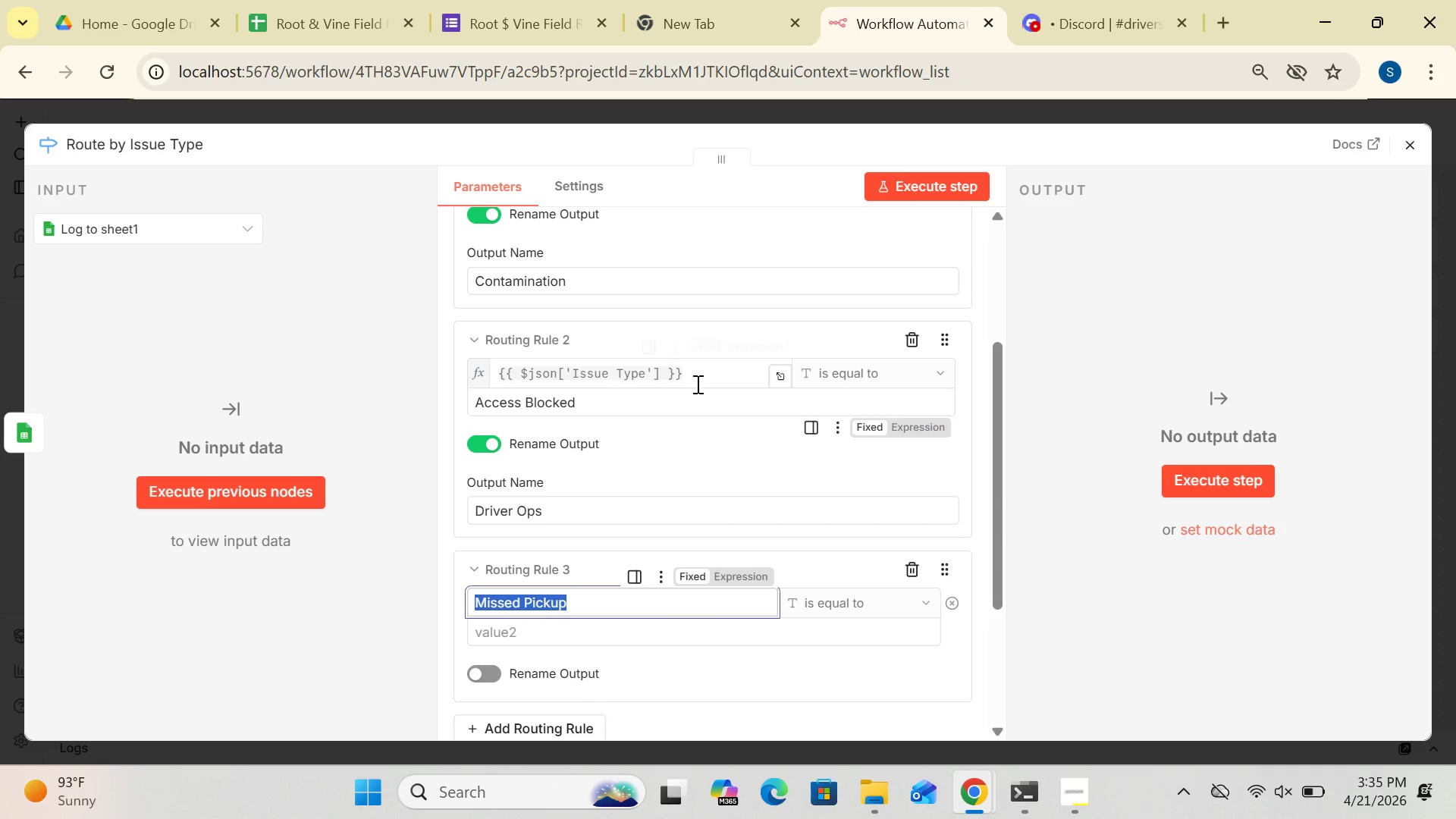 
left_click_drag(start_coordinate=[698, 370], to_coordinate=[453, 387])
 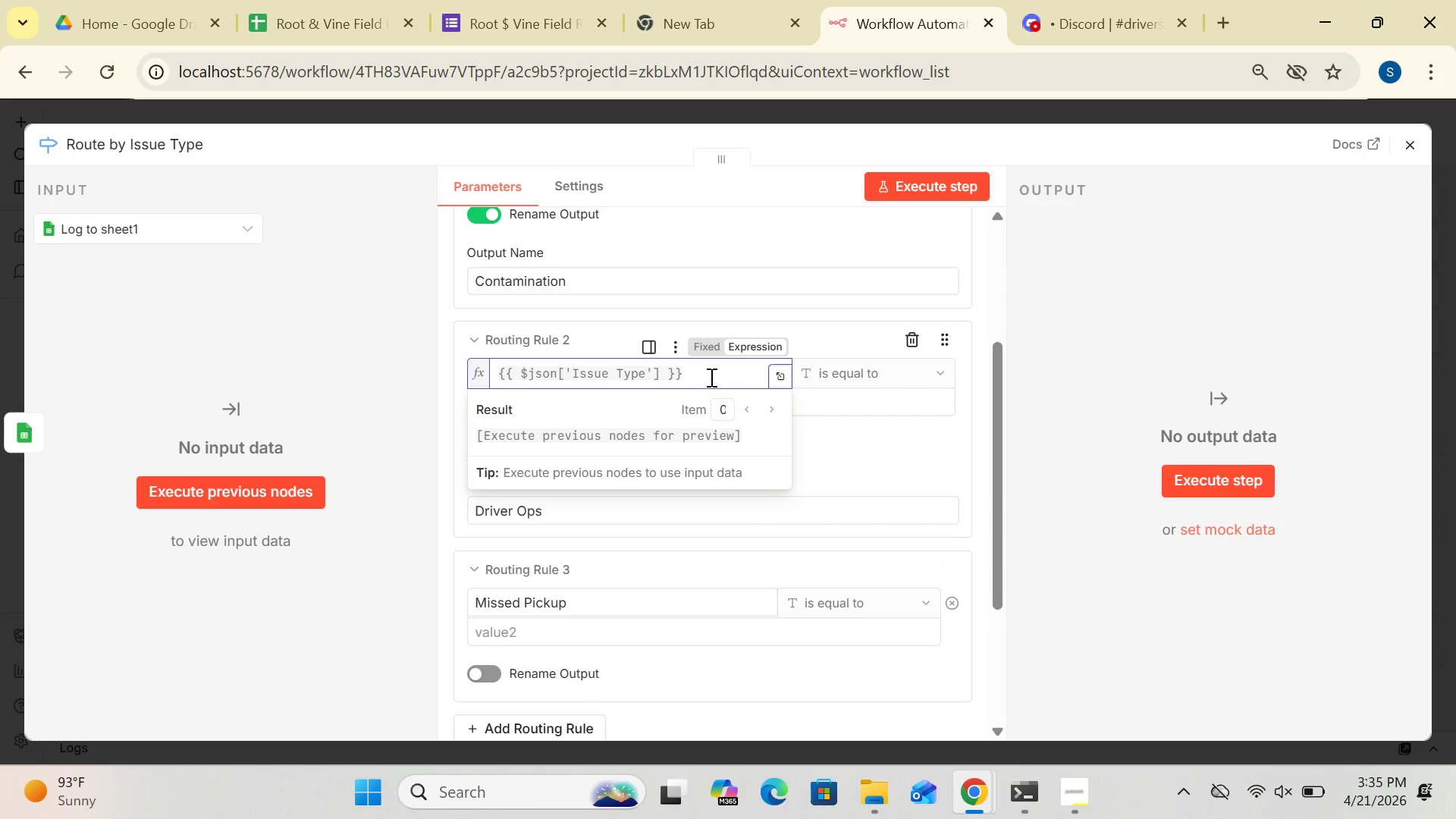 
left_click_drag(start_coordinate=[702, 369], to_coordinate=[457, 366])
 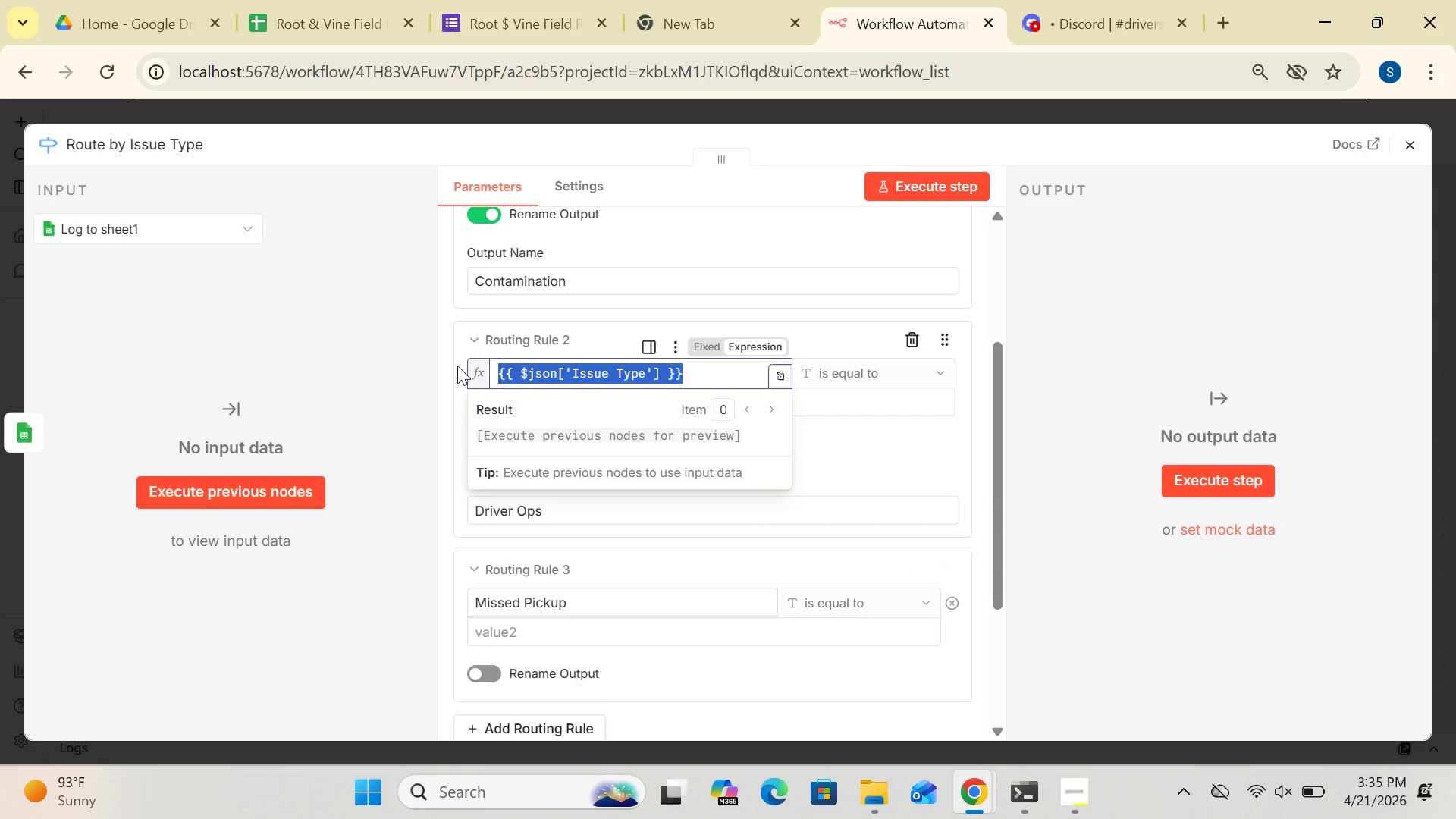 
key(Control+C)
 